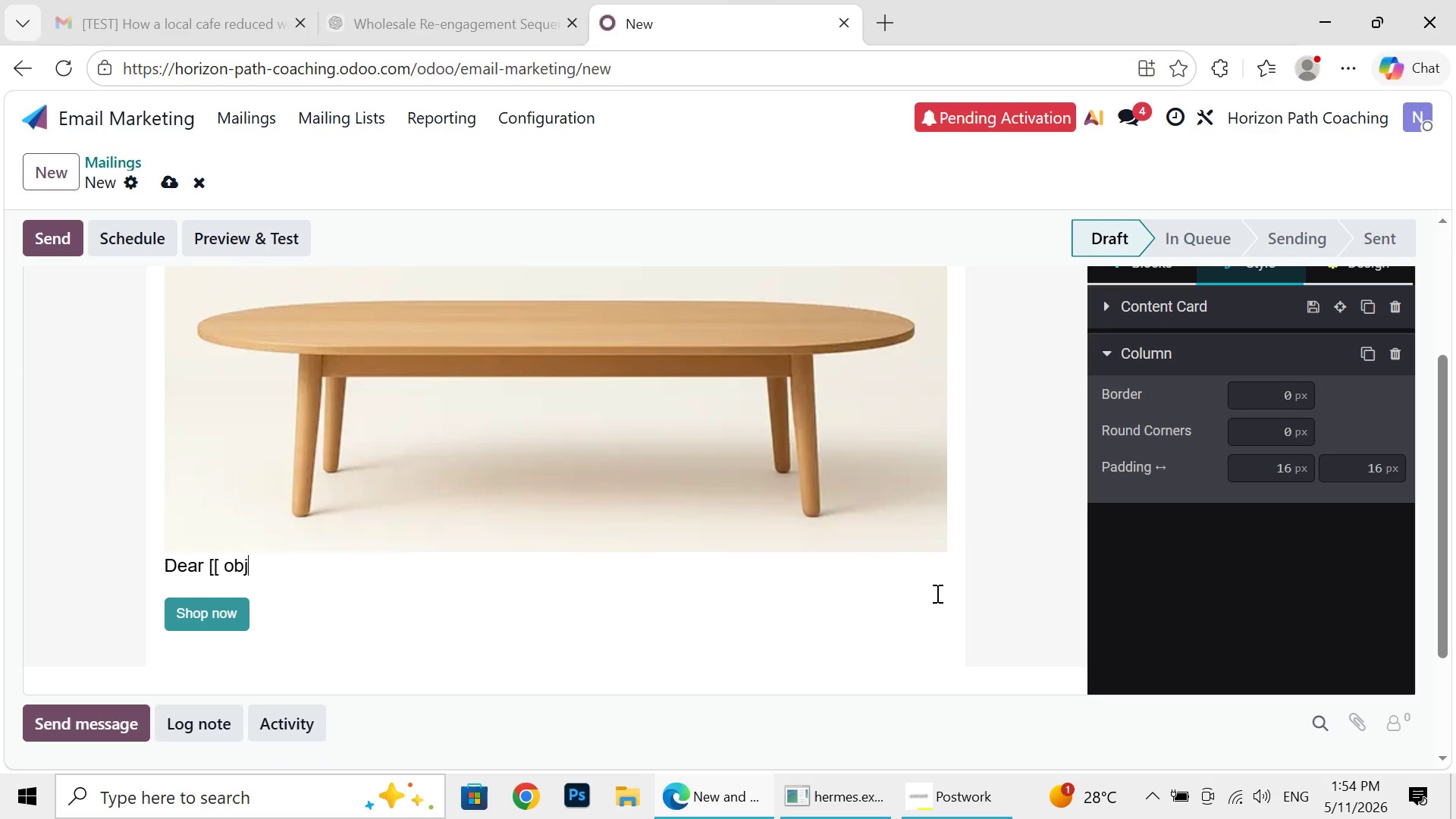 
key(Backspace)
 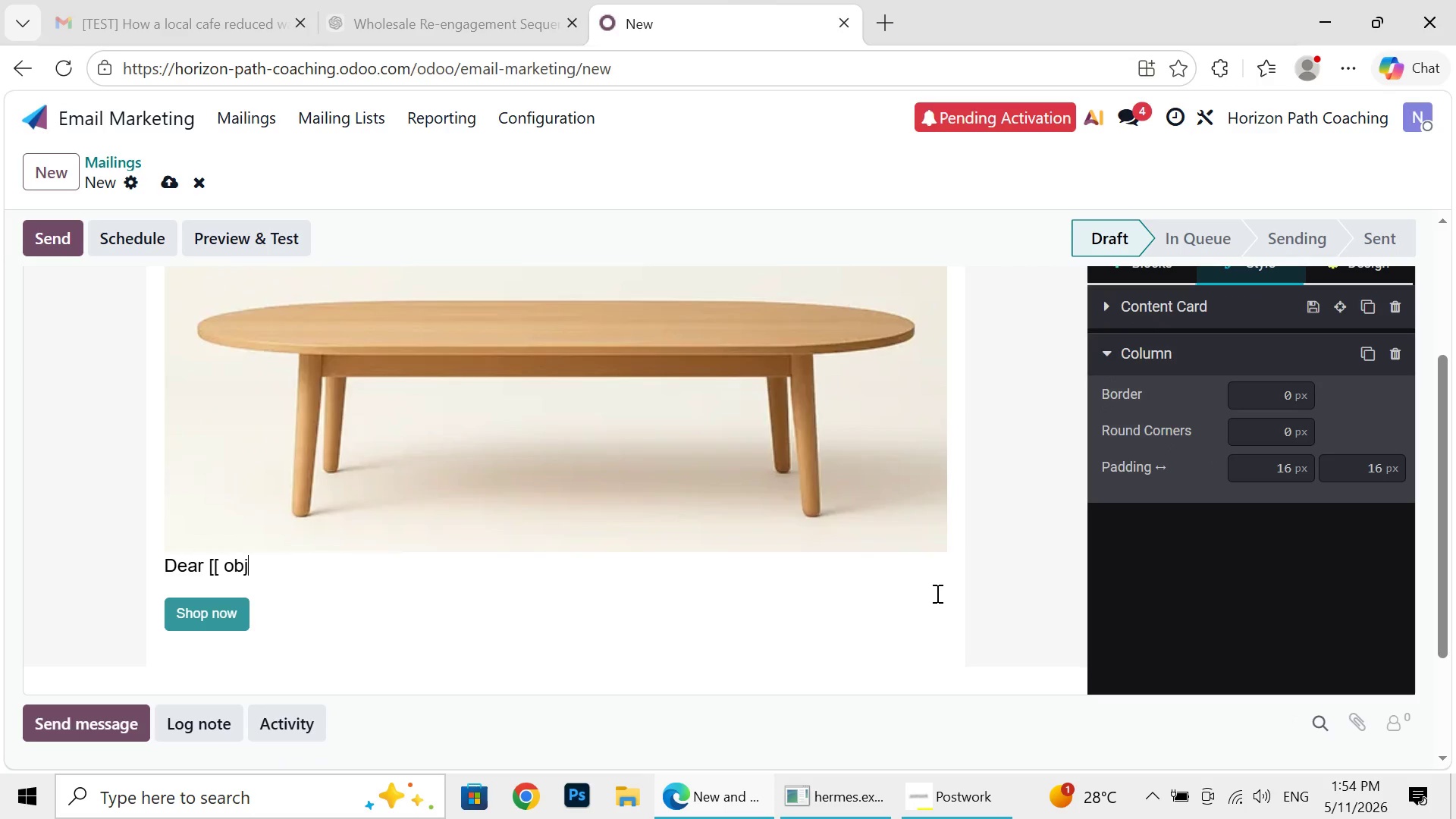 
key(Backspace)
 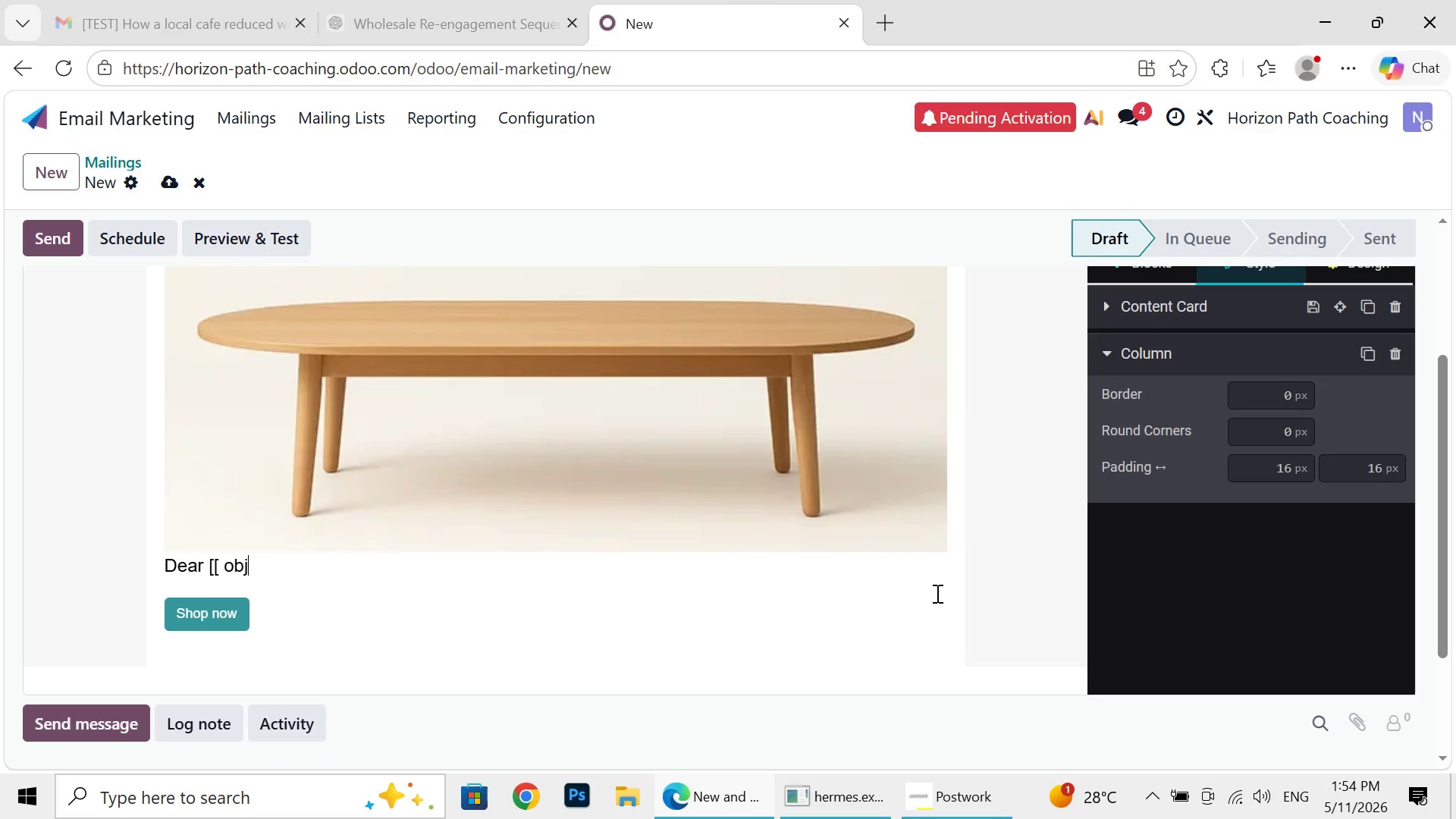 
key(Backspace)
 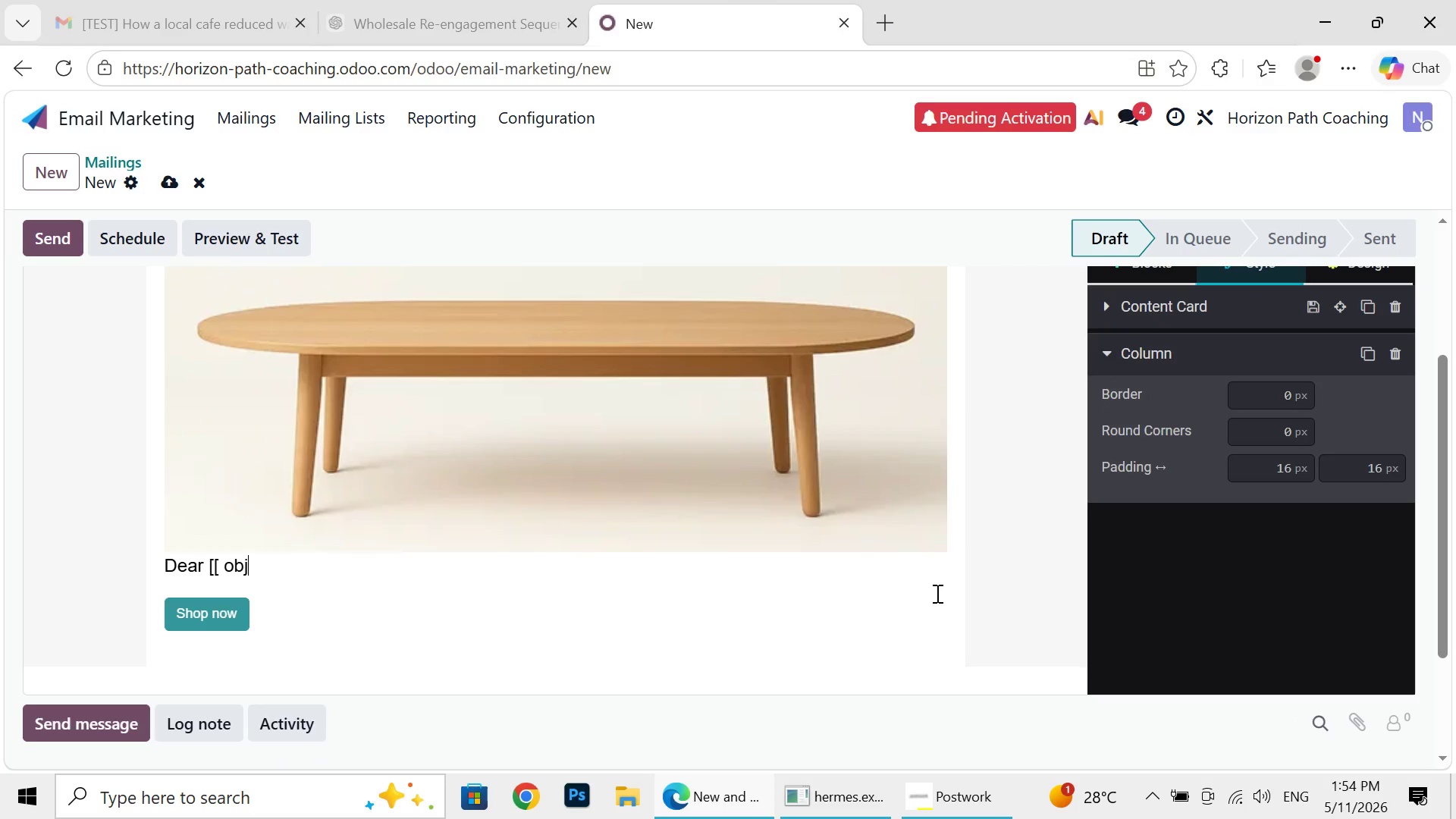 
key(Backspace)
 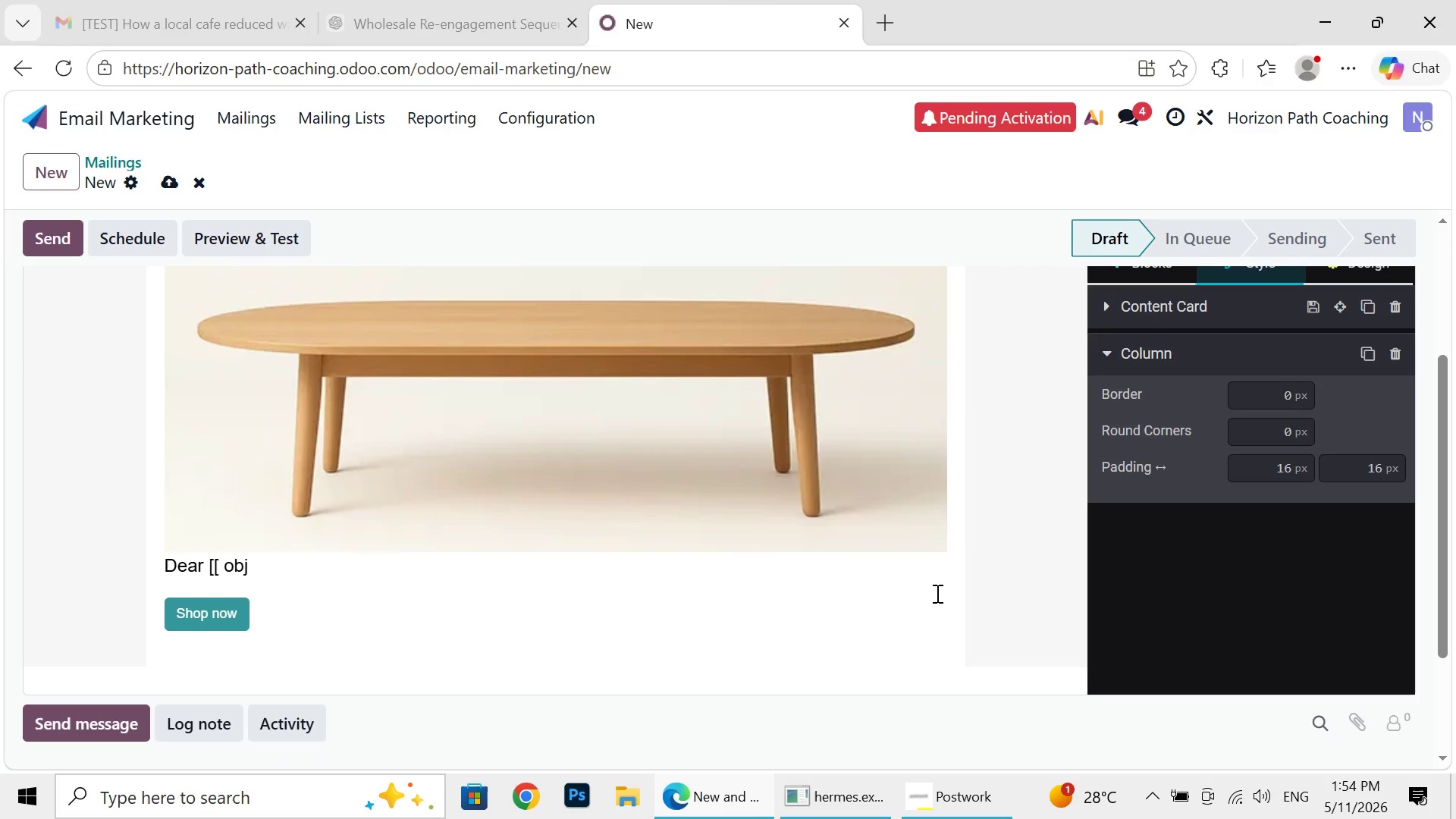 
key(Backspace)
 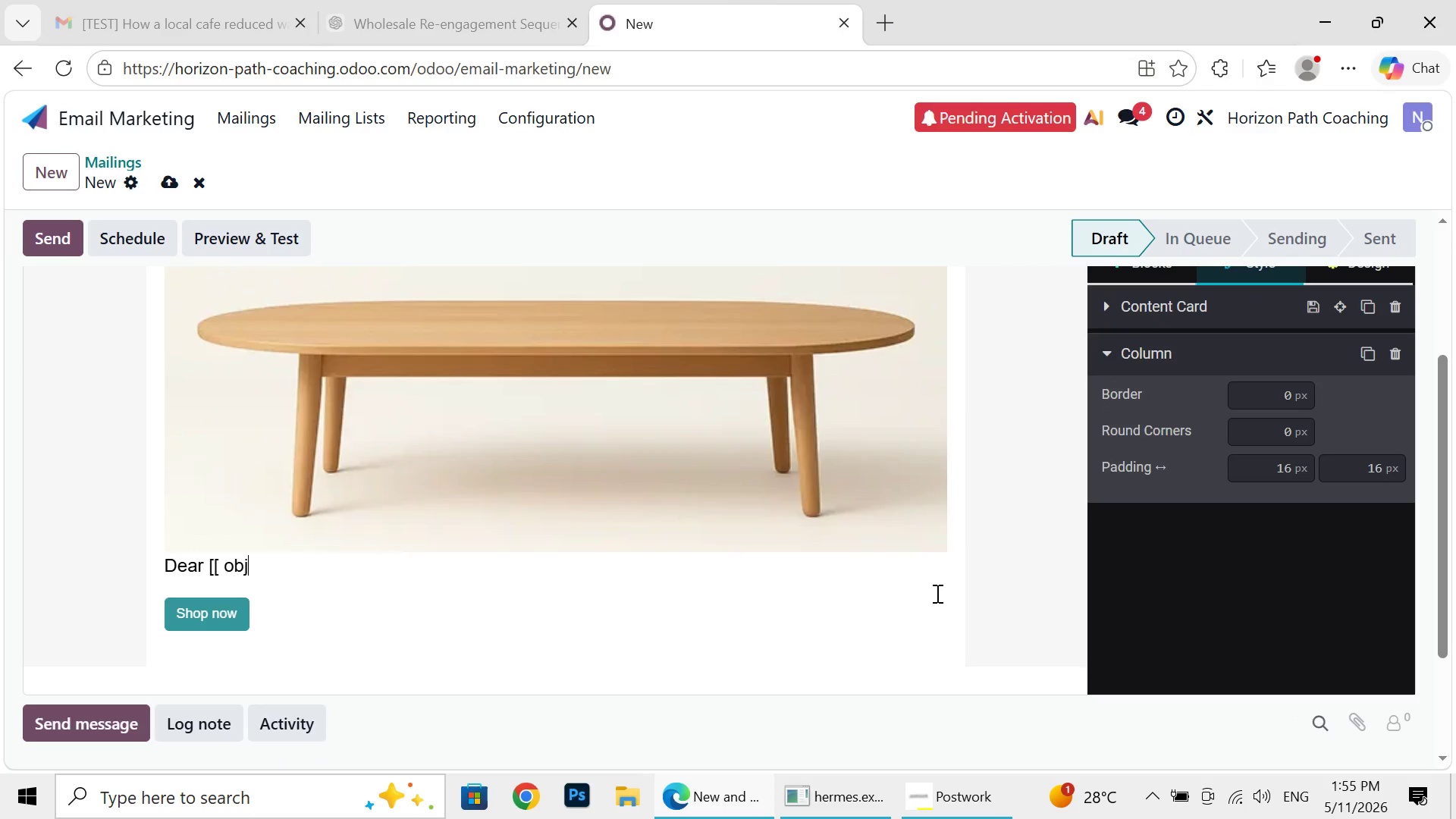 
key(Backspace)
 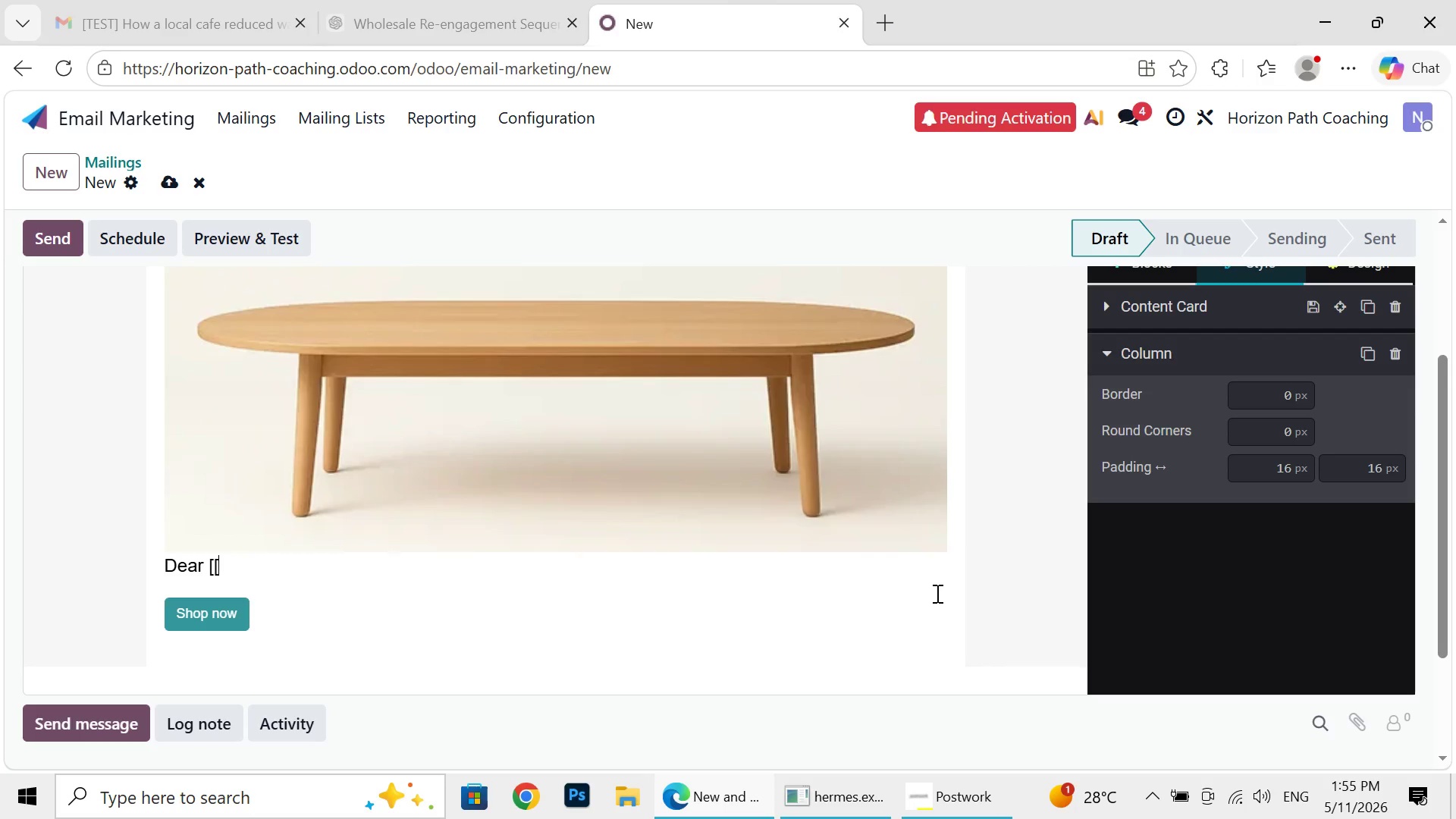 
key(Backspace)
 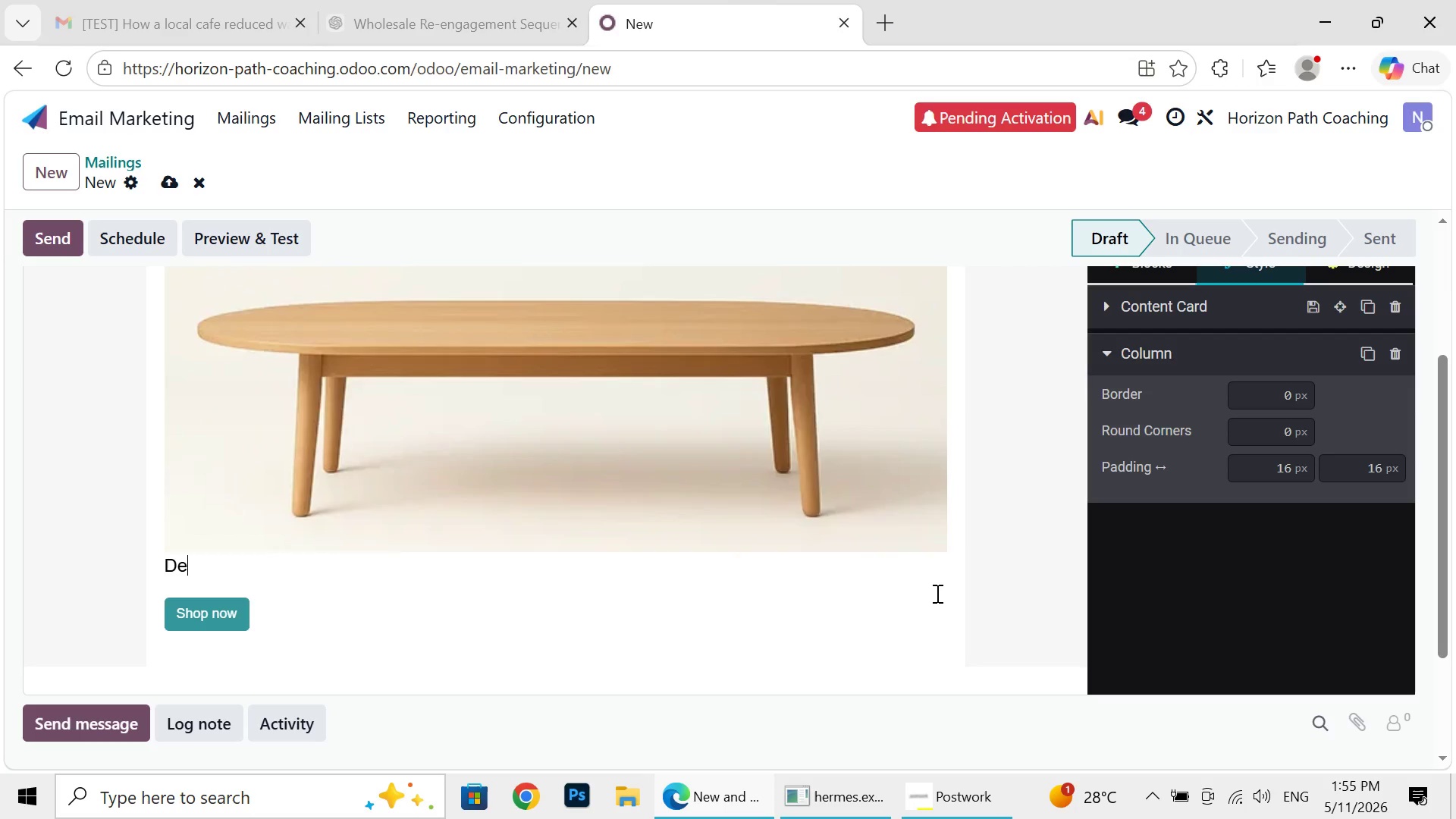 
key(Backspace)
 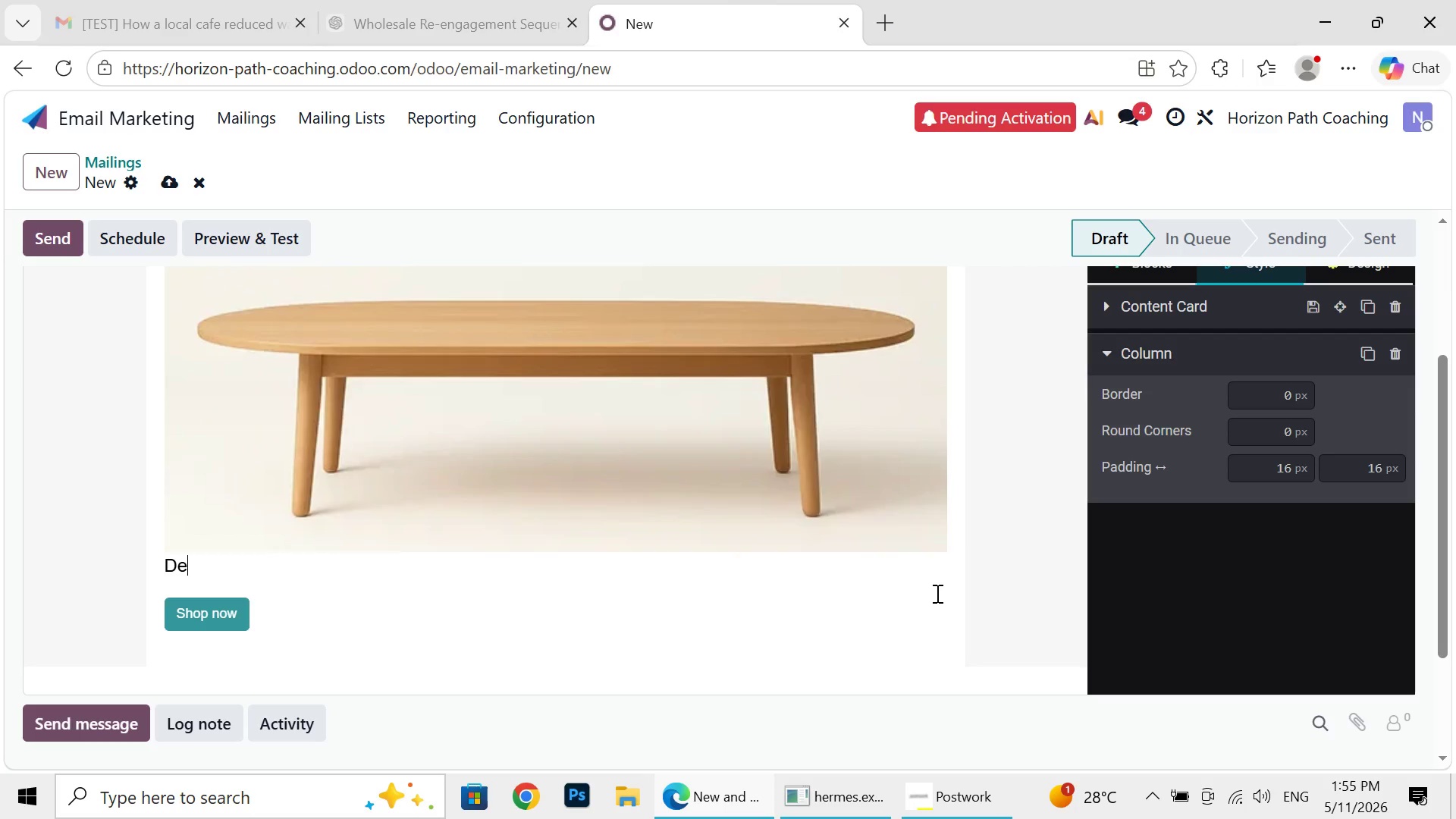 
key(Backspace)
 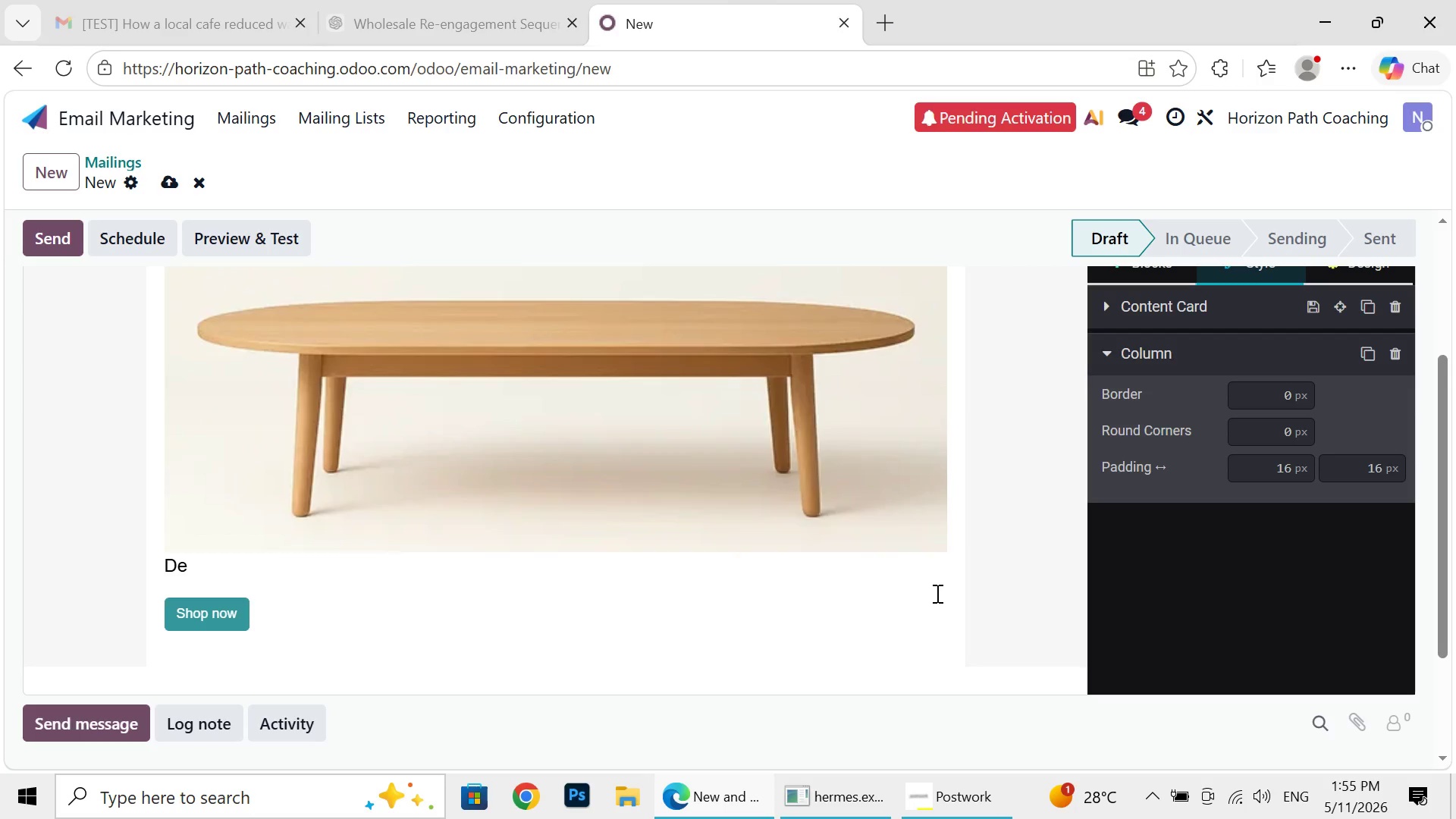 
key(Backspace)
 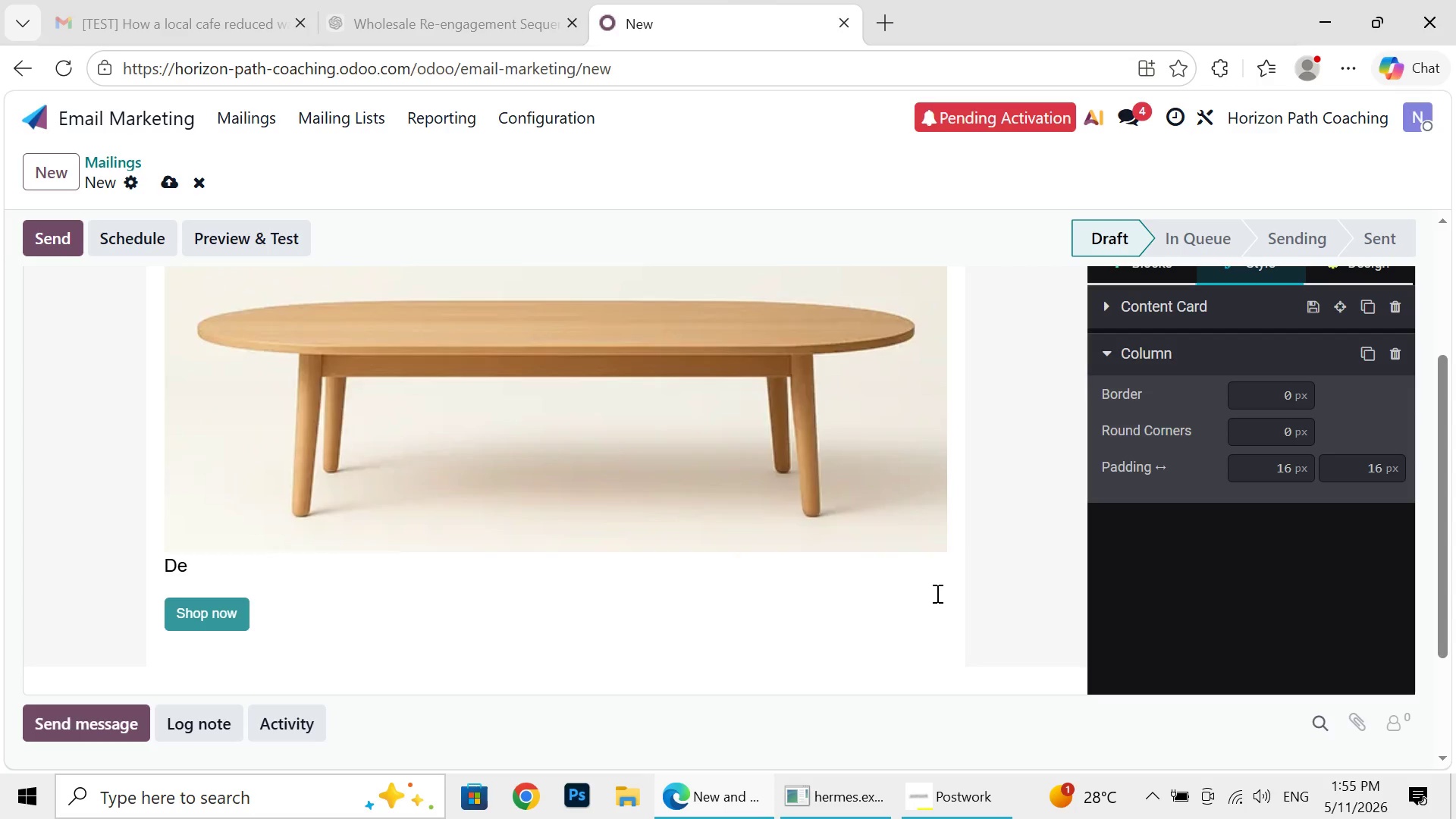 
key(Backspace)
 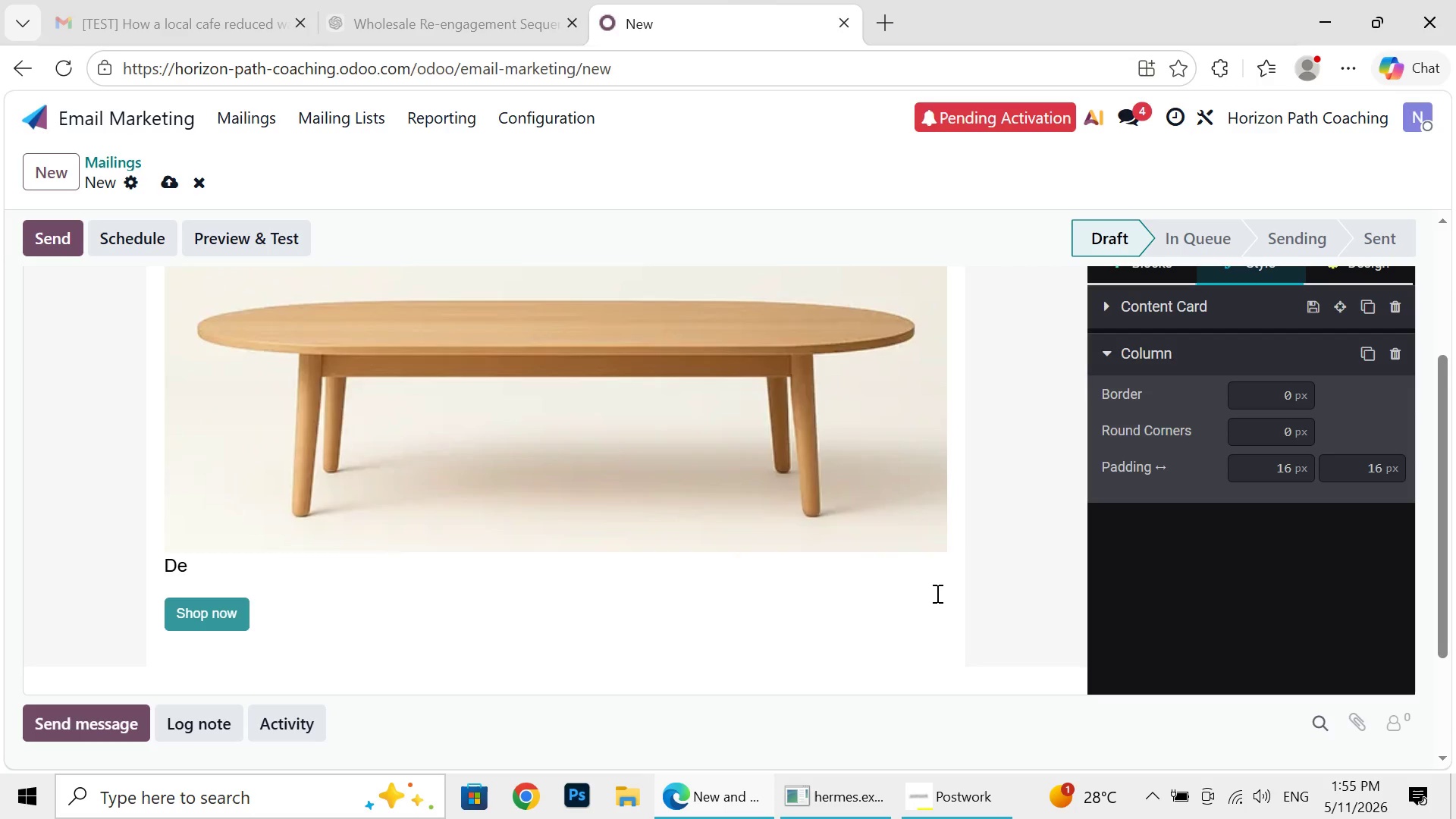 
key(Backspace)
 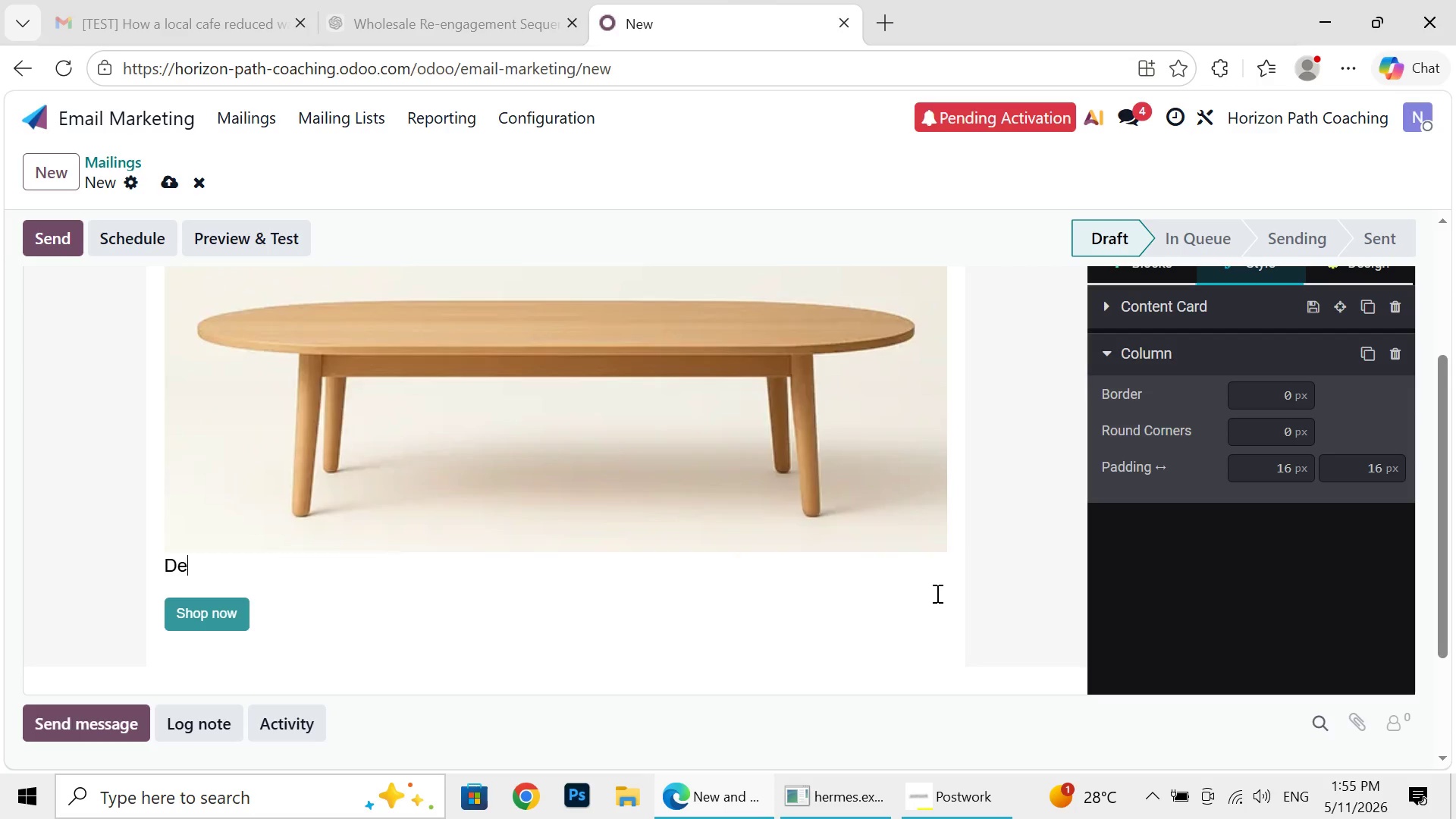 
key(Backspace)
 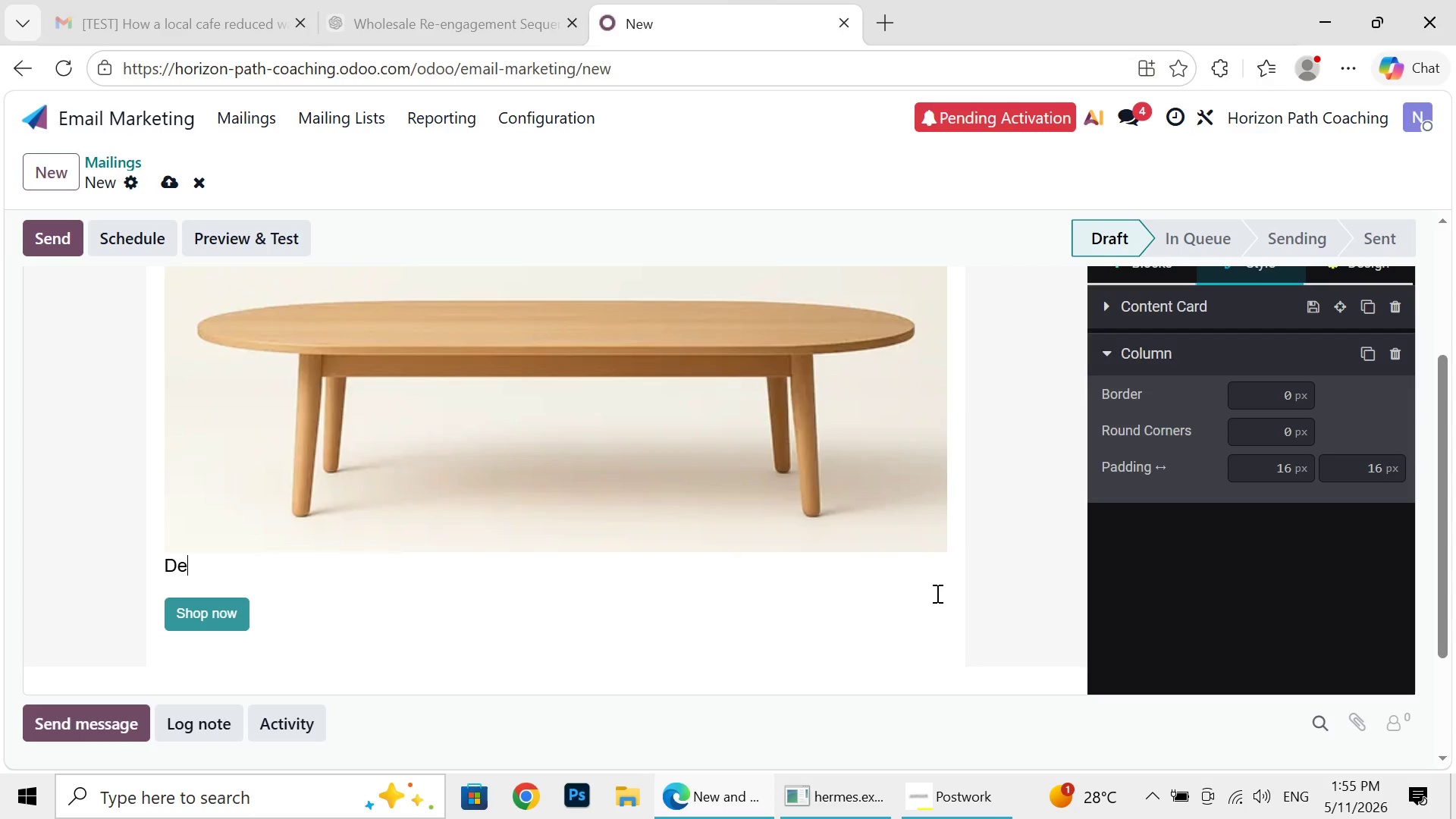 
key(Backspace)
 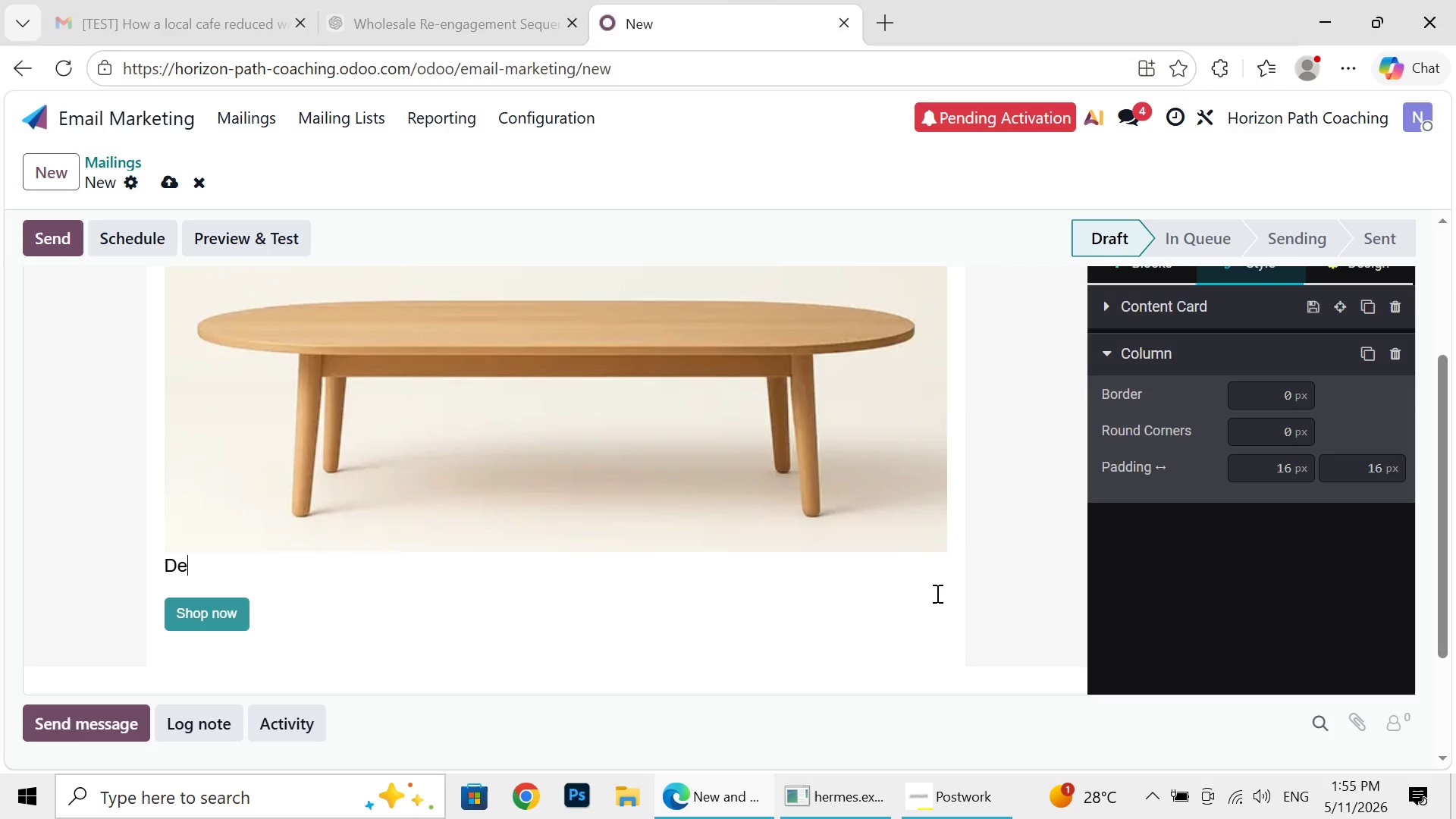 
key(Backspace)
 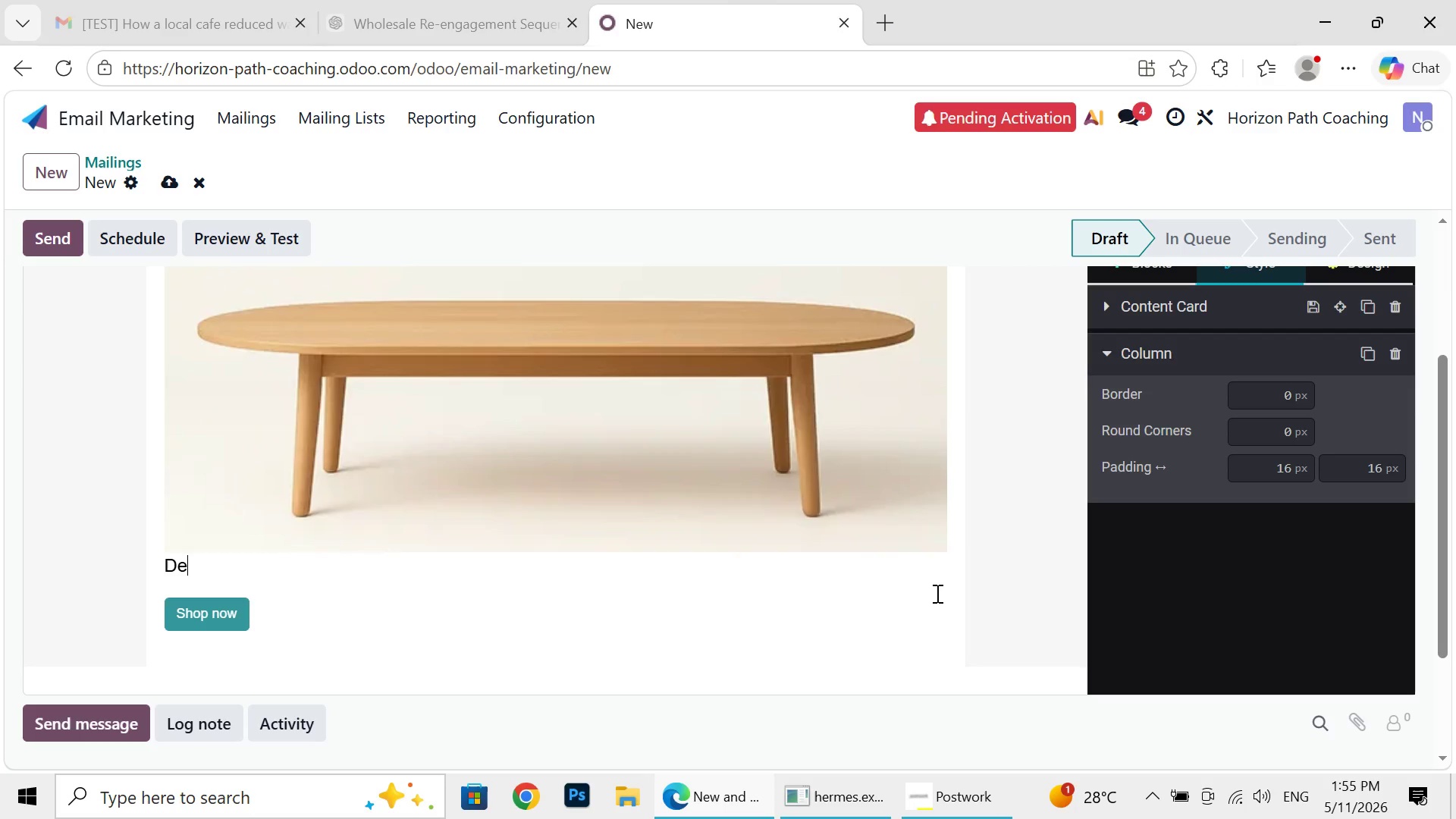 
hold_key(key=Backspace, duration=0.47)
 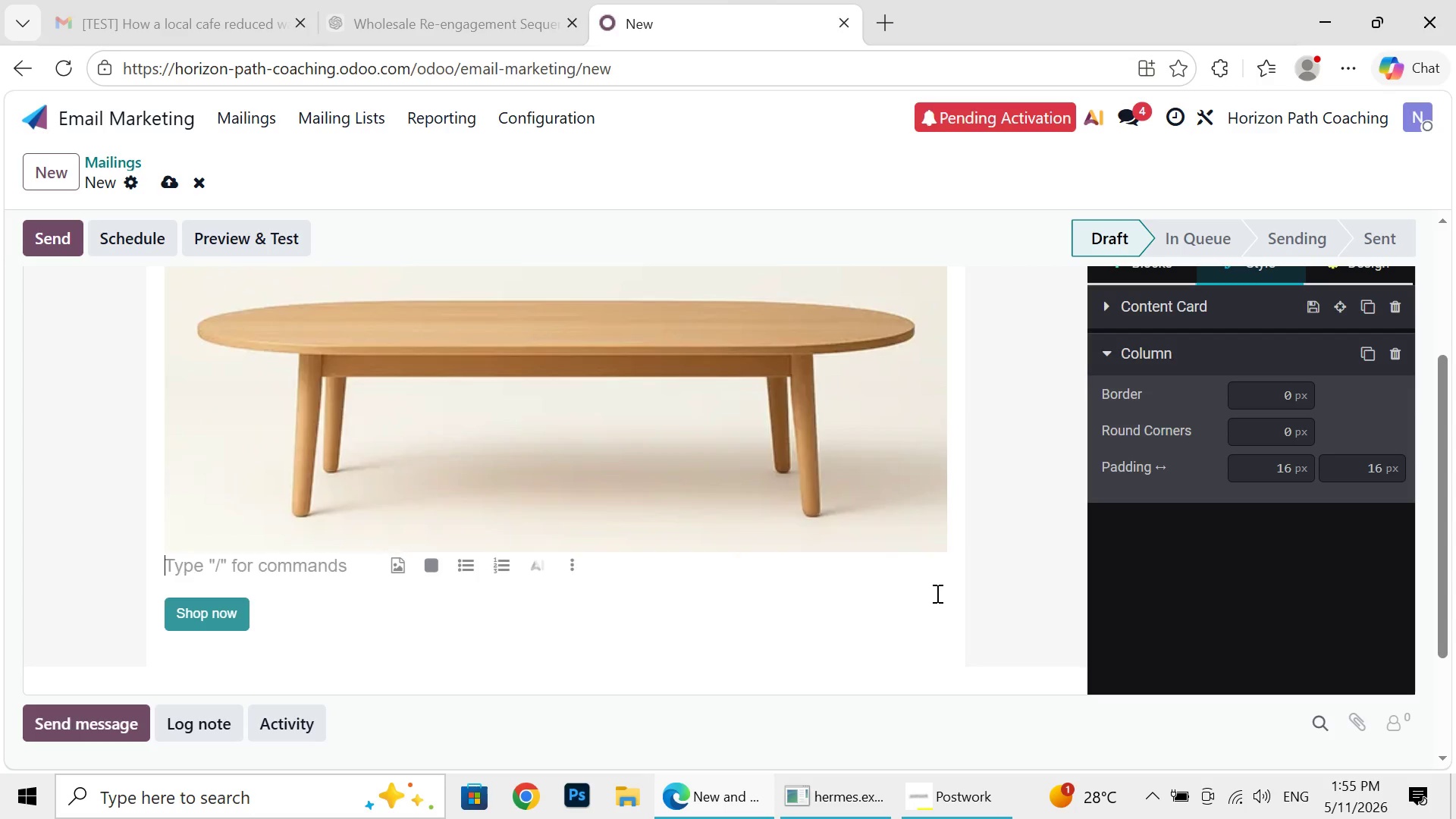 
key(Backspace)
 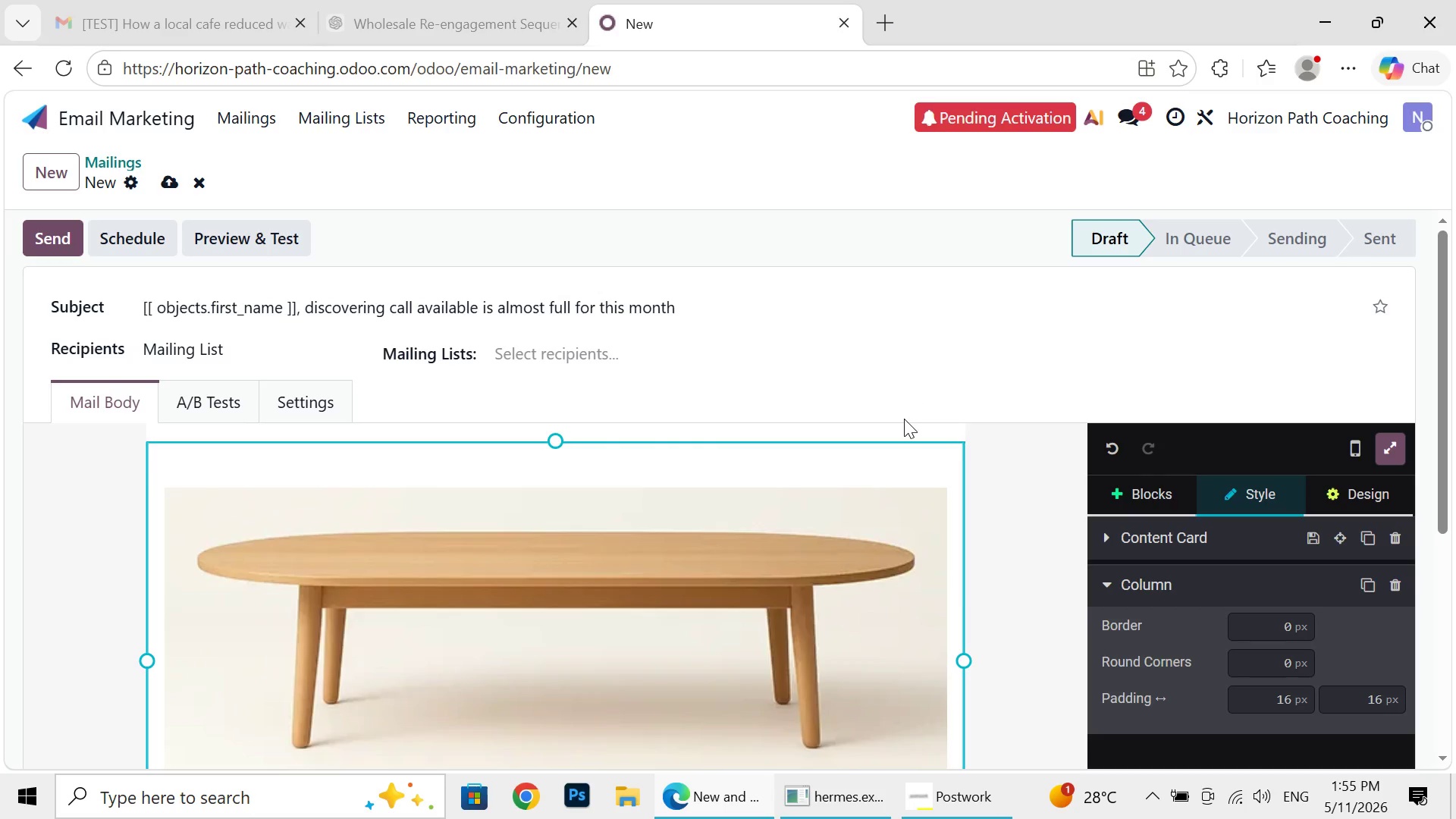 
wait(12.31)
 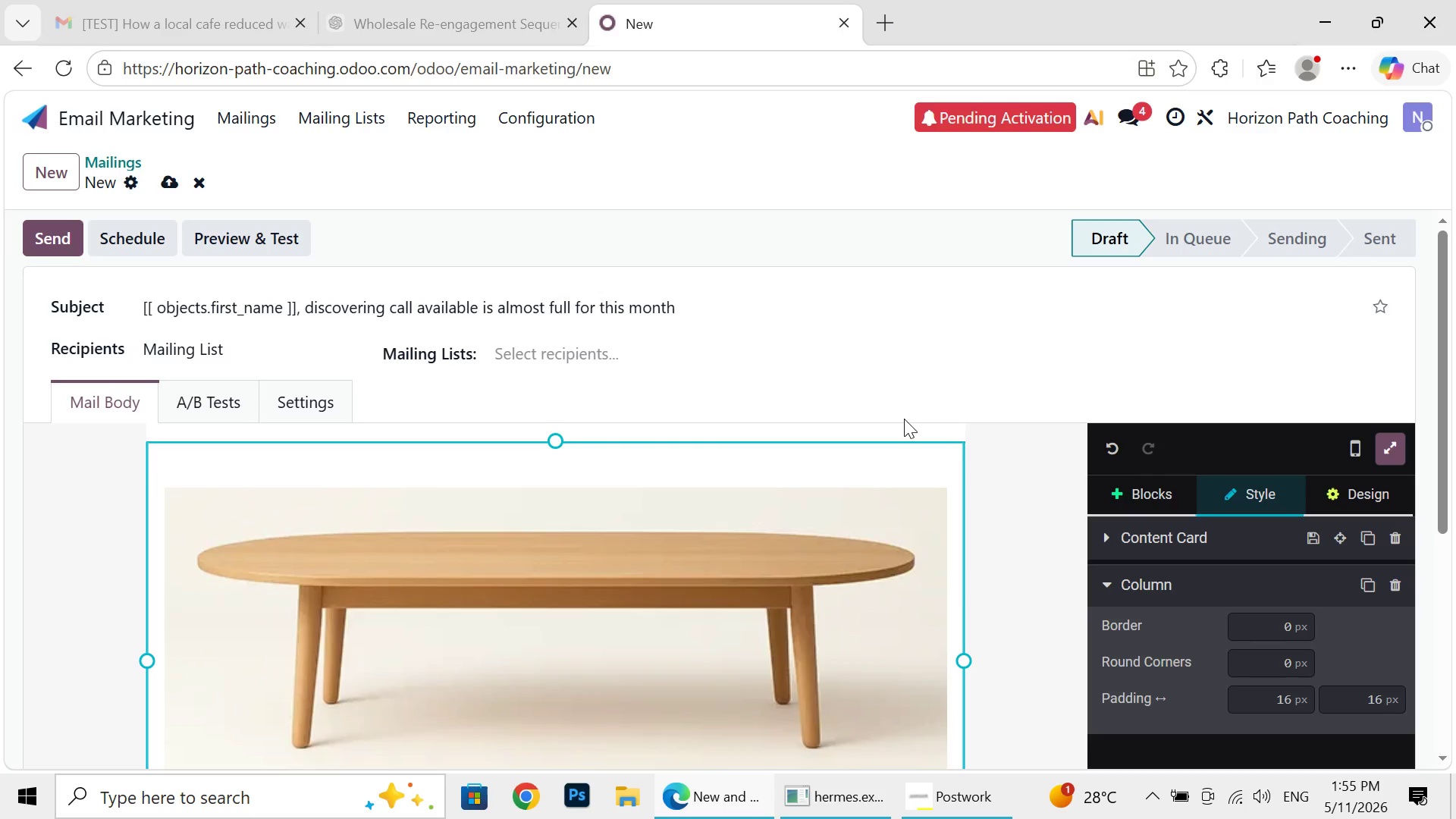 
type(d)
key(Backspace)
type(Dear [[ object.first)
 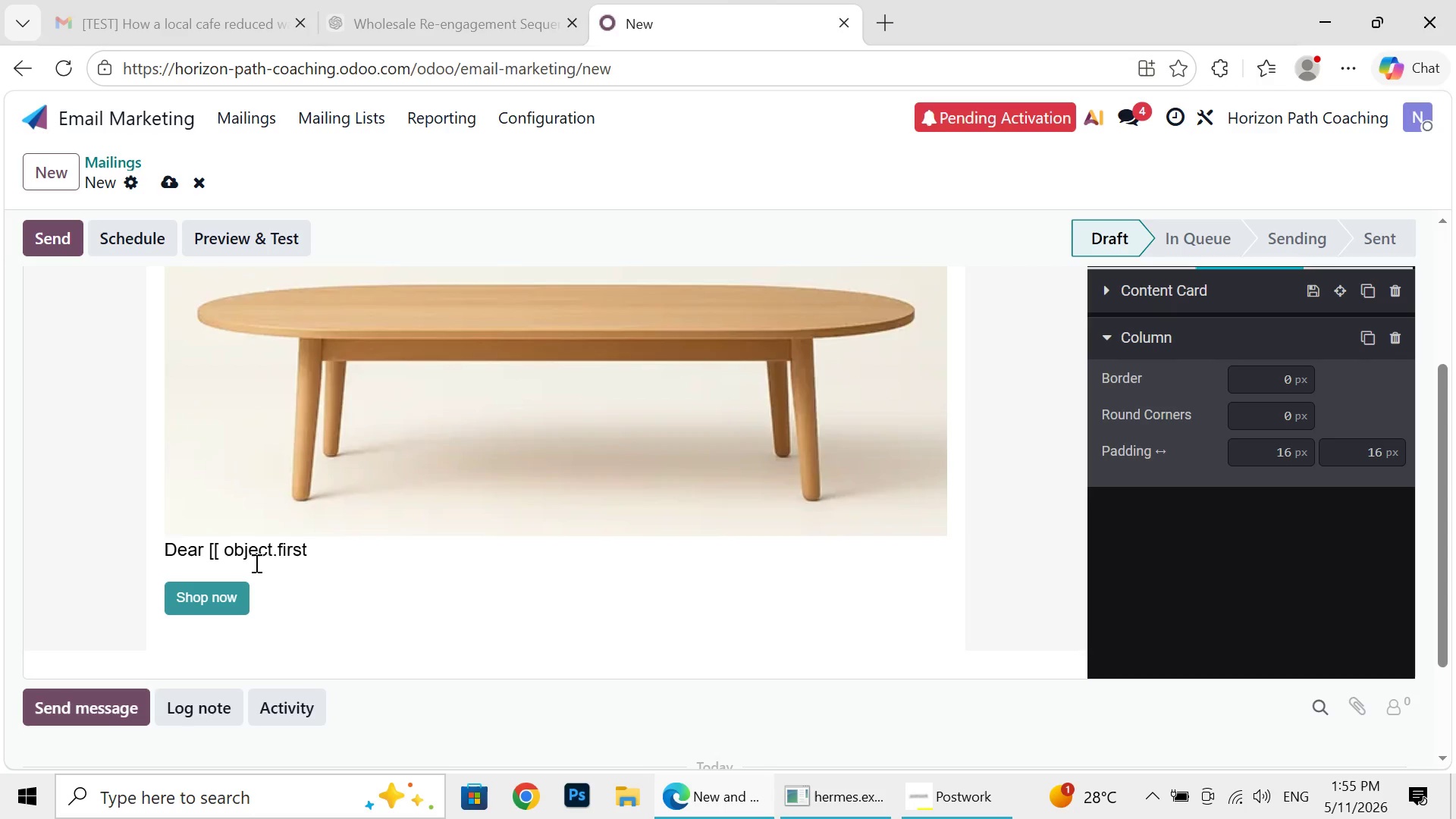 
type(_name ]], I)
key(Backspace)
key(Backspace)
 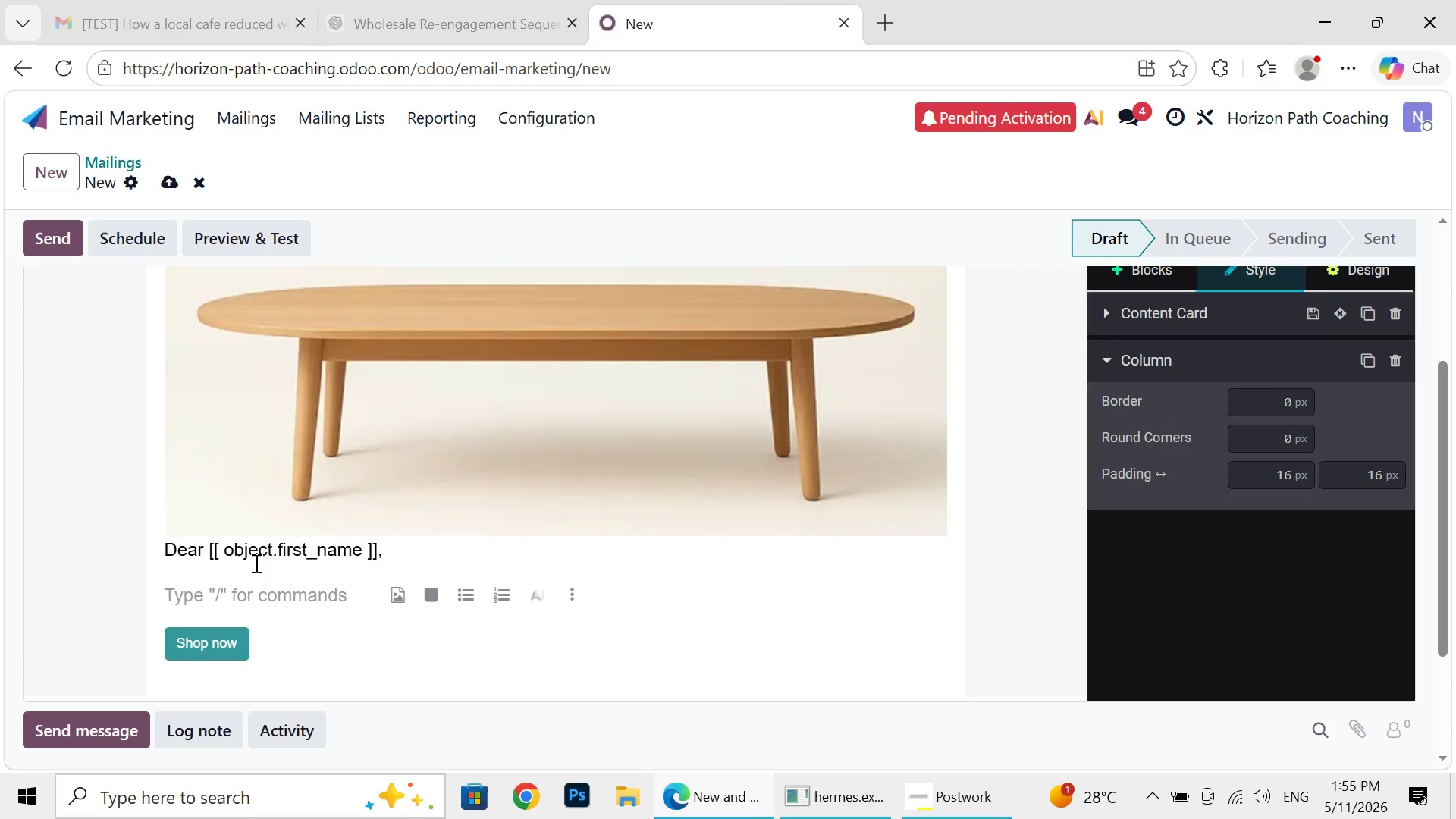 
key(Enter)
 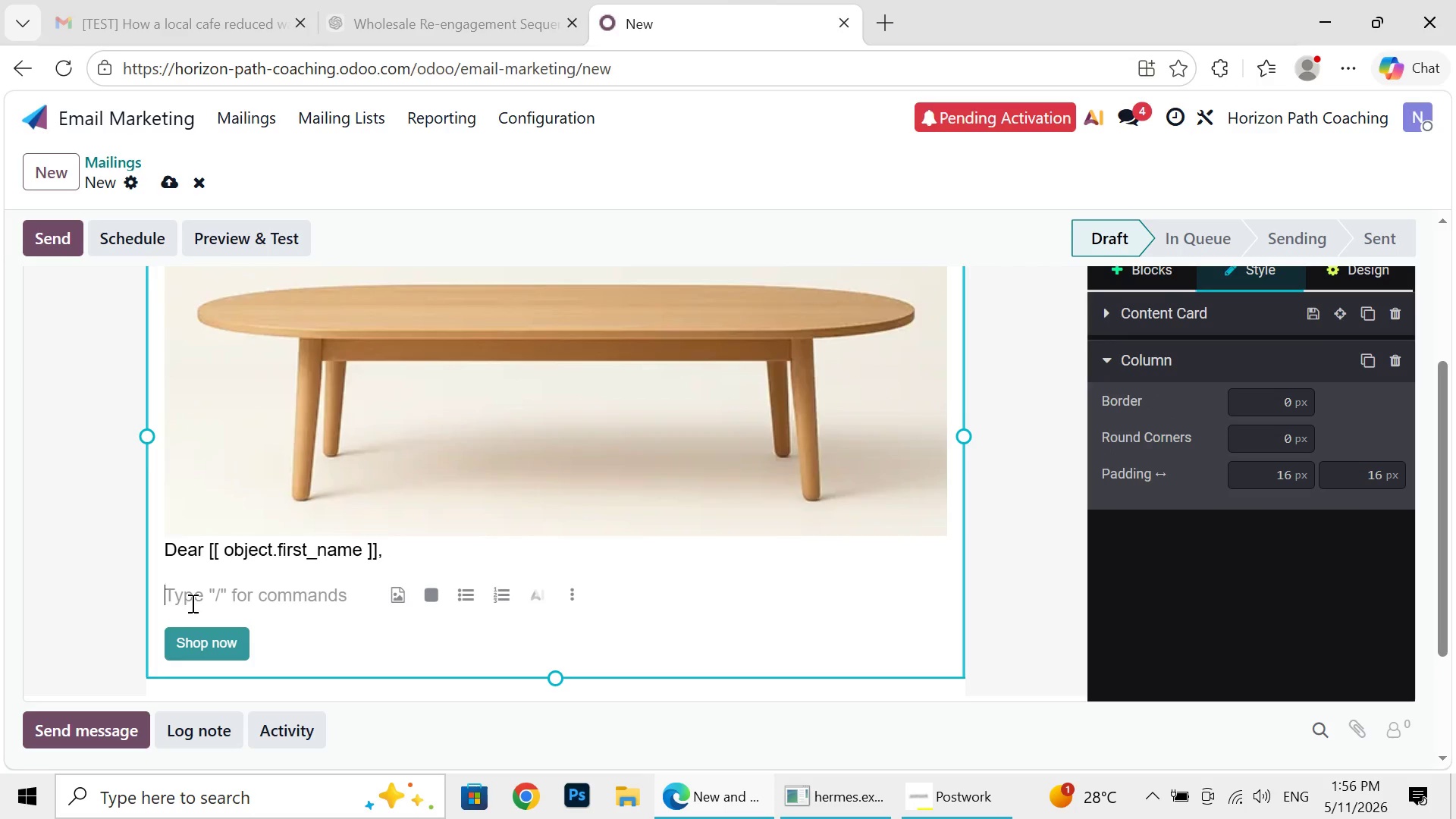 
wait(5.75)
 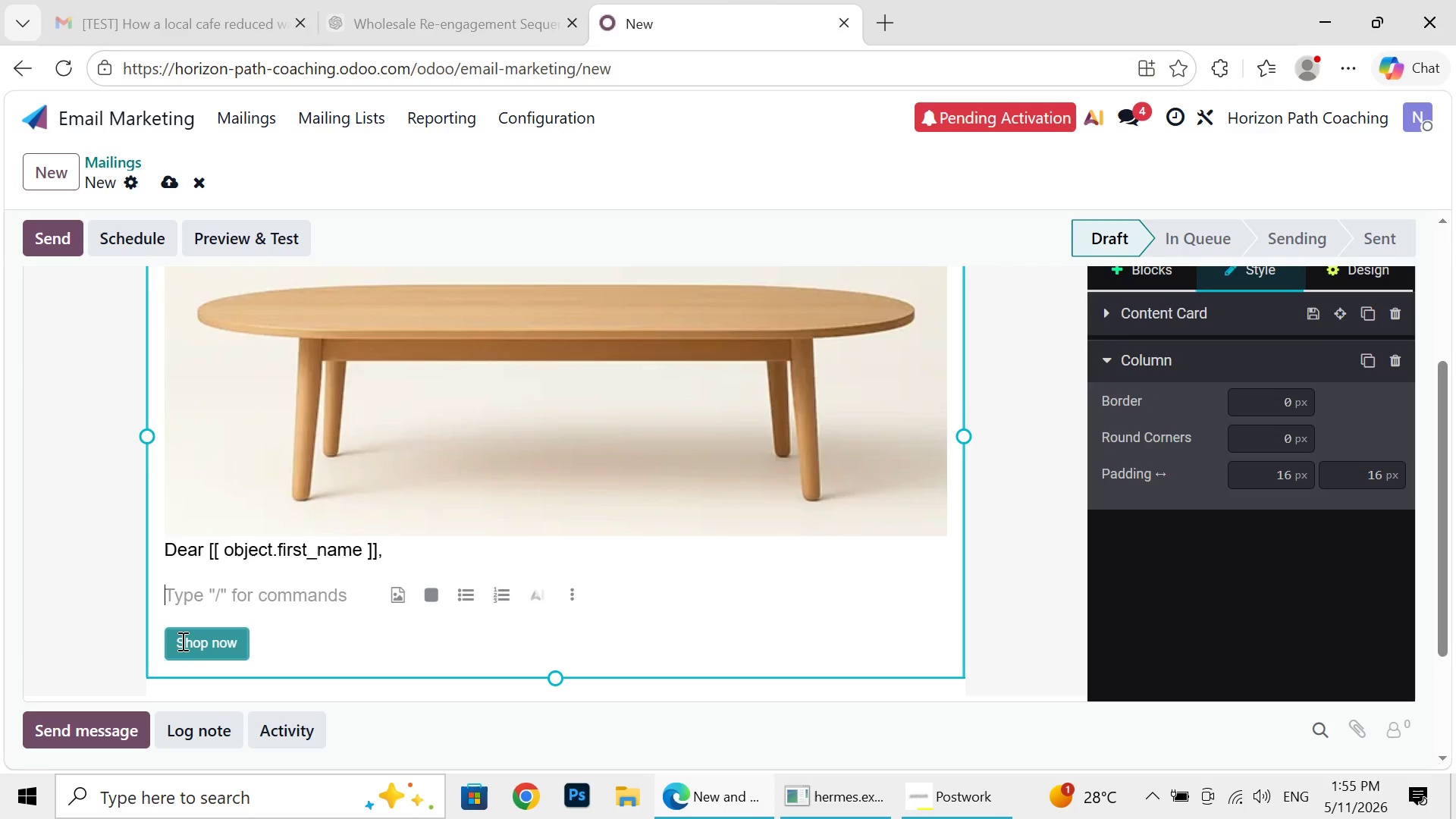 
type(I wanted )
 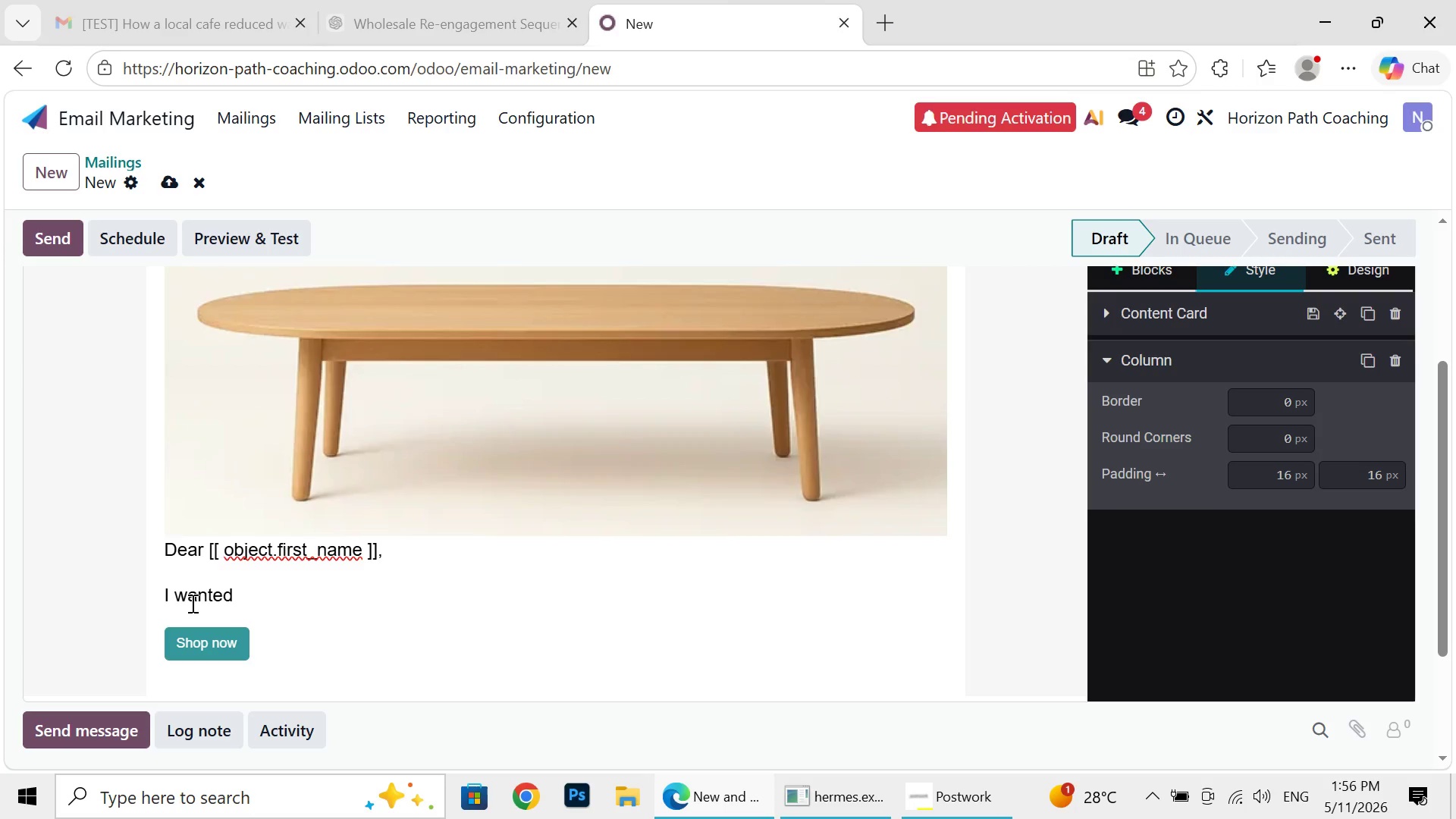 
type(to personally reach out one final )
 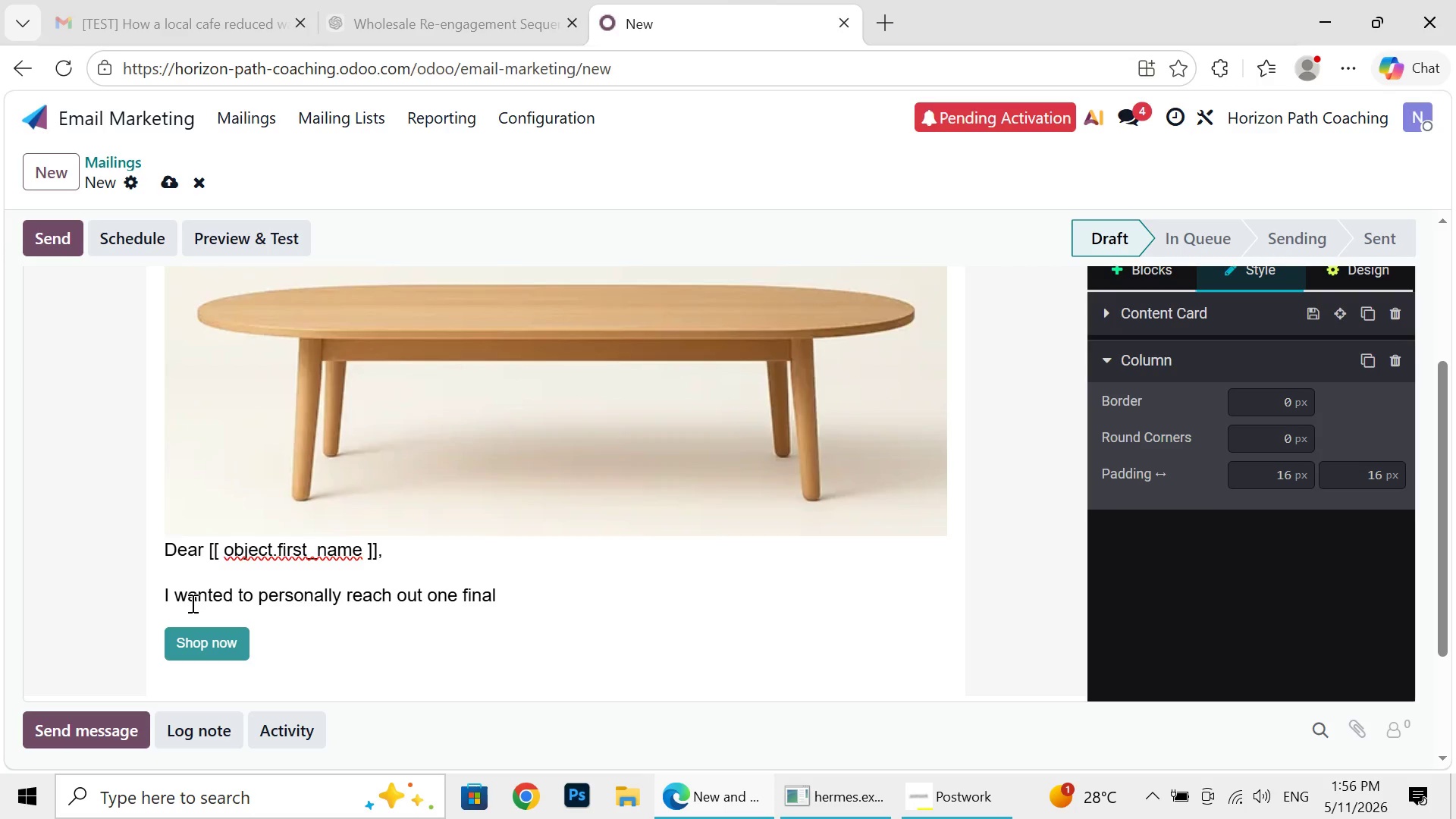 
type(hhhh)
key(Backspace)
key(Backspace)
key(Backspace)
key(Backspace)
 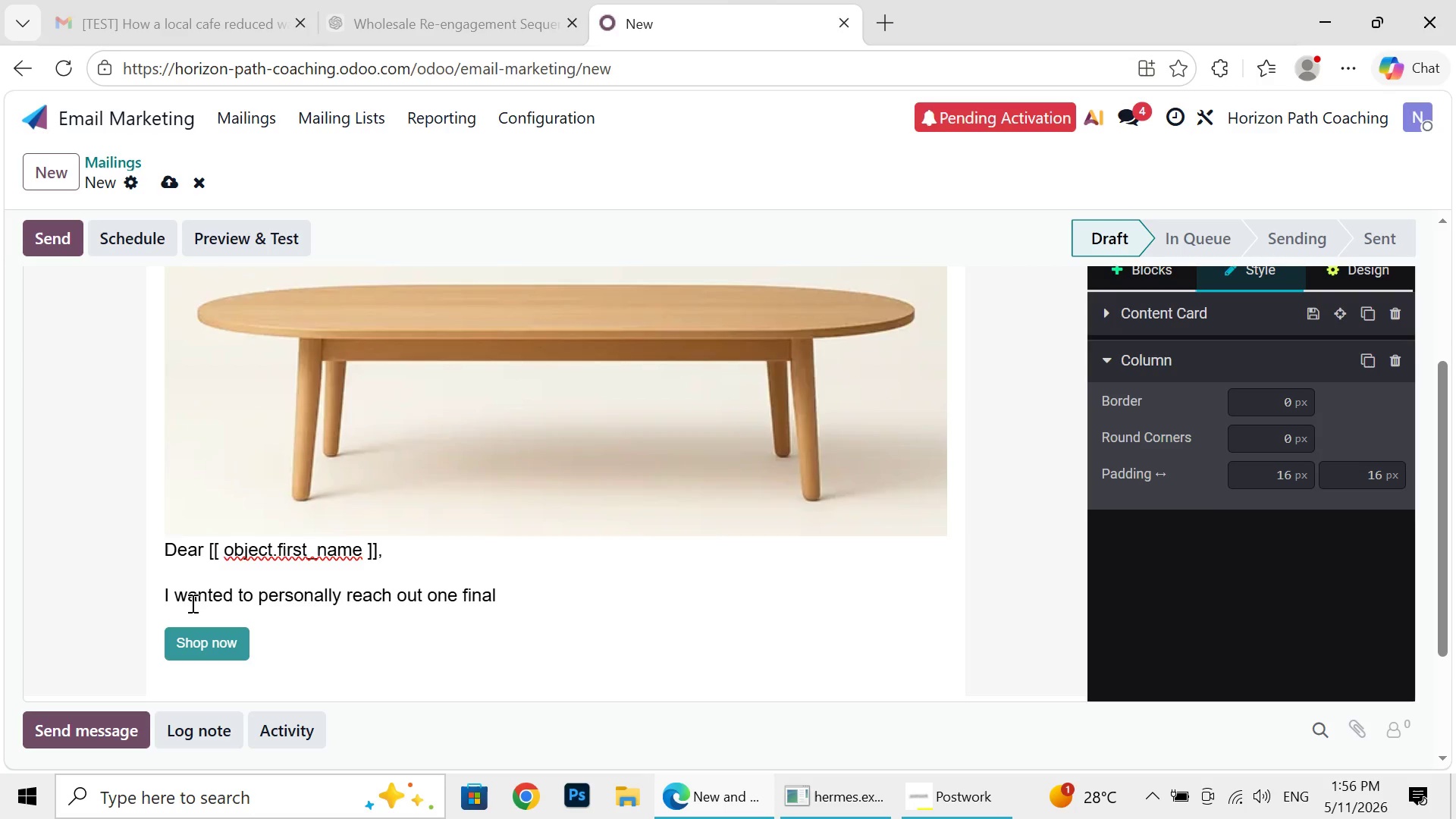 
key(Backspace)
type( time in case scheduling a discovery sessu)
key(Backspace)
type(ion g)
key(Backspace)
type(has still been )
 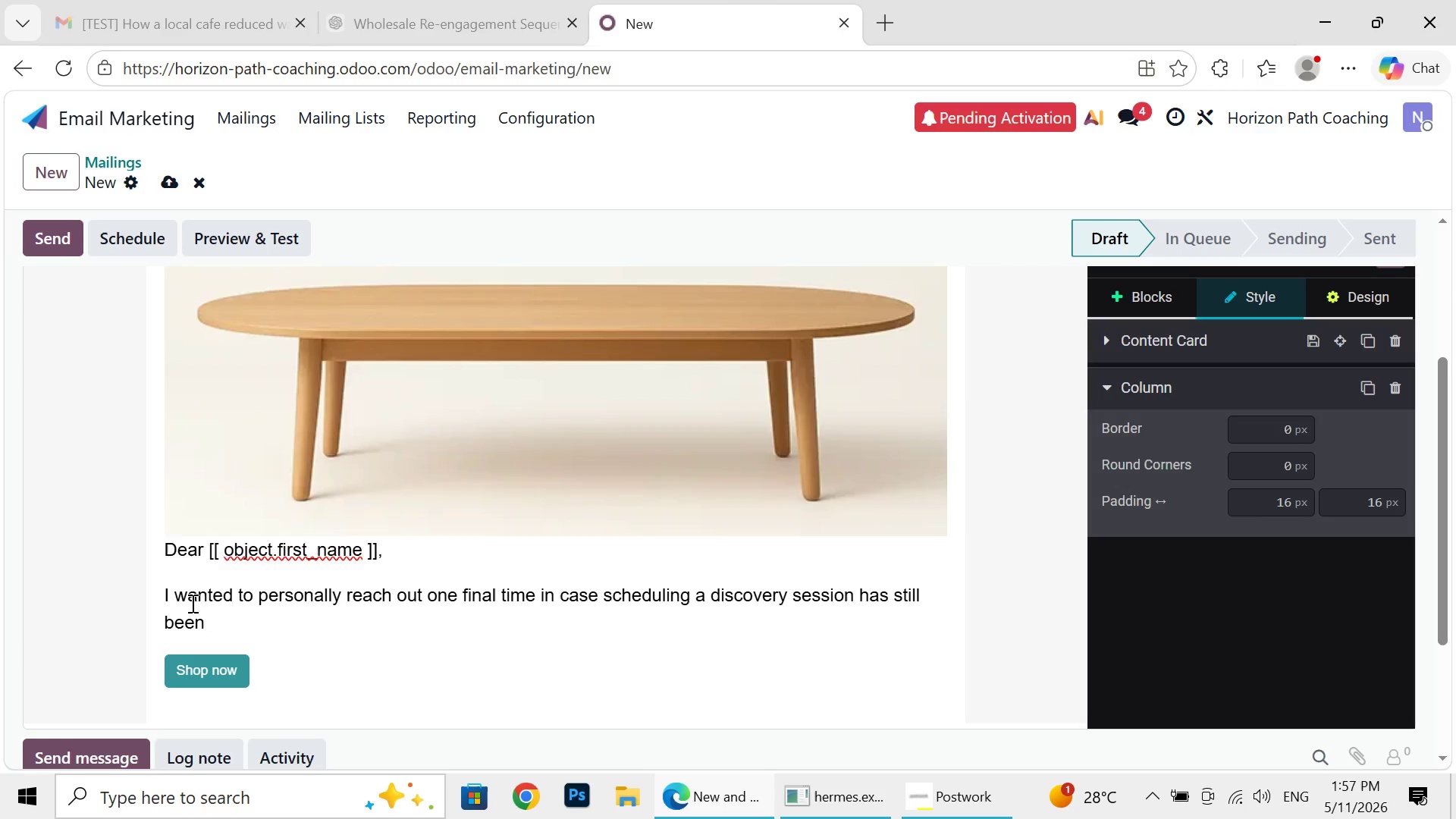 
wait(8.26)
 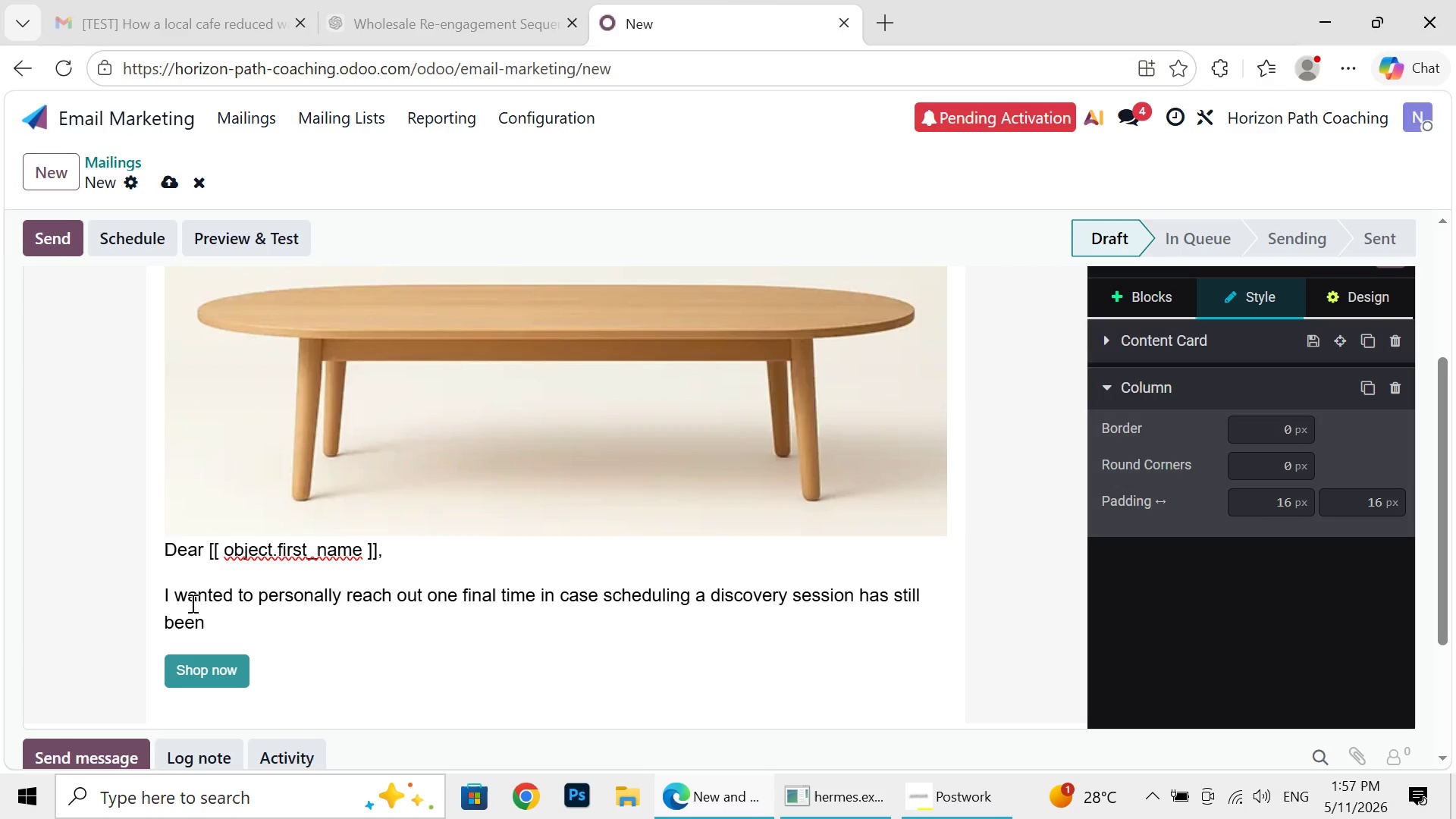 
type(sitting in the back of your minf)
key(Backspace)
type(d since attending the " )
key(Backspace)
type(Career Clarty")
 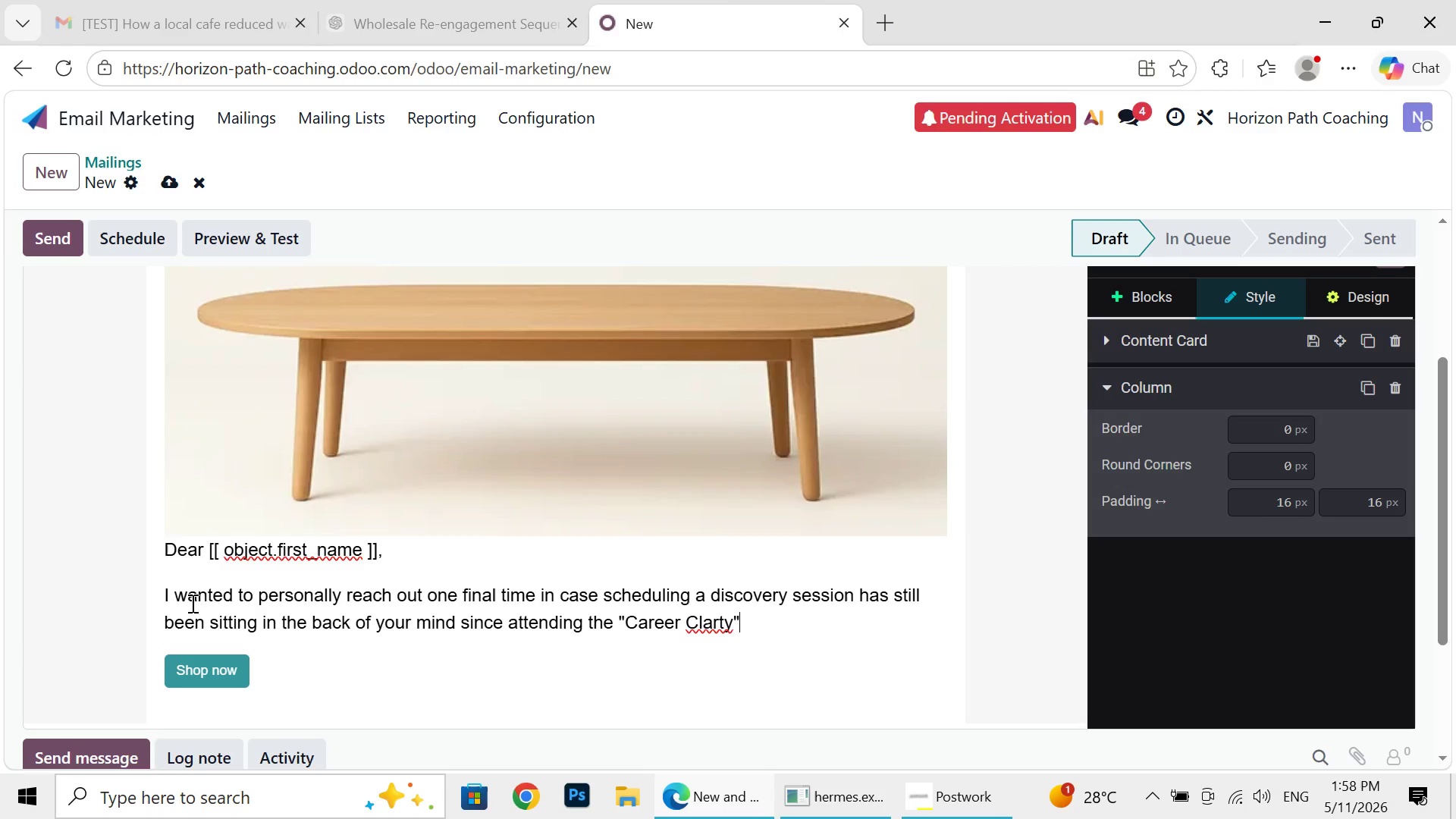 
left_click([717, 620])
 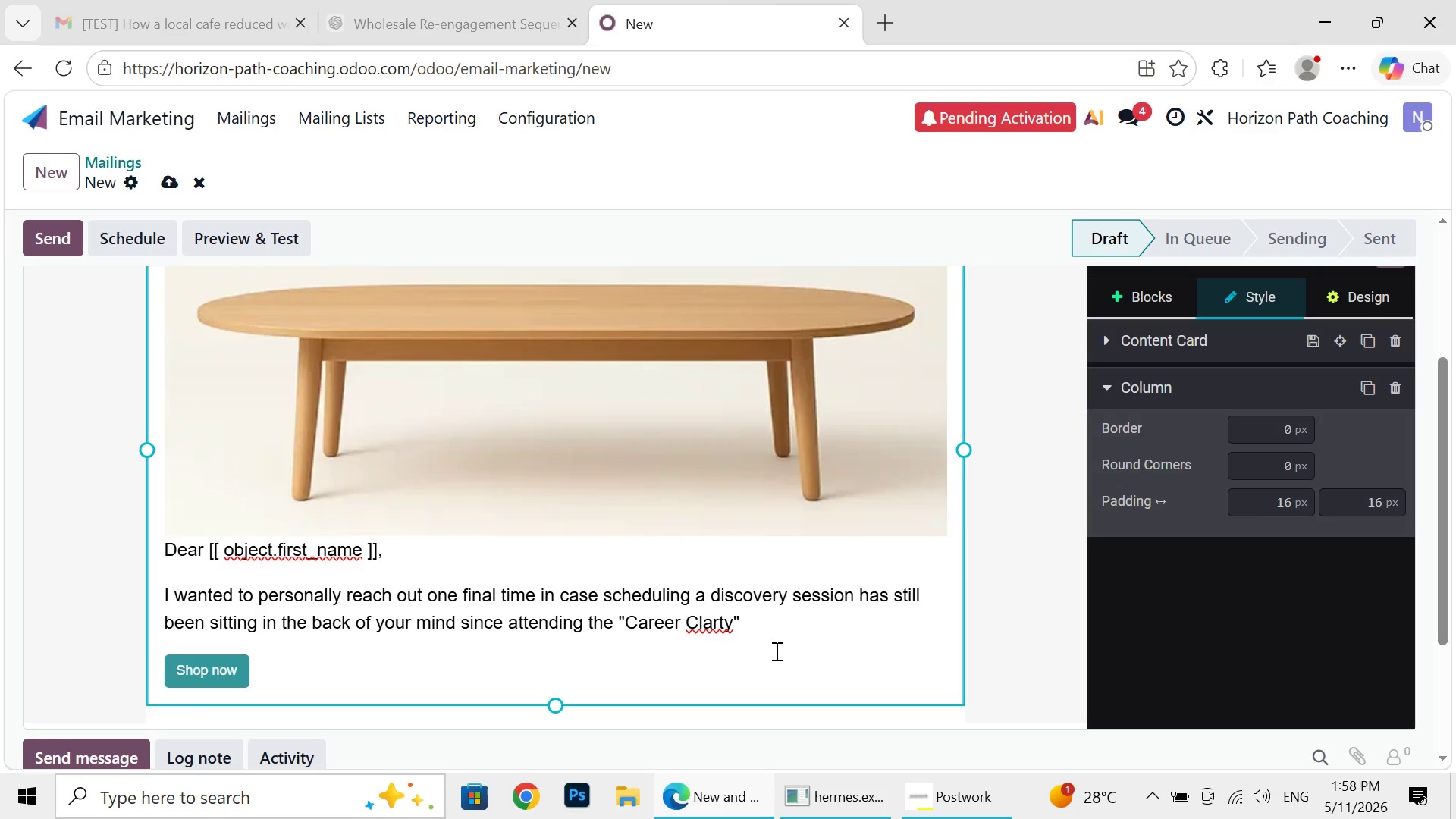 
left_click([775, 651])
 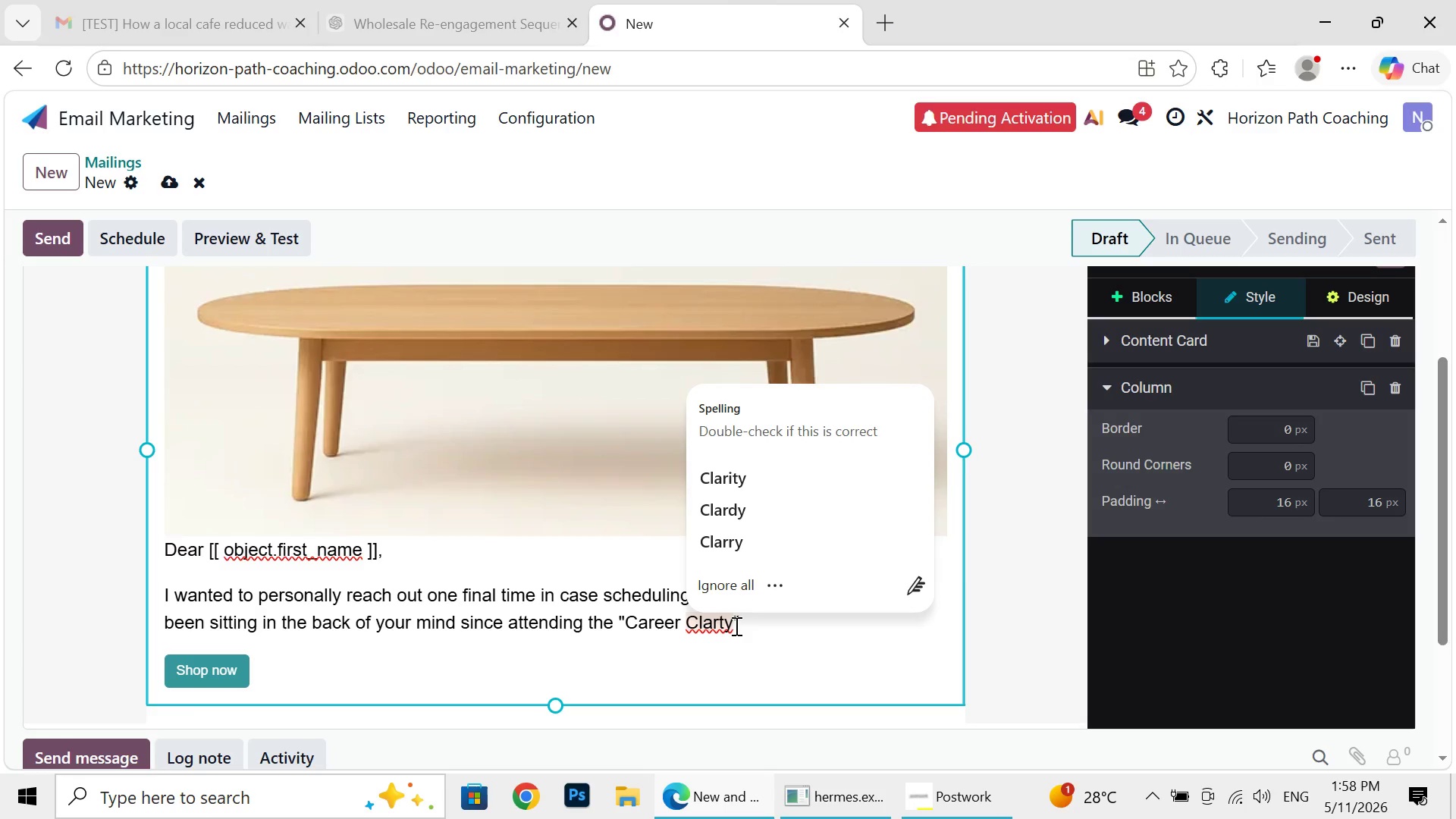 
left_click([735, 626])
 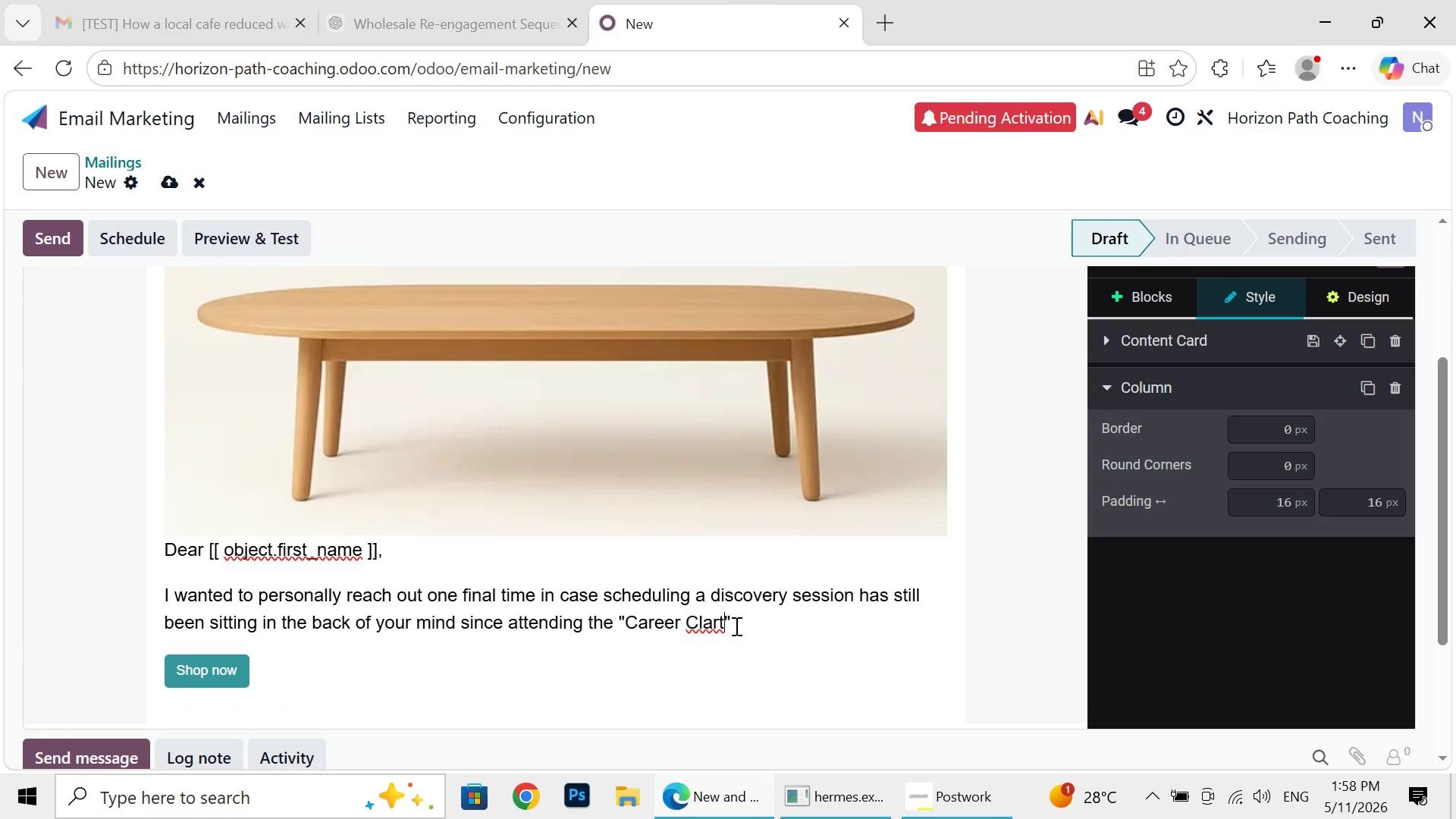 
key(Backspace)
 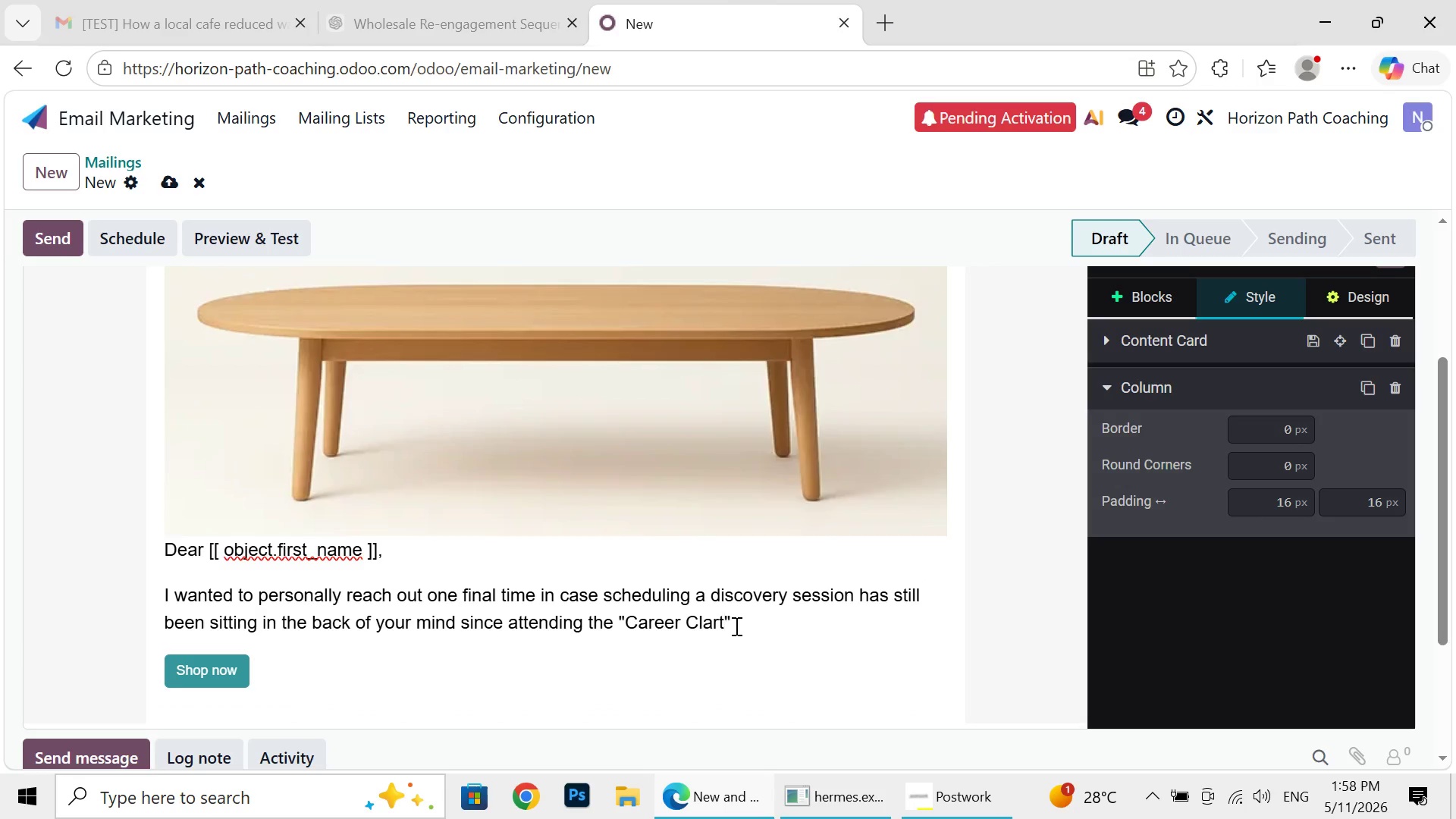 
key(Backspace)
type(ity)
 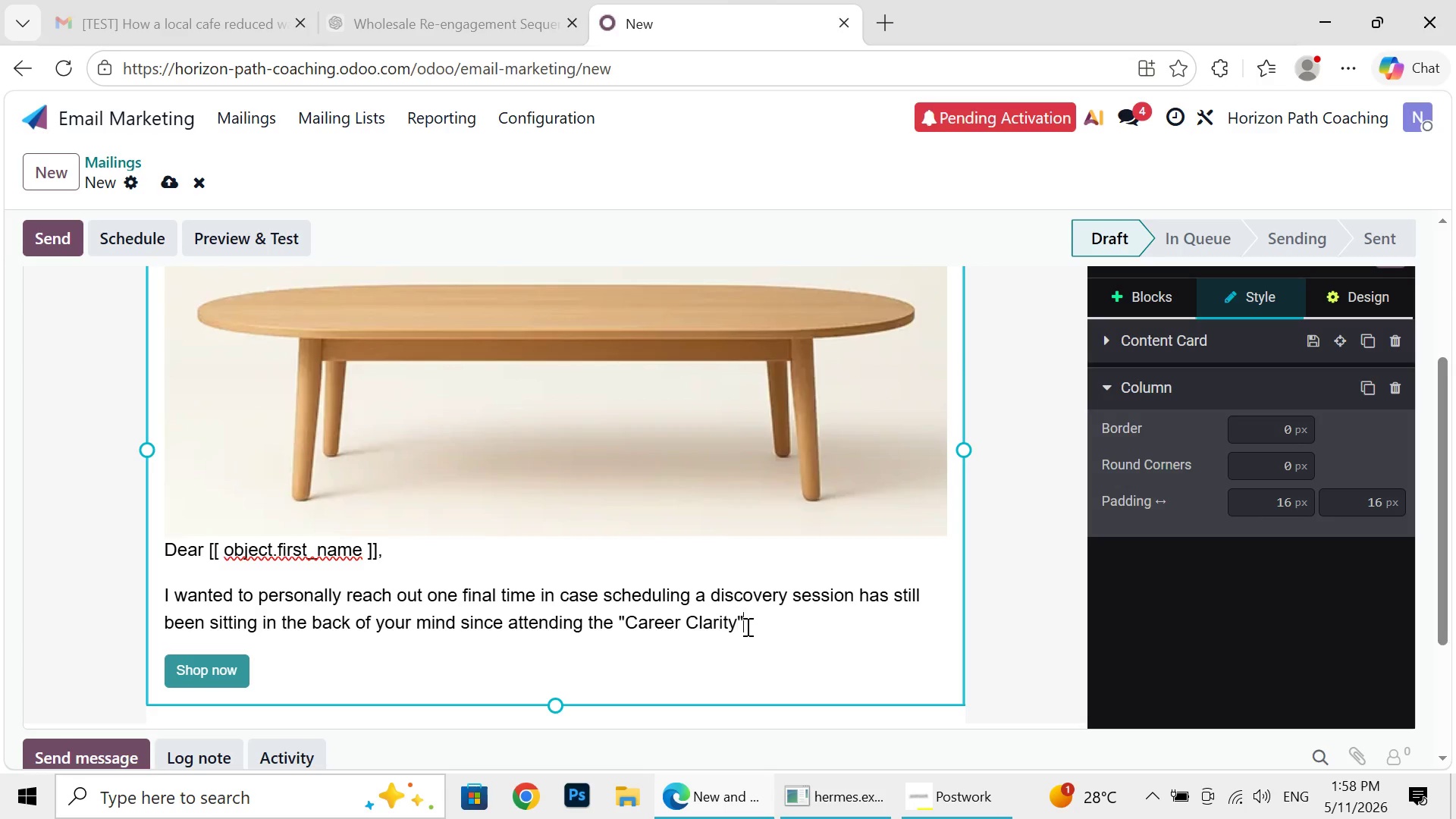 
left_click([746, 626])
 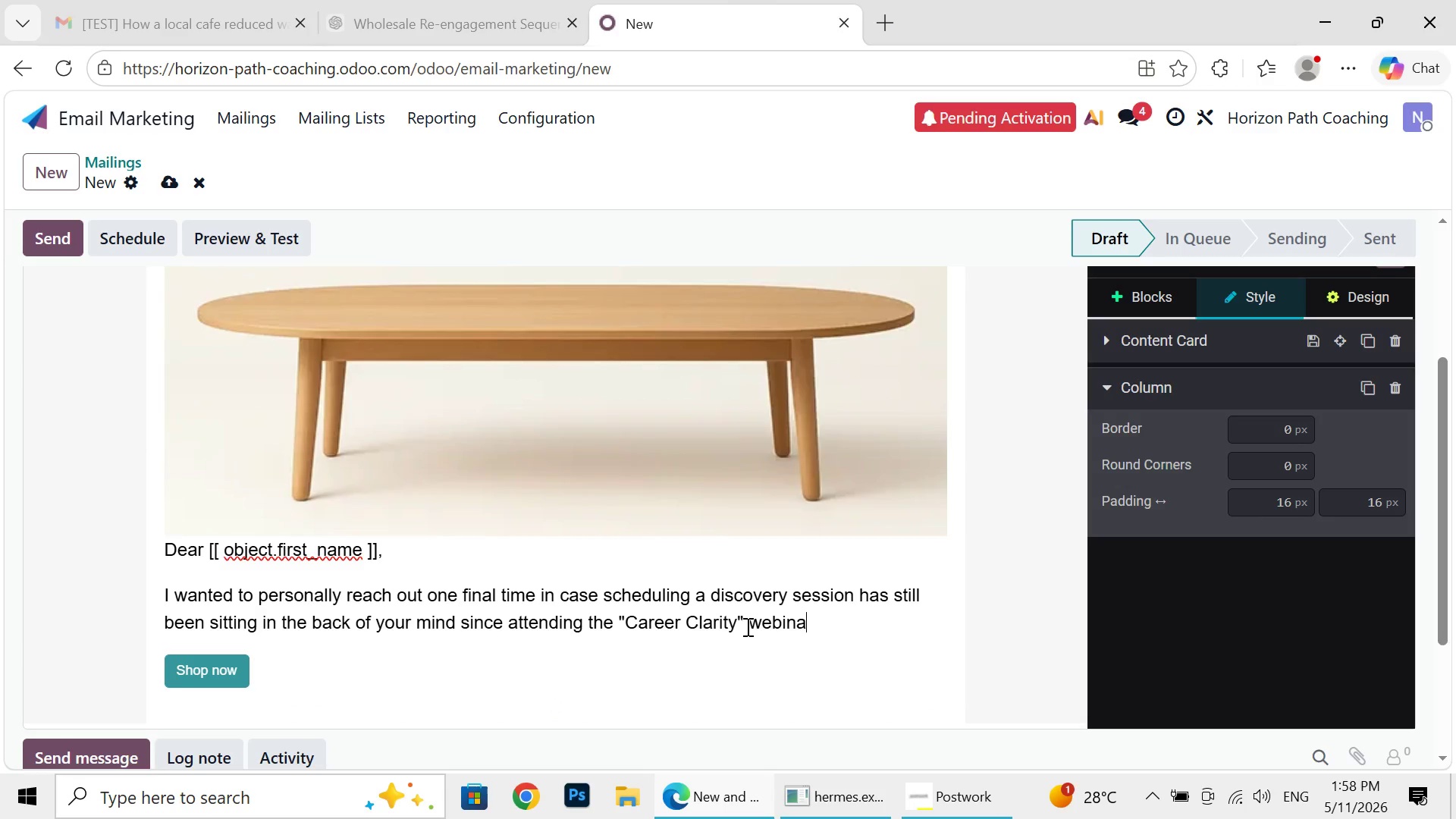 
type( webinar.)
 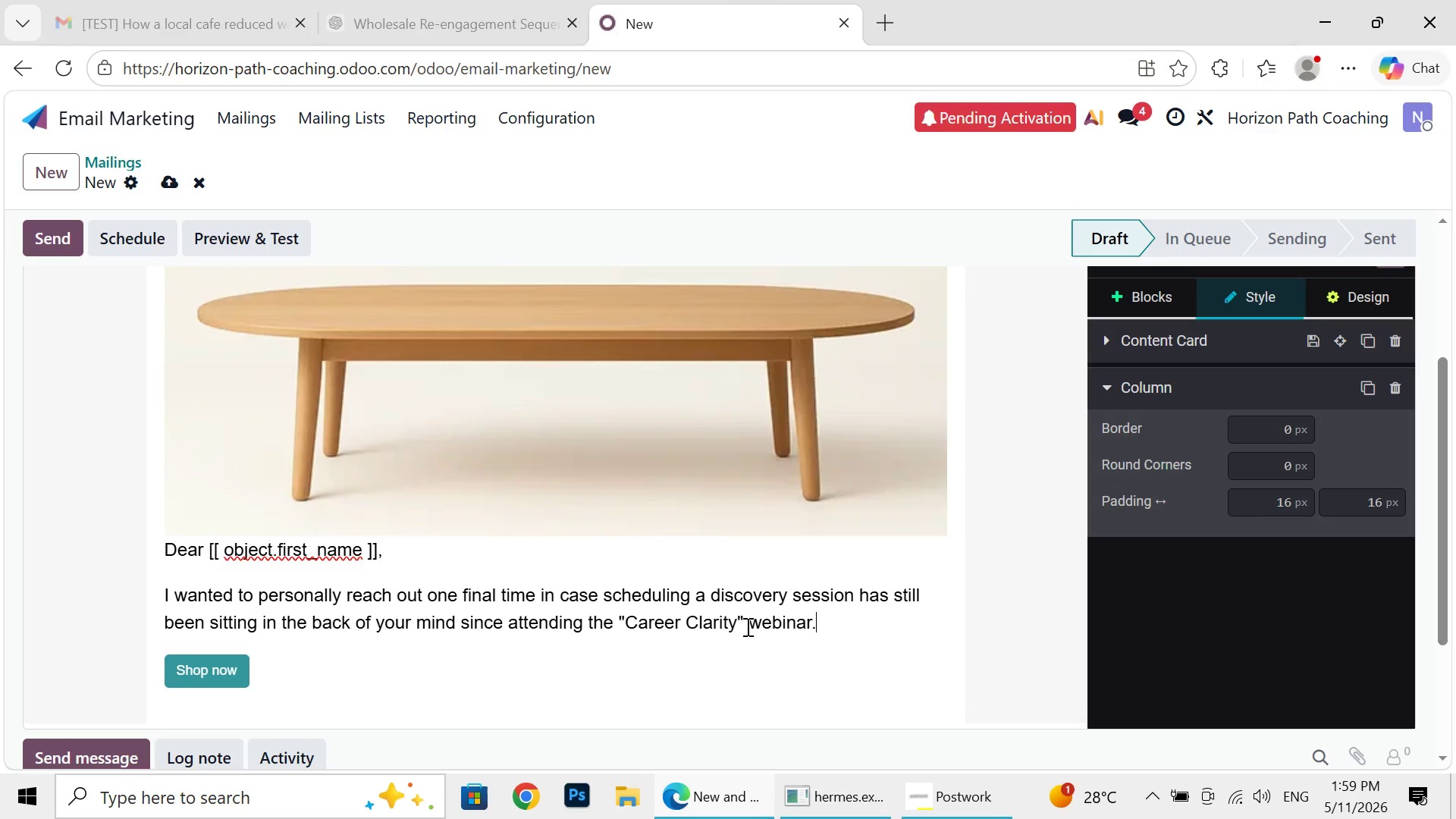 
key(Enter)
 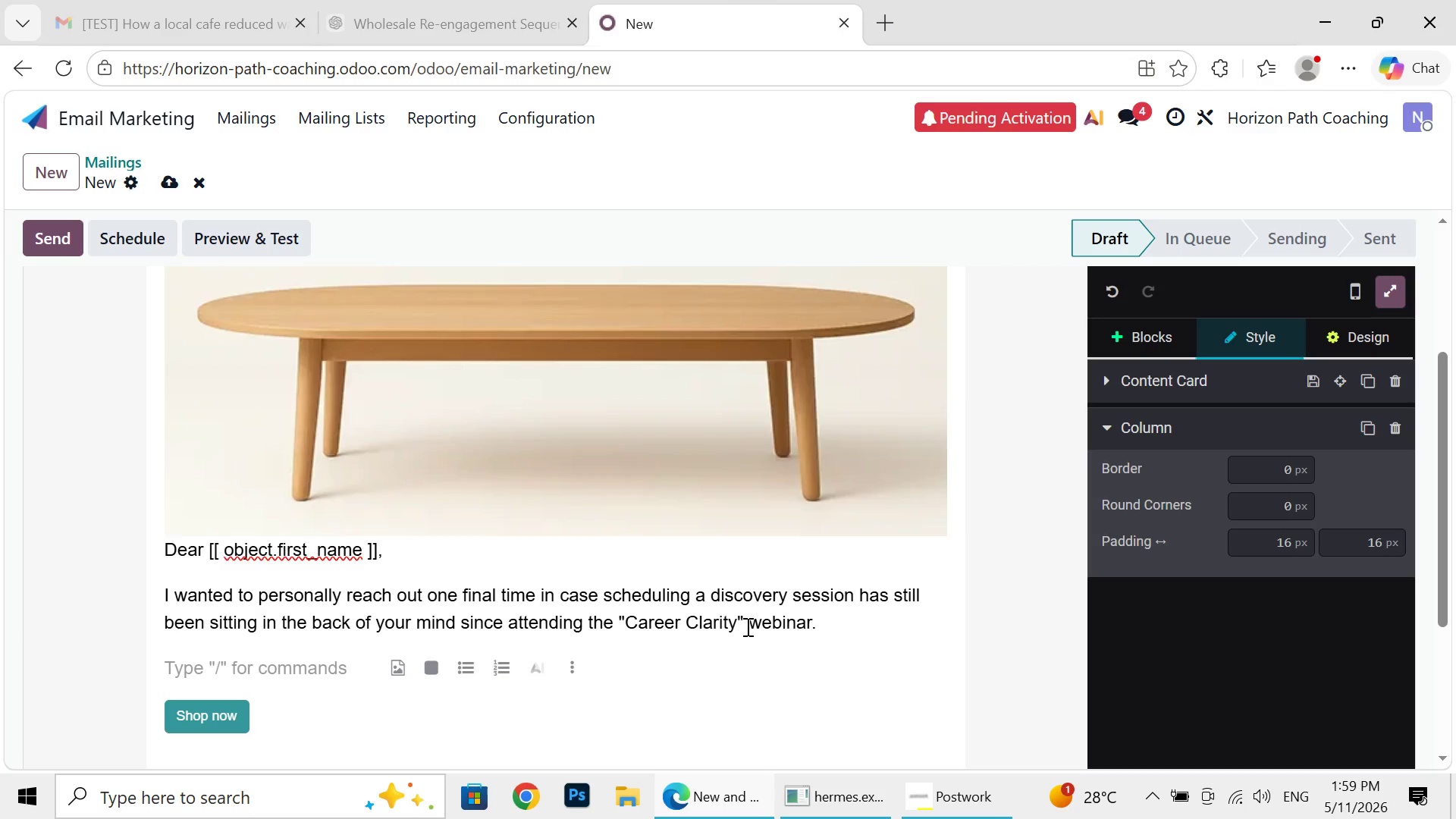 
wait(6.52)
 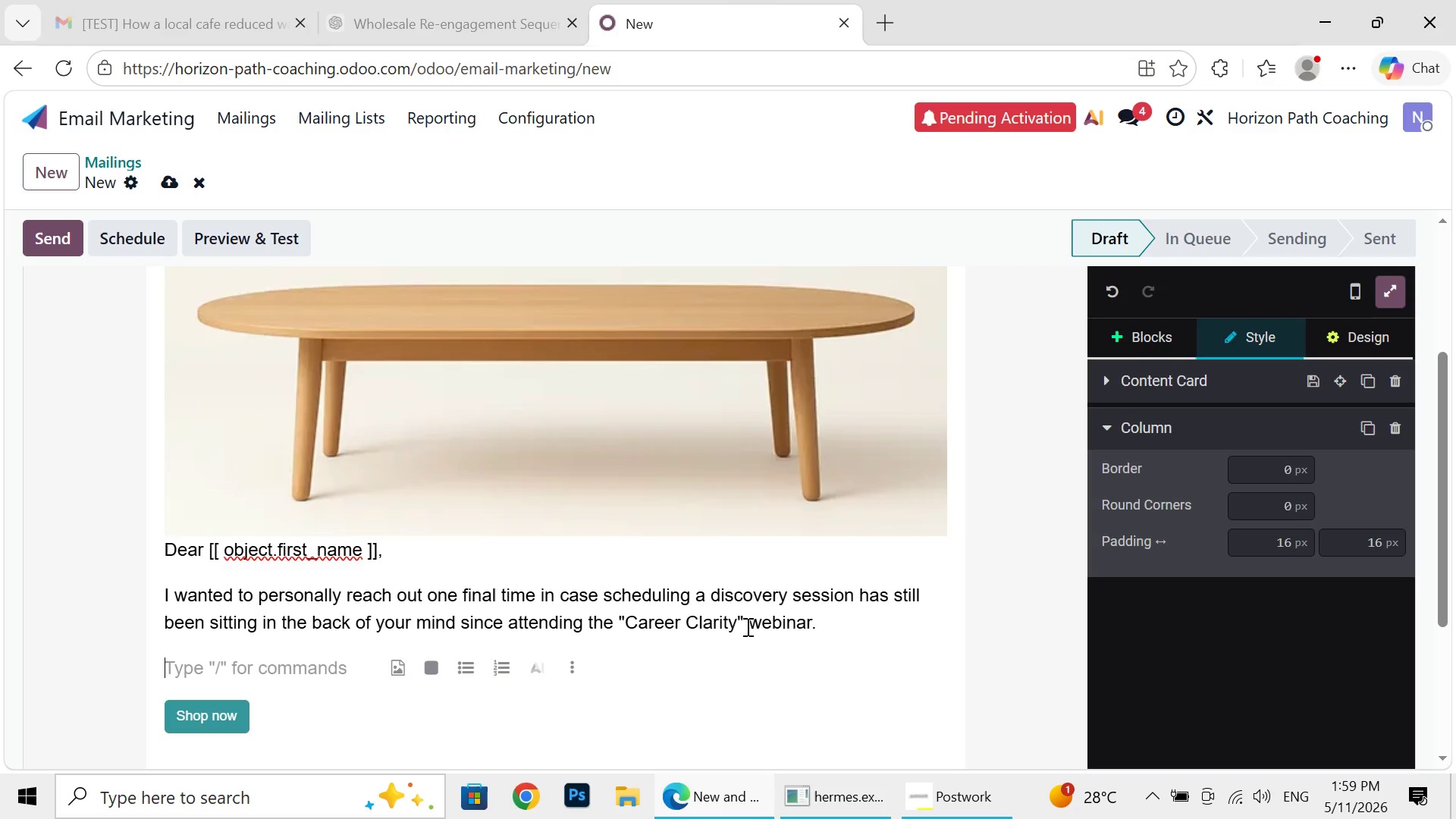 
type(Many professional spend months - )
 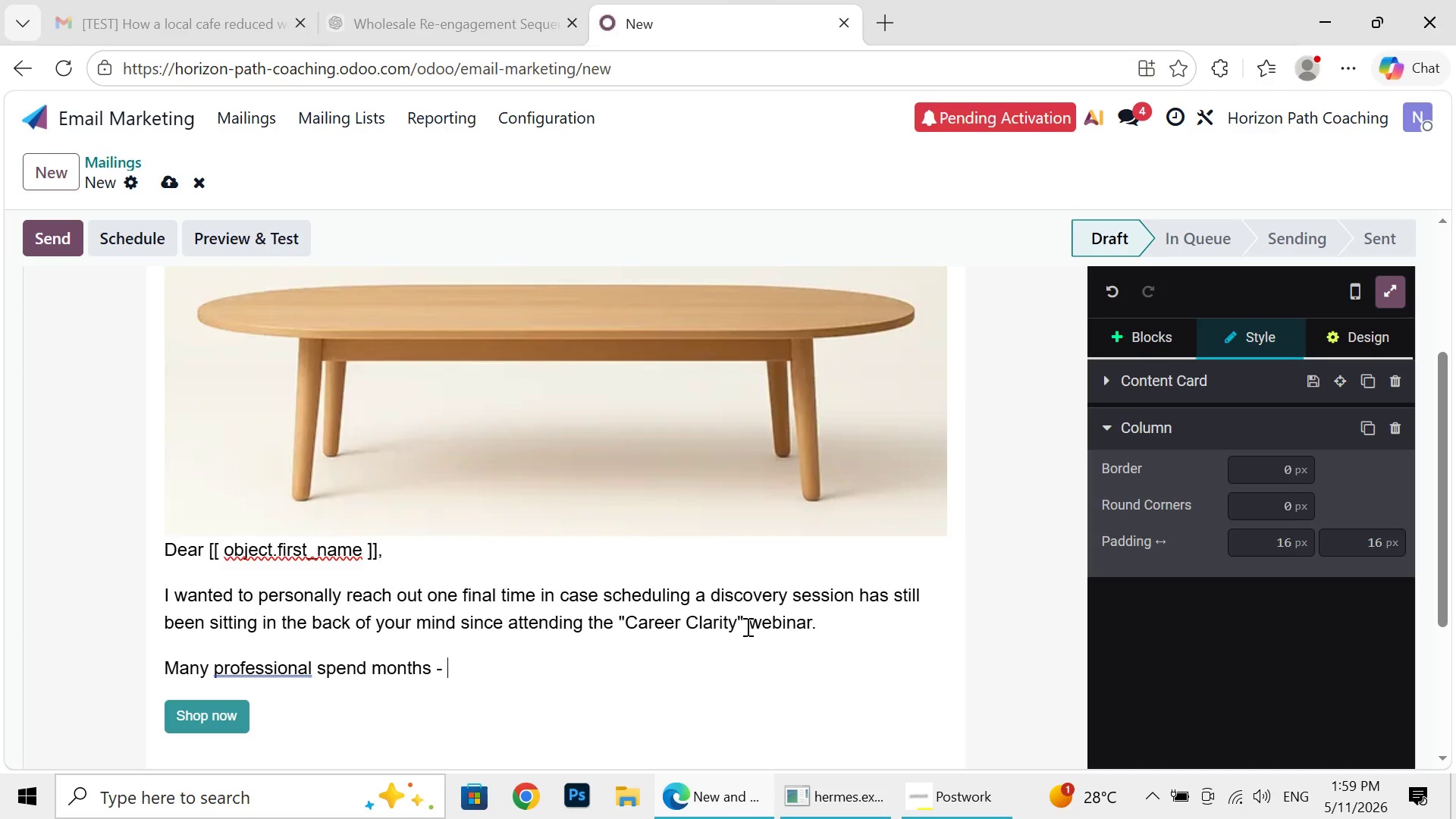 
type(and sometimes years - quietly quw)
key(Backspace)
type(estion)
 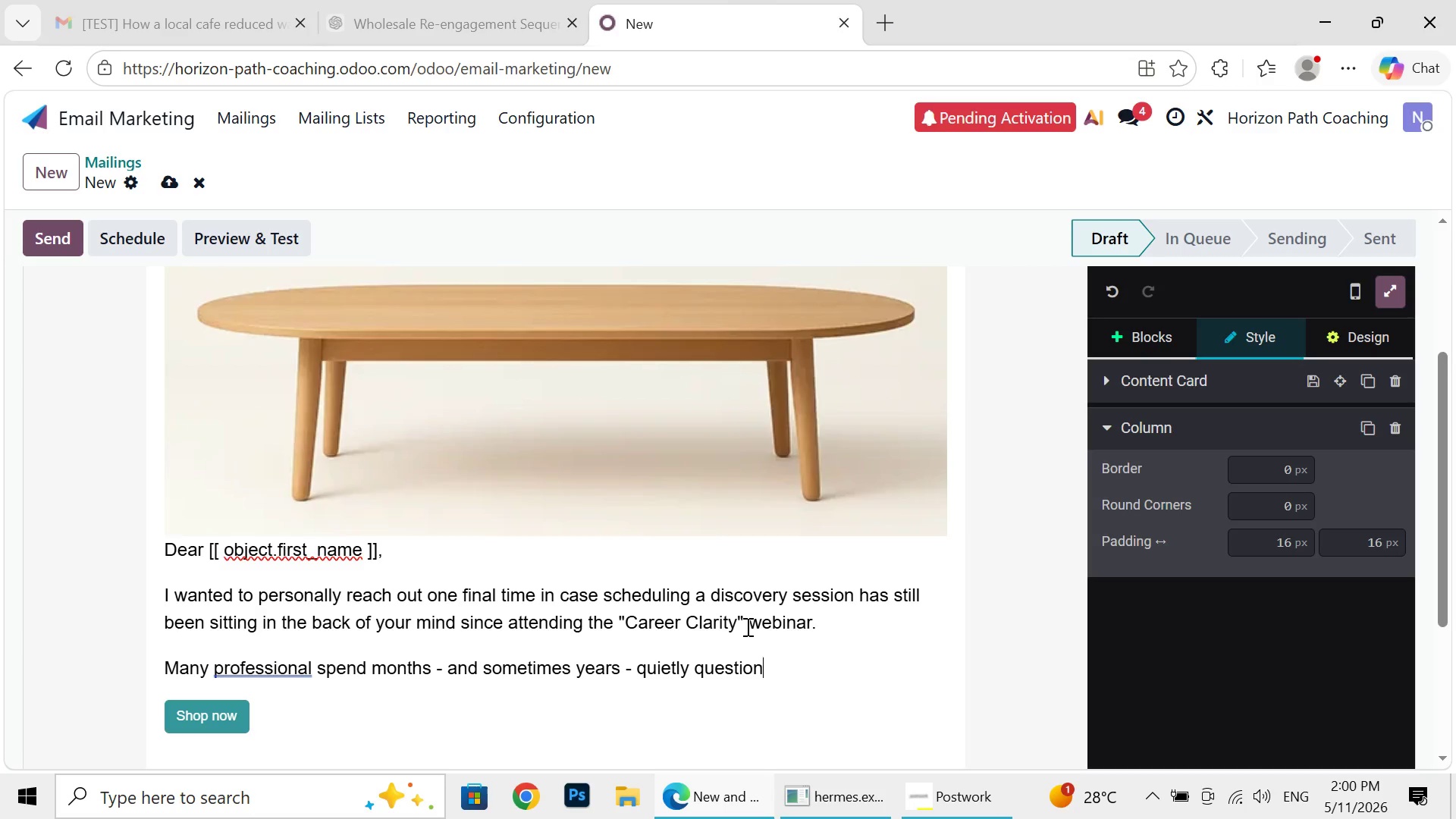 
key(Backspace)
key(Backspace)
key(Backspace)
key(Backspace)
key(Backspace)
key(Backspace)
key(Backspace)
key(Backspace)
key(Backspace)
type( questioning whether thir)
key(Backspace)
type(er current )
 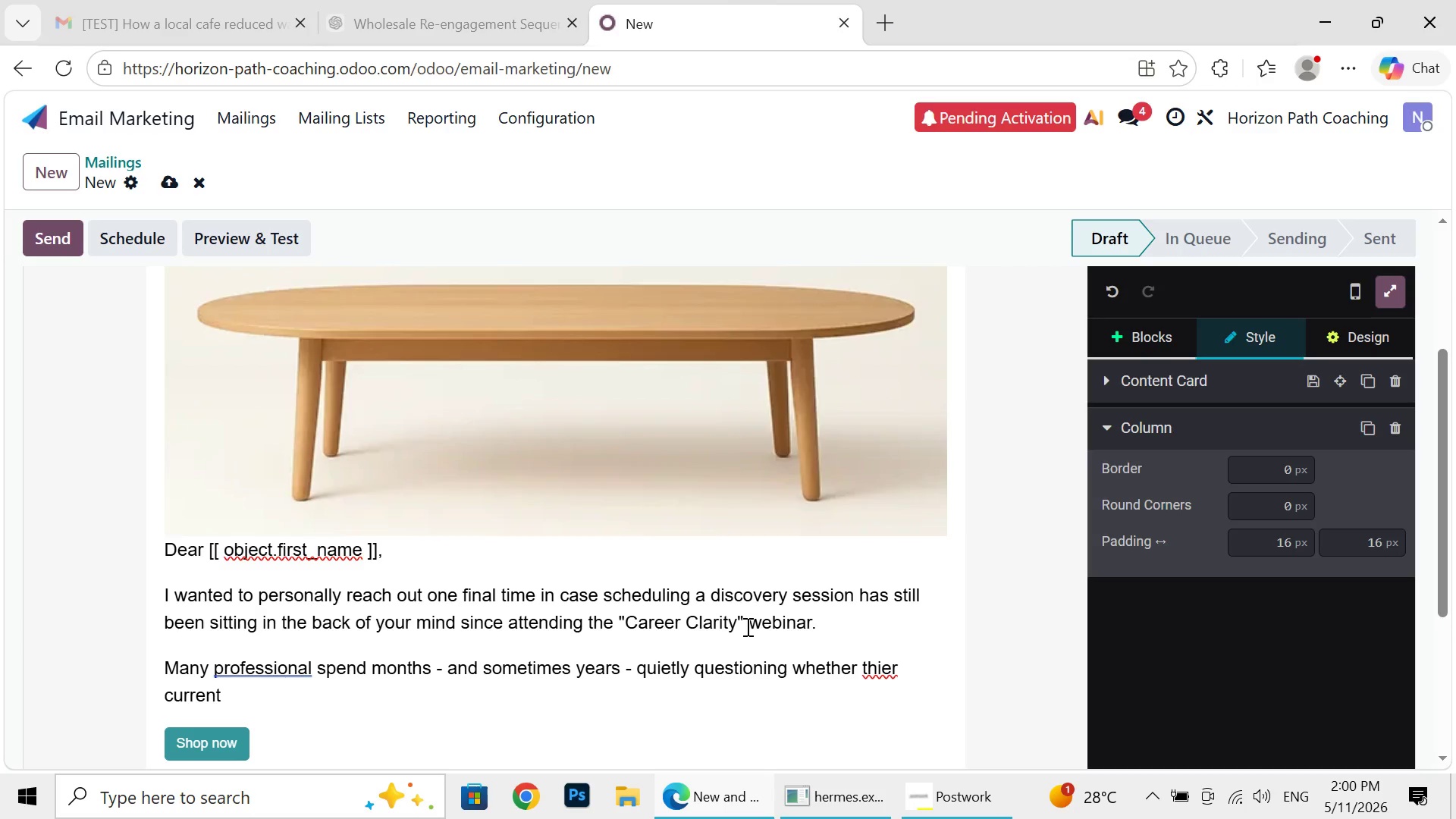 
wait(5.39)
 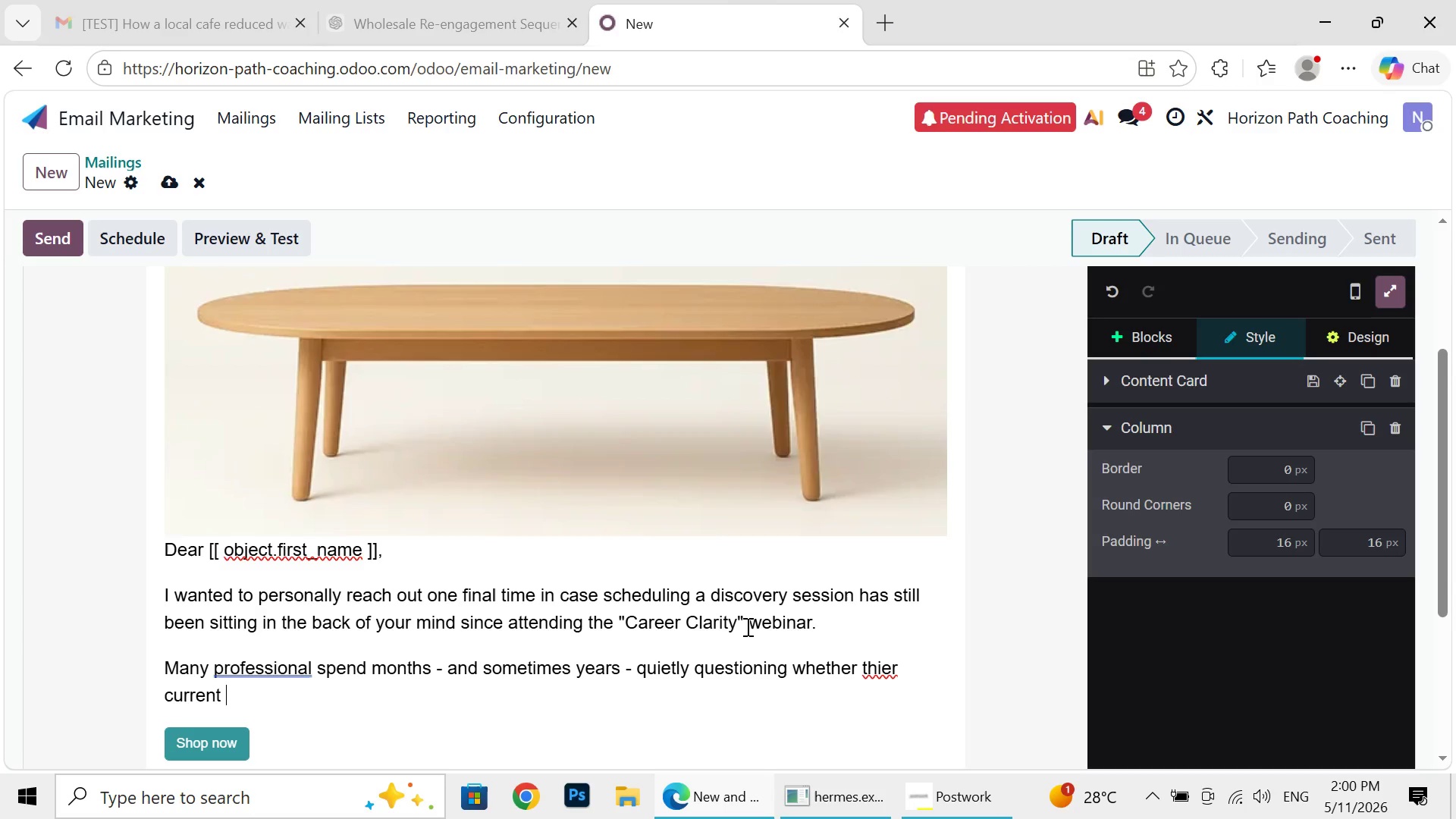 
type(ffffff)
key(Backspace)
key(Backspace)
key(Backspace)
key(Backspace)
key(Backspace)
key(Backspace)
type(career )
 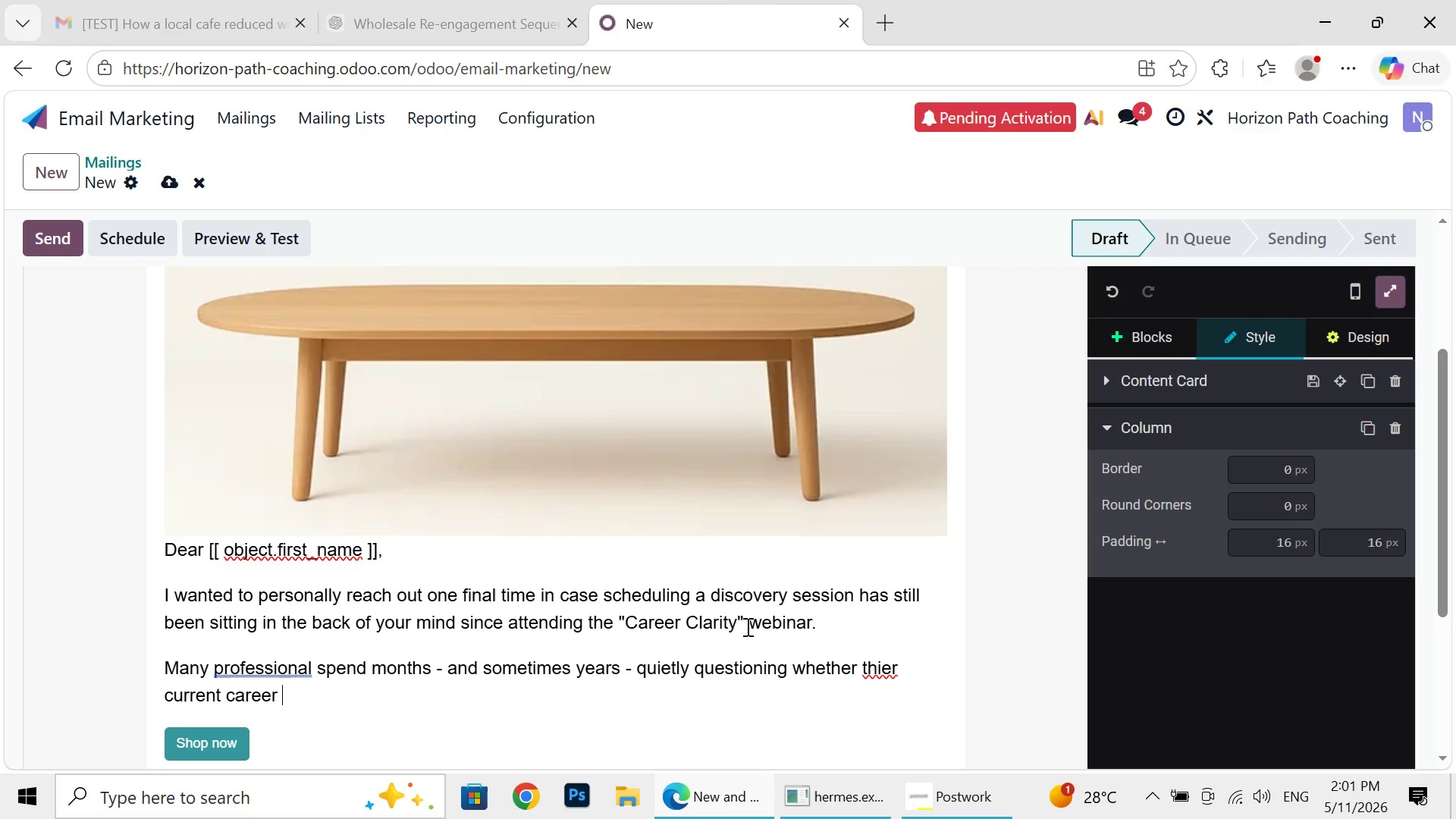 
type(path still d)
key(Backspace)
type(feels aligned )
key(Backspace)
type(, sustained, or fulfilling )
key(Backspace)
type(. Often)
 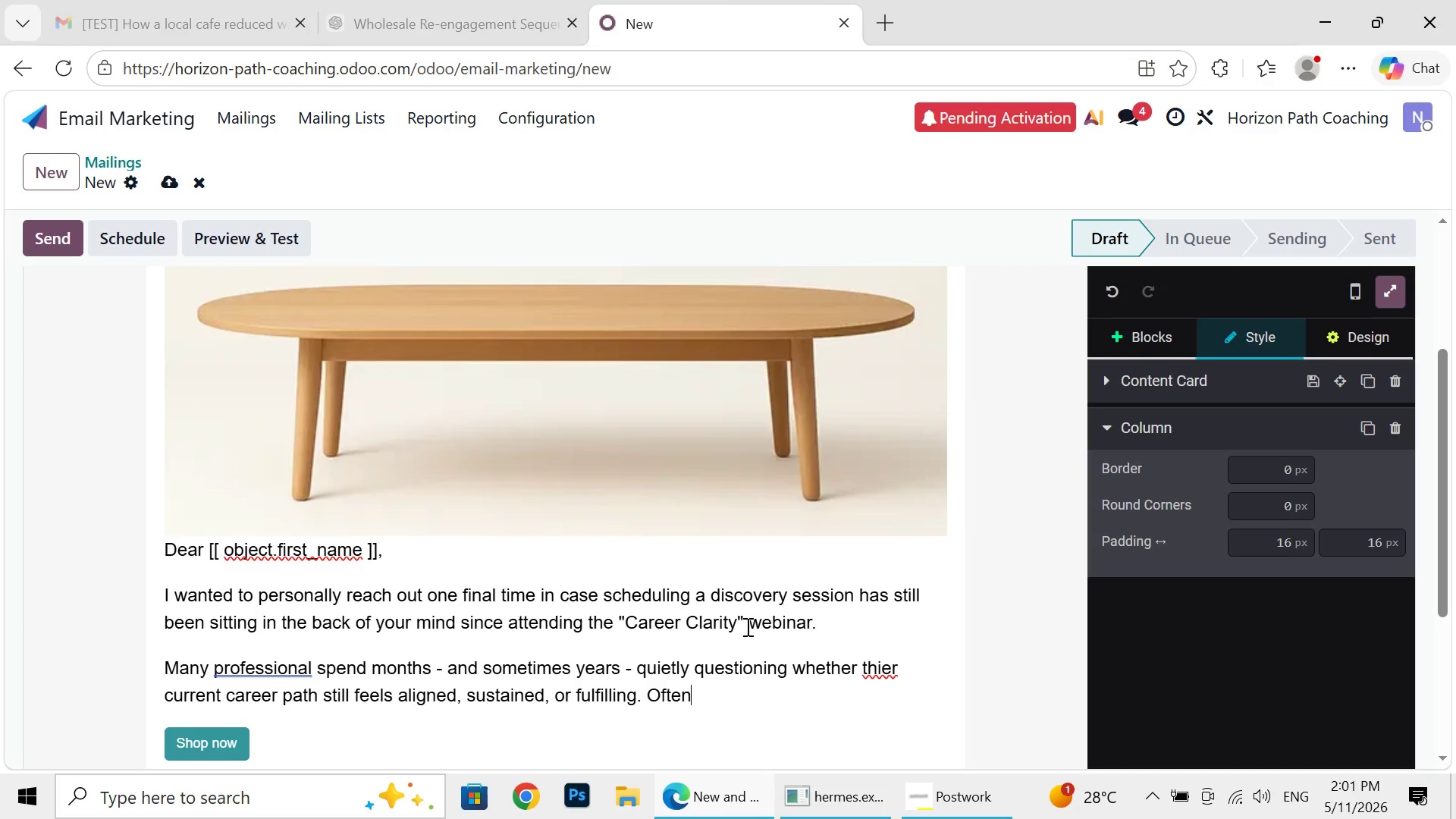 
type(, they continue pushimg)
key(Backspace)
key(Backspace)
type(ng forward while ignoring signs of burnout )
key(Backspace)
type(m)
key(Backspace)
type(, emotional exhauseing )
key(Backspace)
 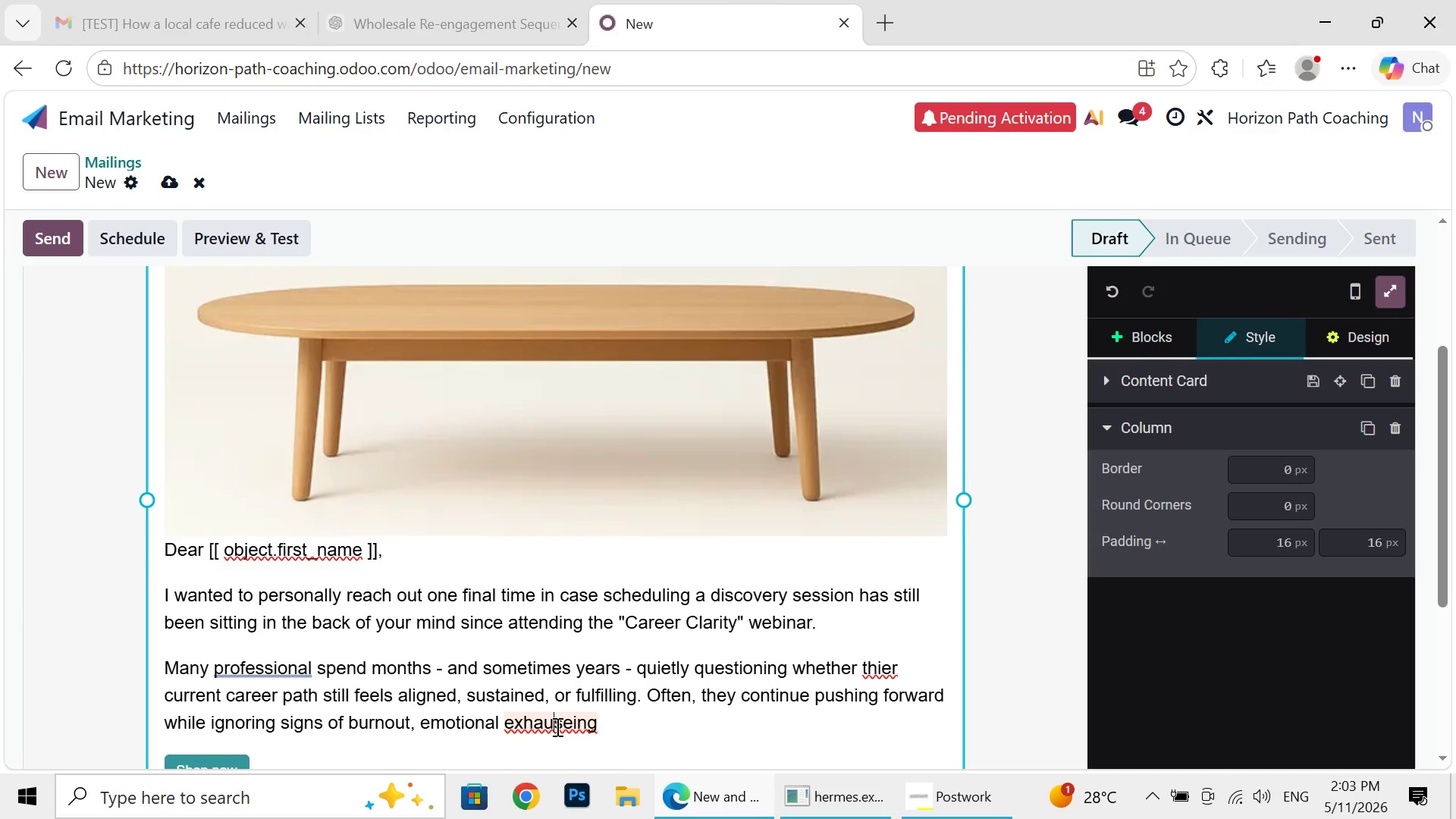 
left_click([556, 726])
 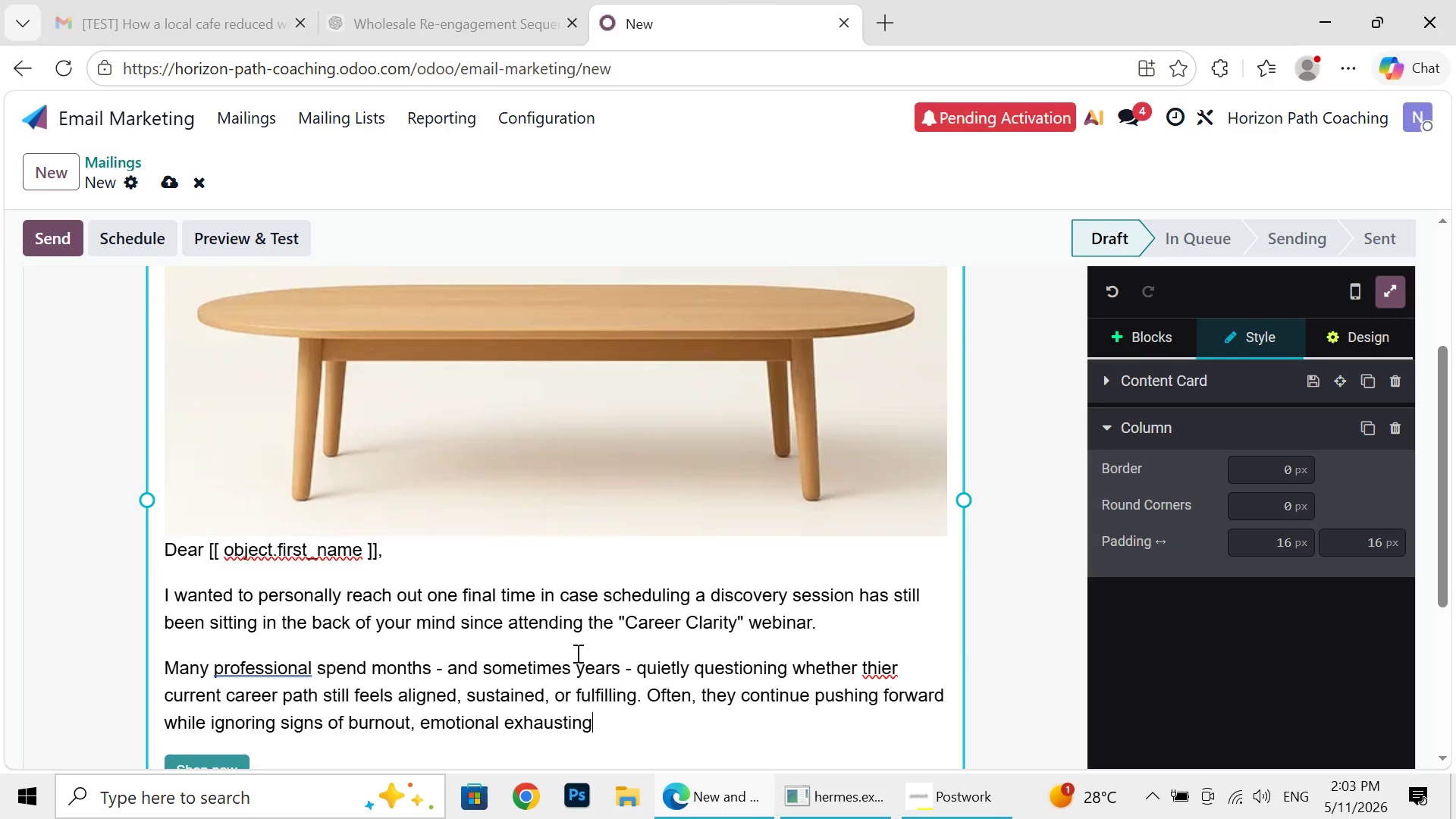 
left_click([576, 653])
 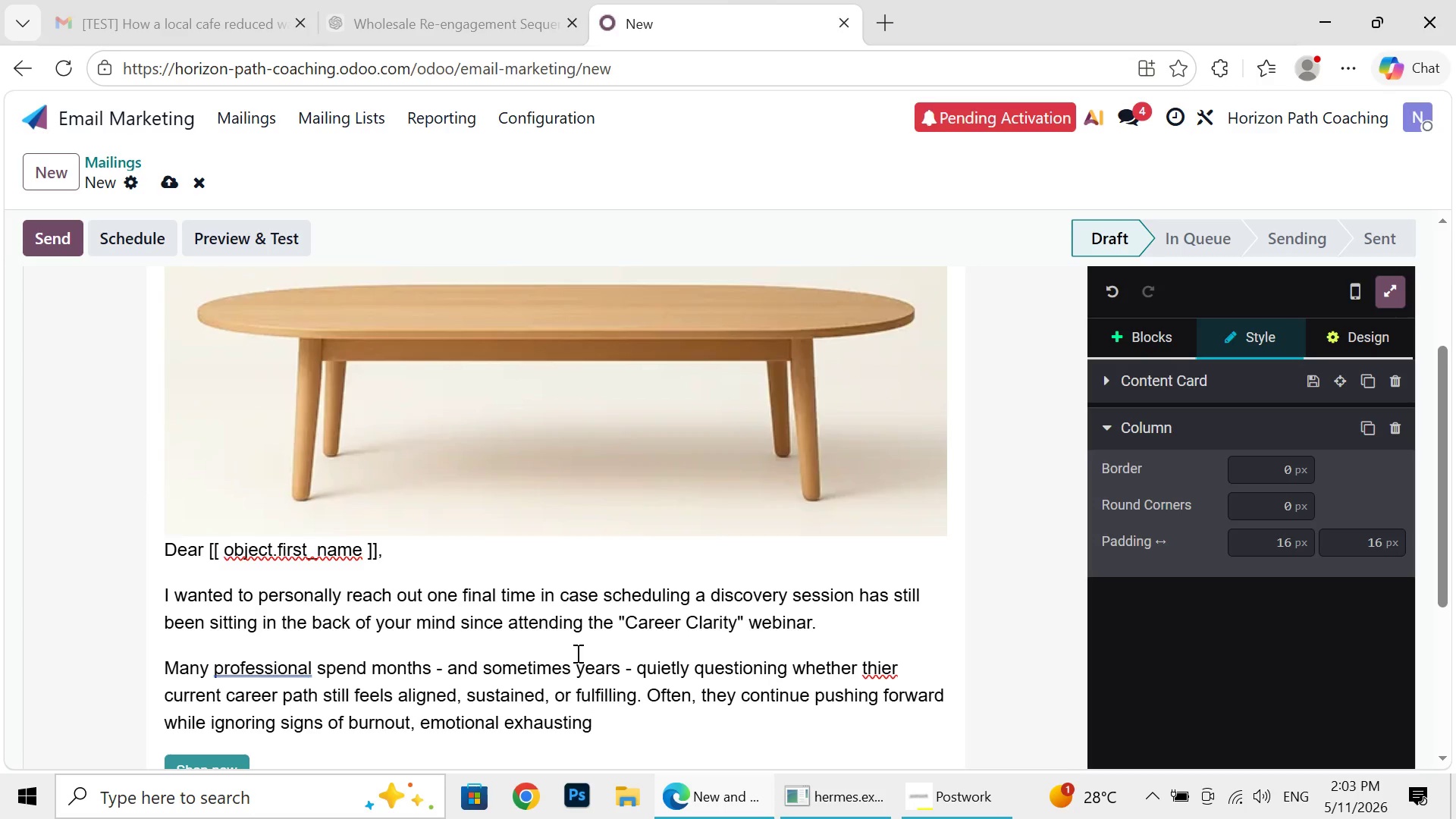 
key(Space)
 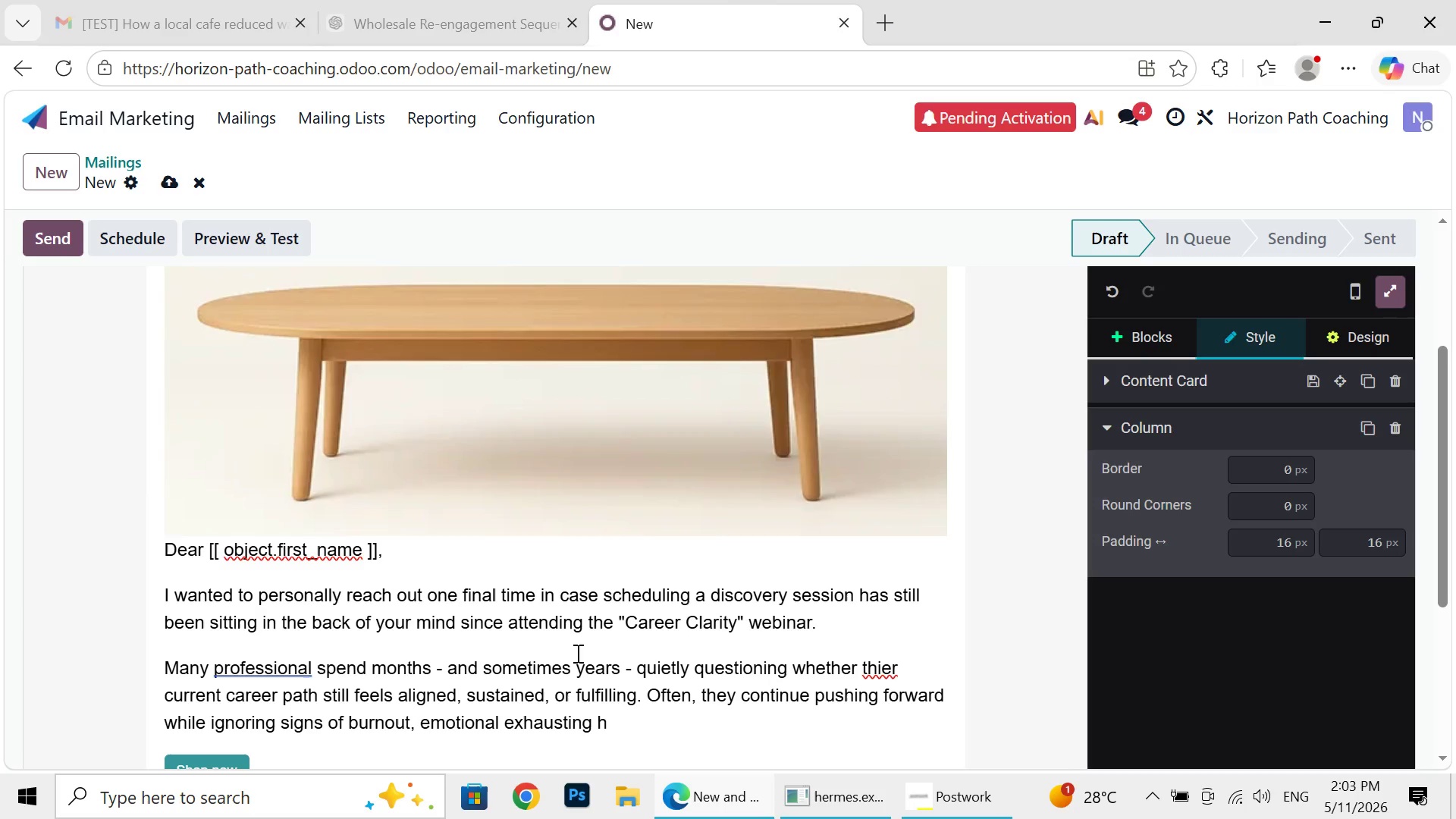 
key(H)
 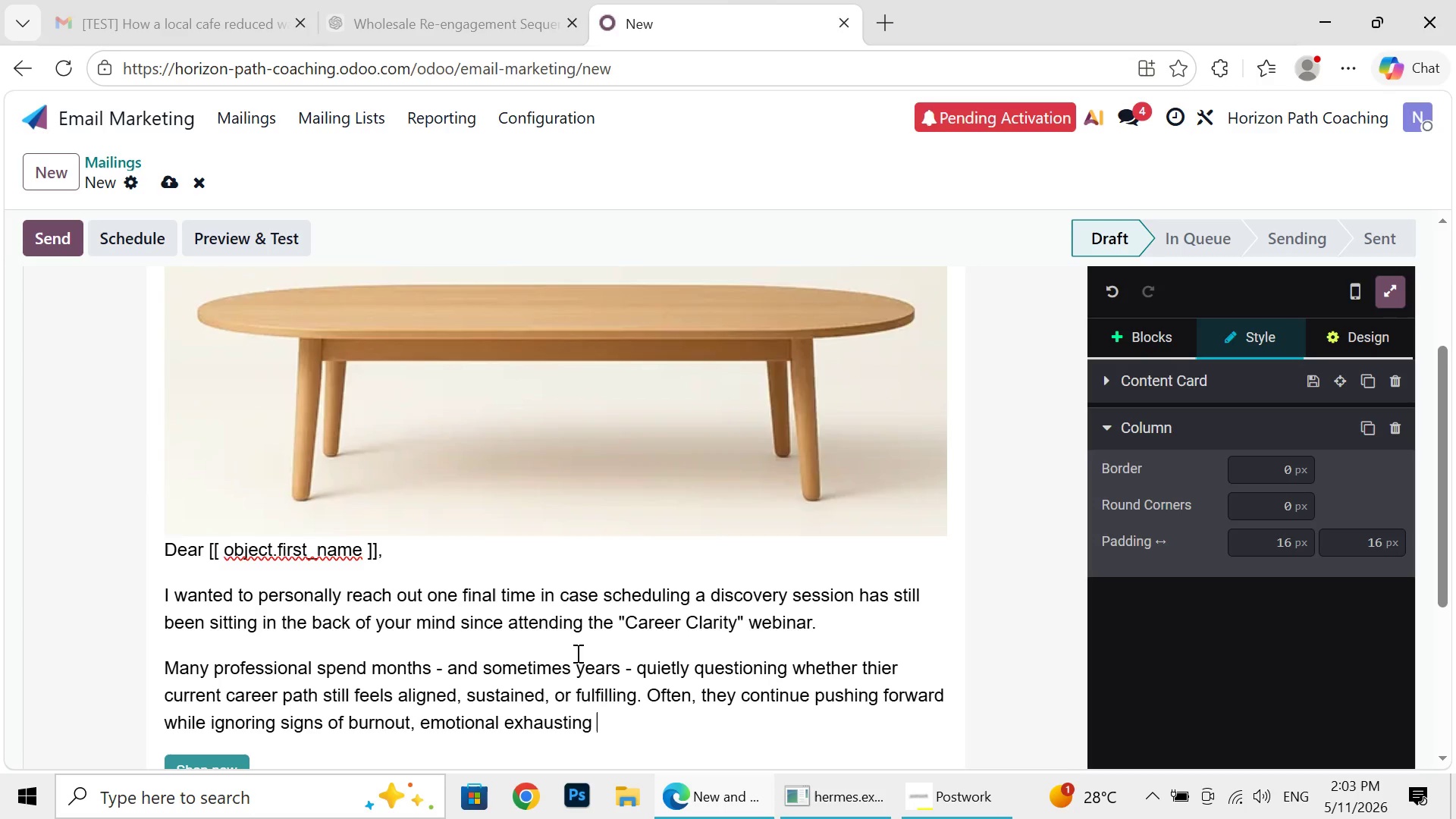 
key(Backspace)
 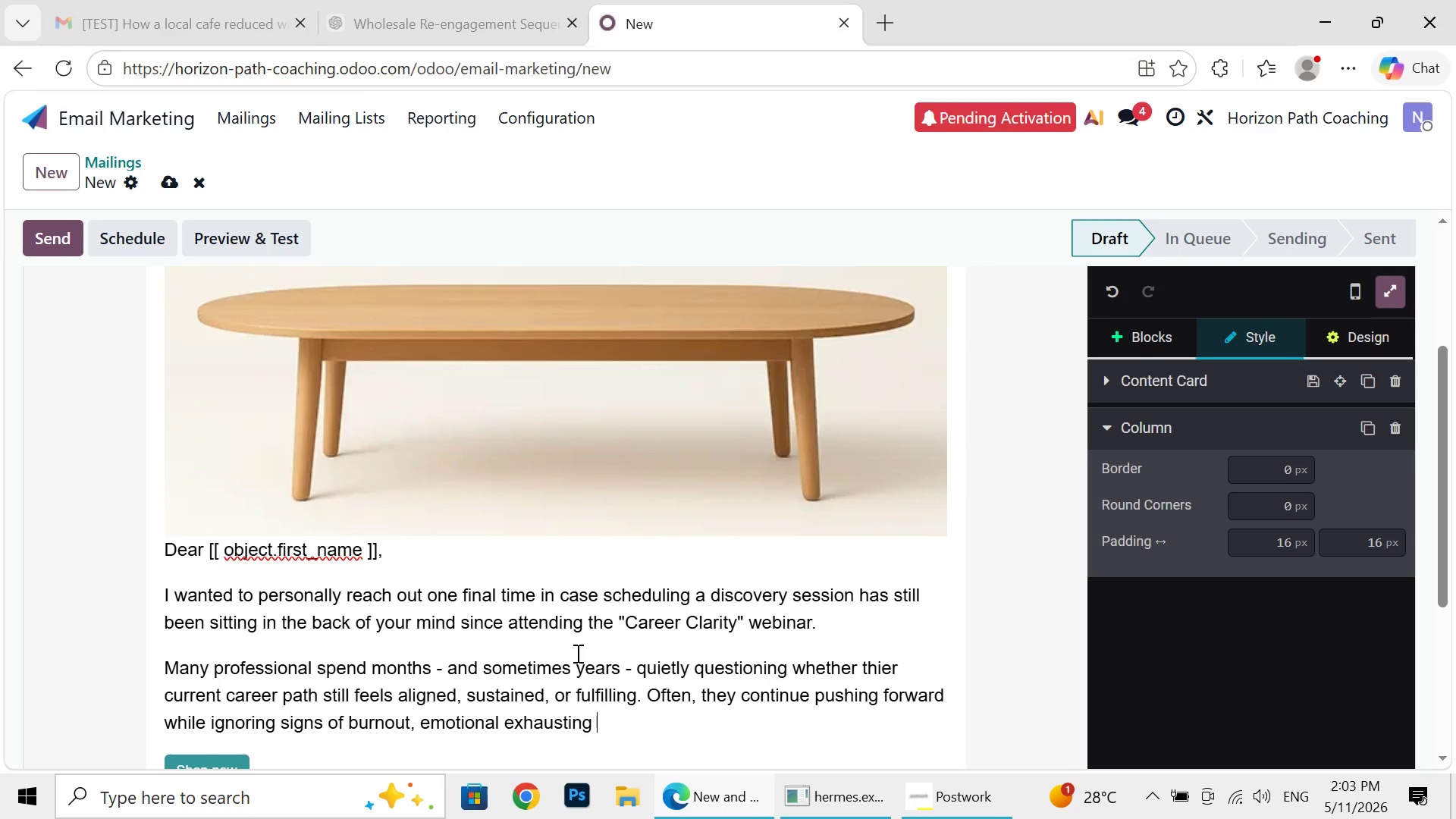 
key(Backspace)
type(, or the growing feel)
 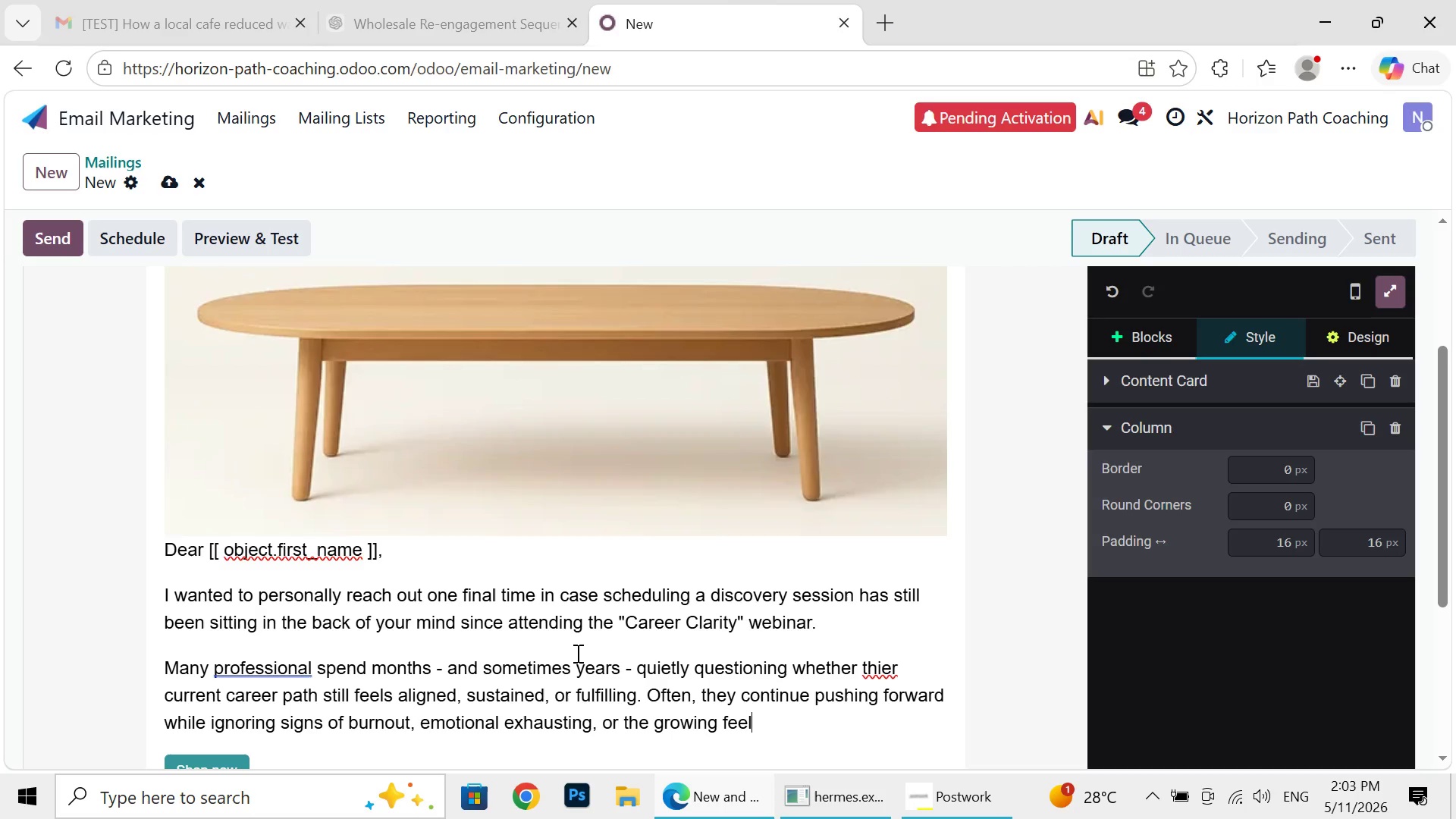 
type(ing that something )
 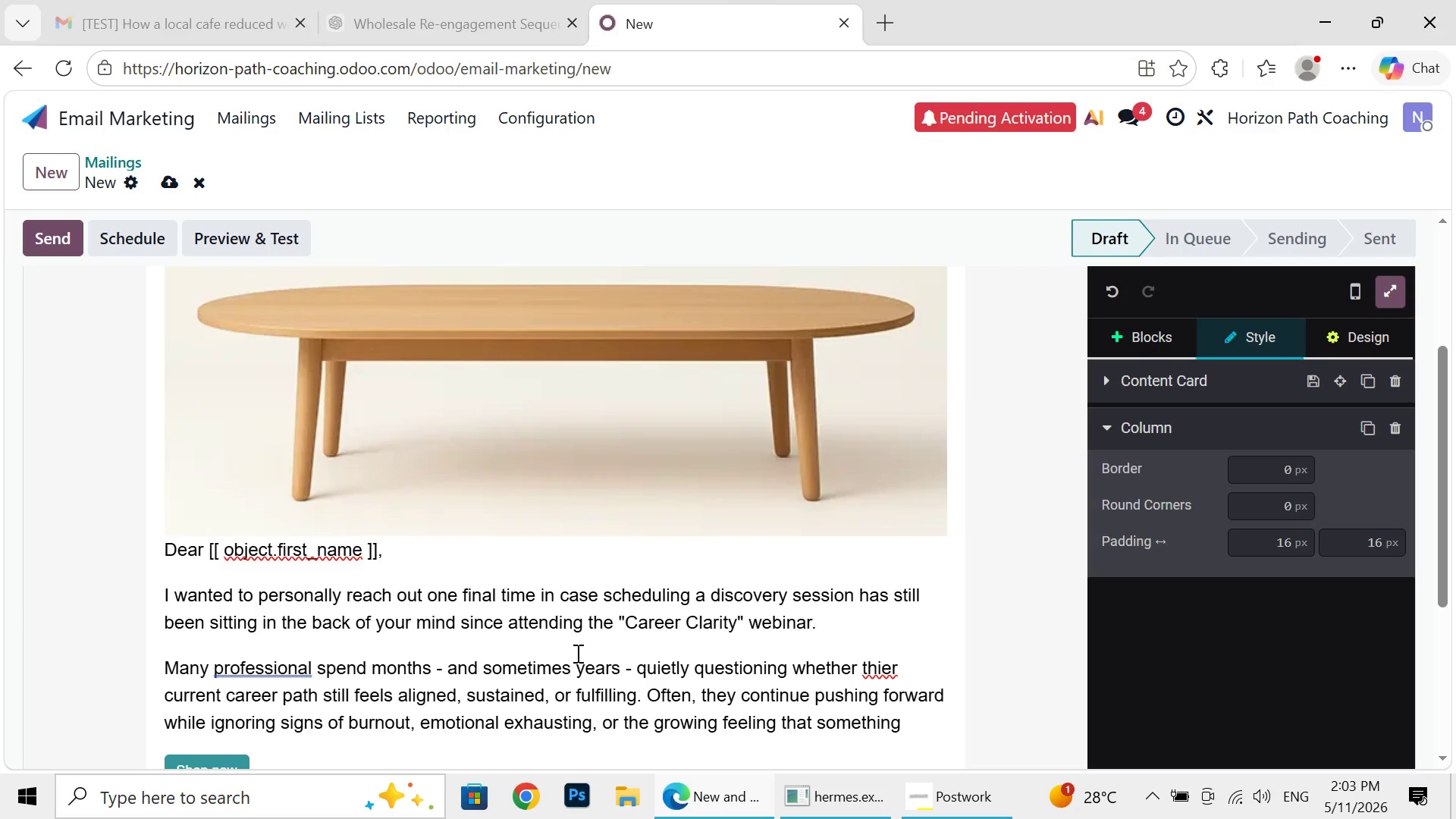 
type(important needs to changes.)
 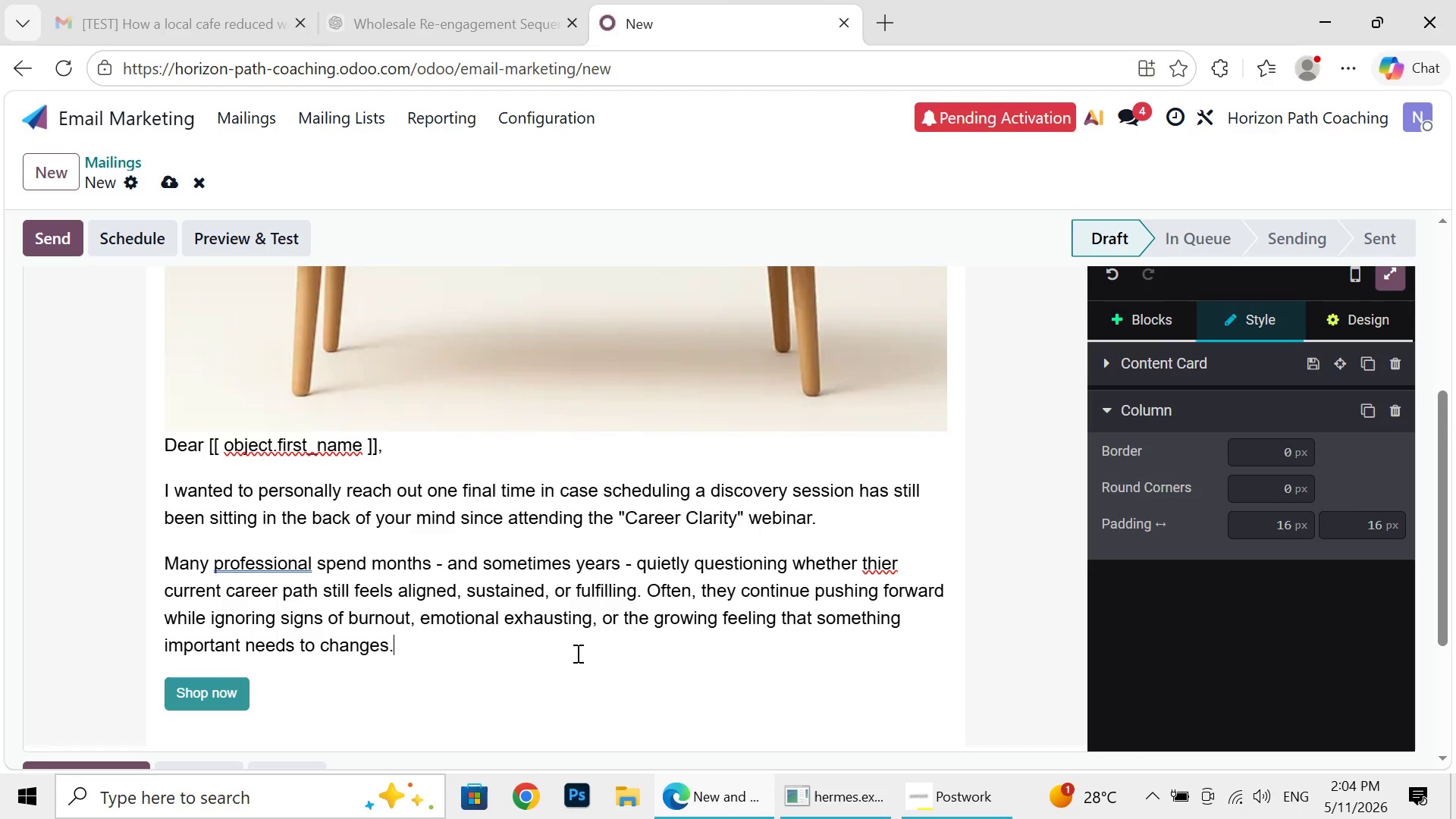 
wait(10.31)
 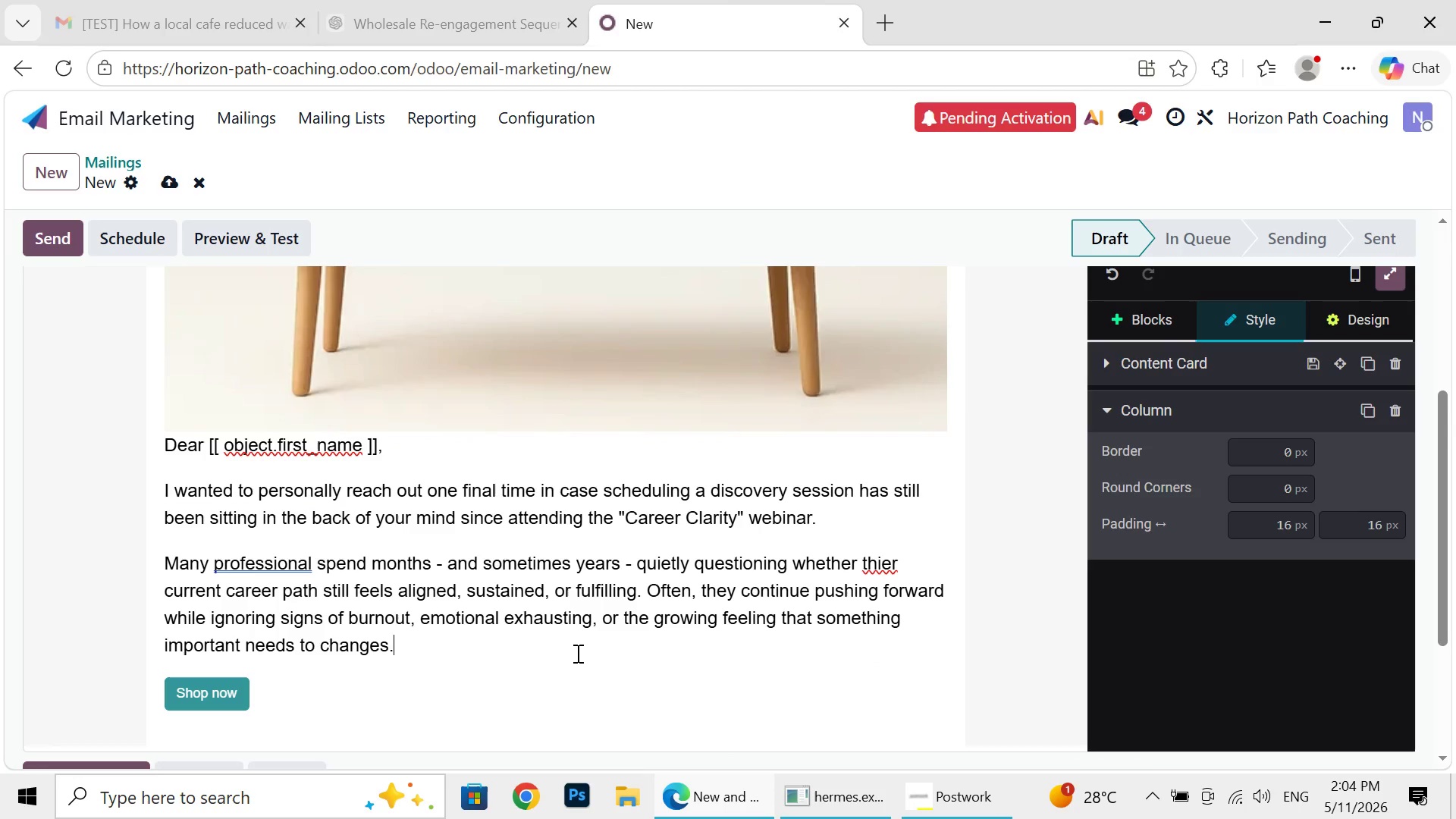 
key(Enter)
 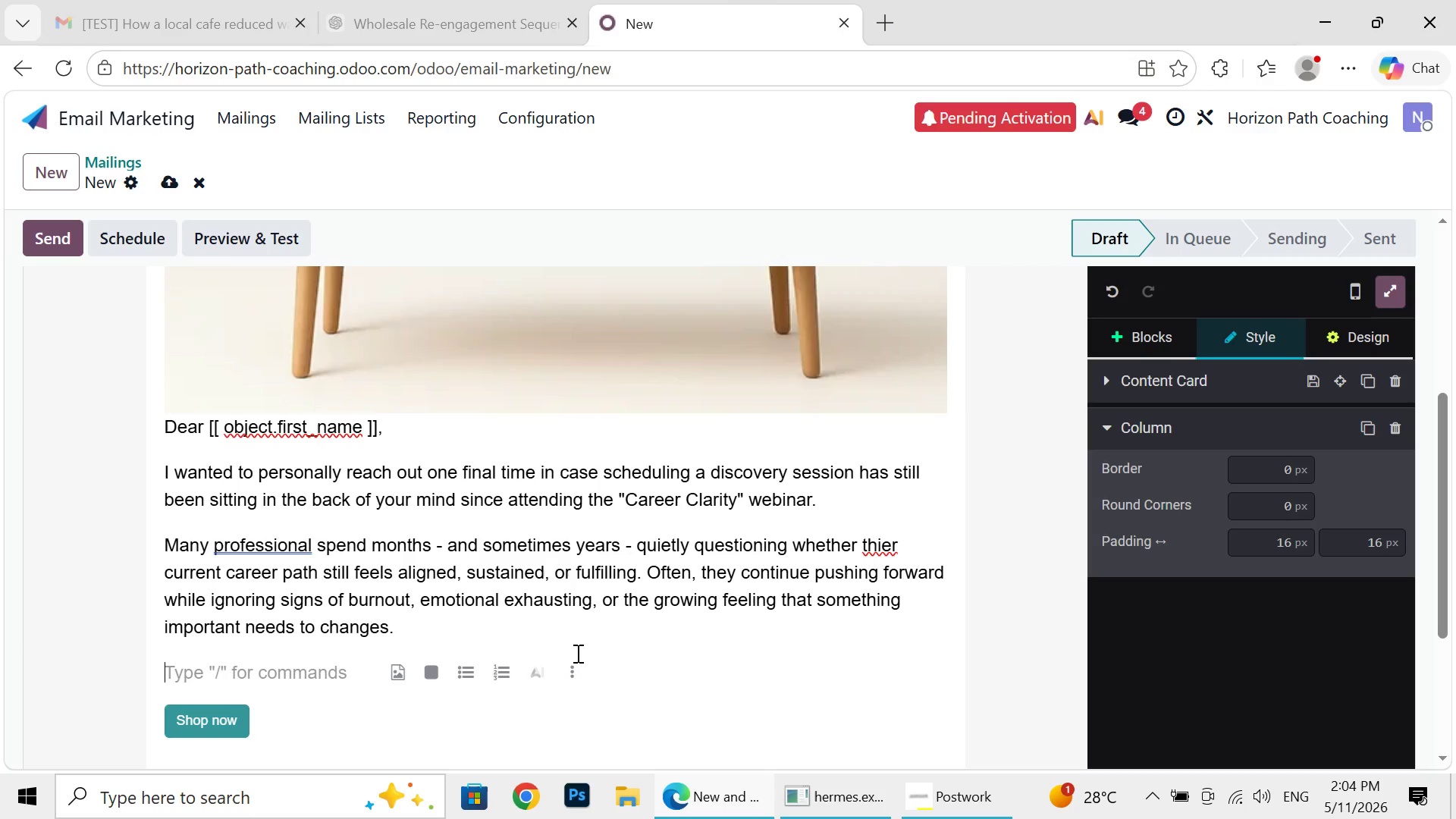 
wait(8.5)
 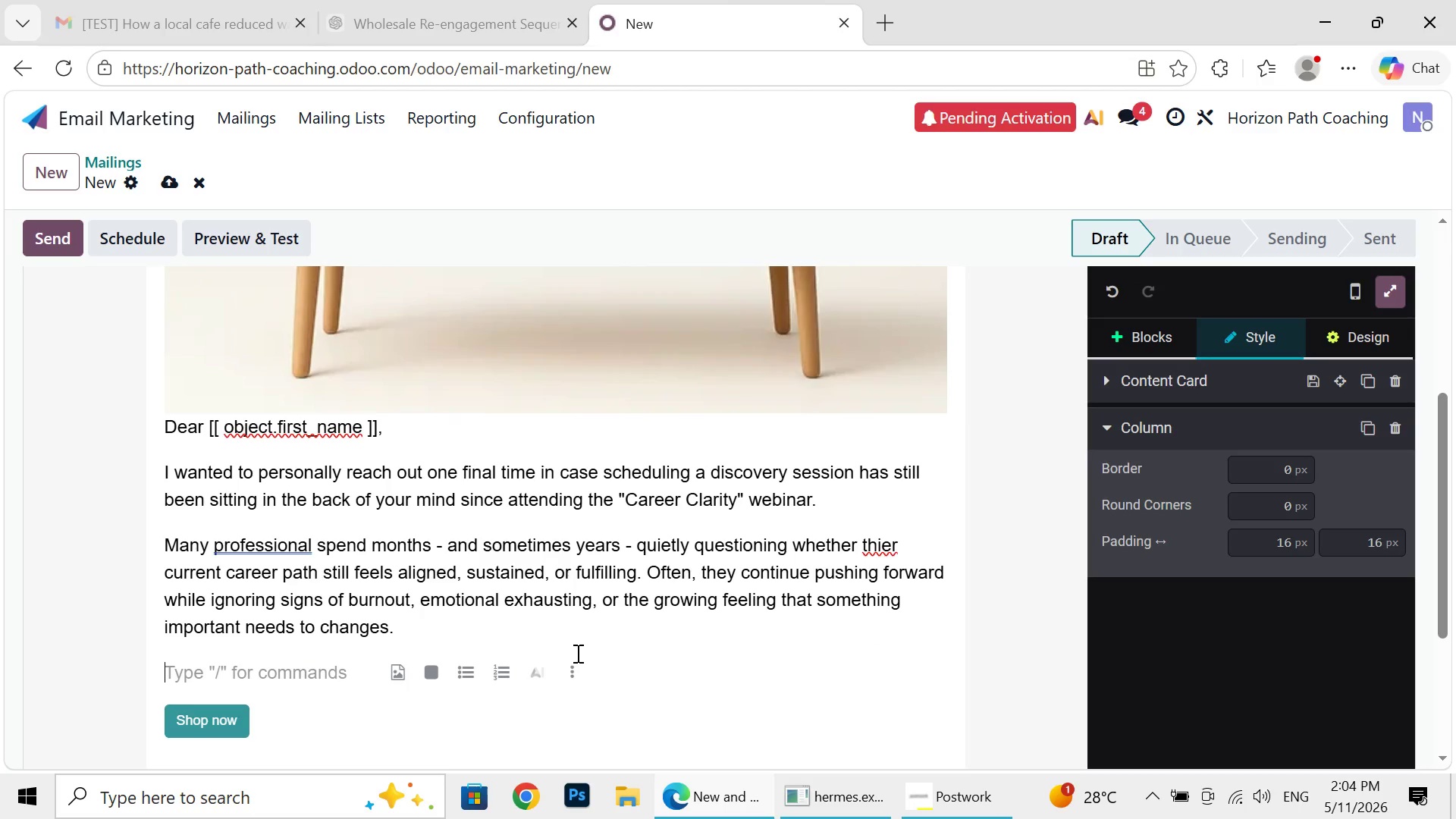 
type(y)
key(Backspace)
type(y)
key(Backspace)
type(y)
key(Backspace)
type(The truth is that career transitiond)
key(Backspace)
type(s can feel over)
 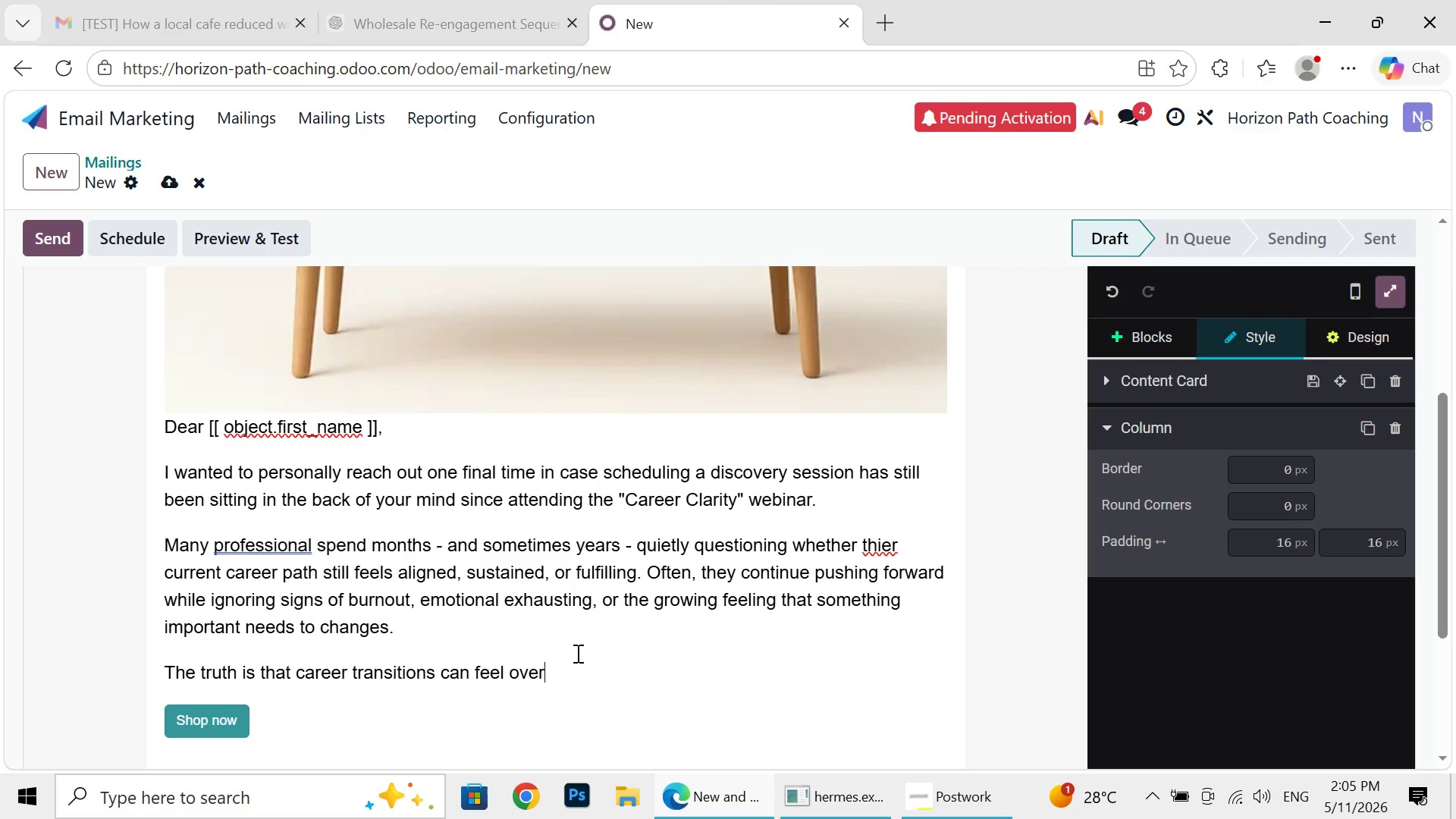 
type(whelming )
 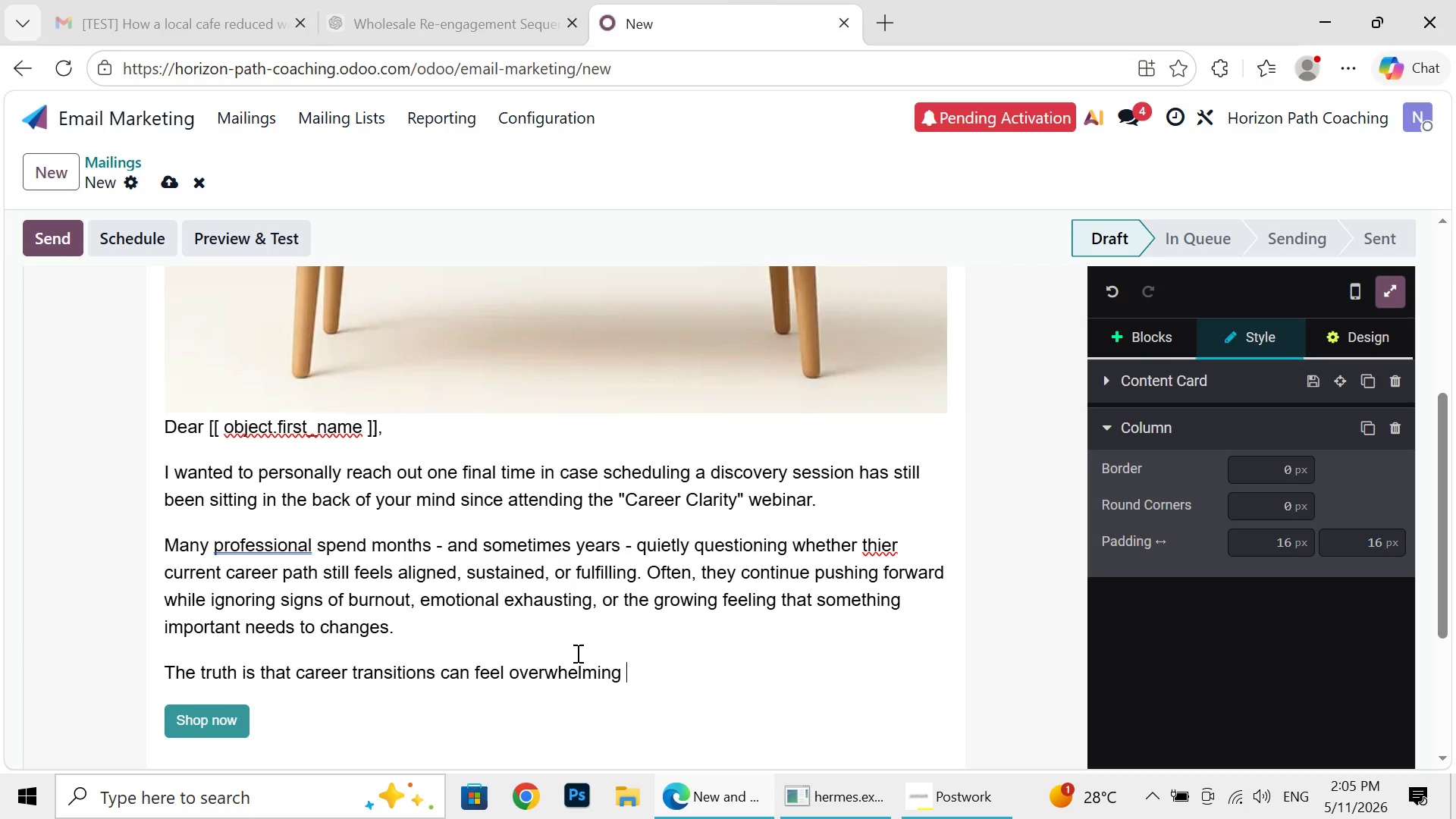 
type(when faced alone )
key(Backspace)
type(. )
key(Tab)
type(Q)
key(Backspace)
key(Backspace)
key(Backspace)
key(Backspace)
type(. Quw)
key(Backspace)
type(estion about financials security, confidence )
key(Backspace)
type(, identity, experir)
key(Backspace)
type(ence, and uncer)
 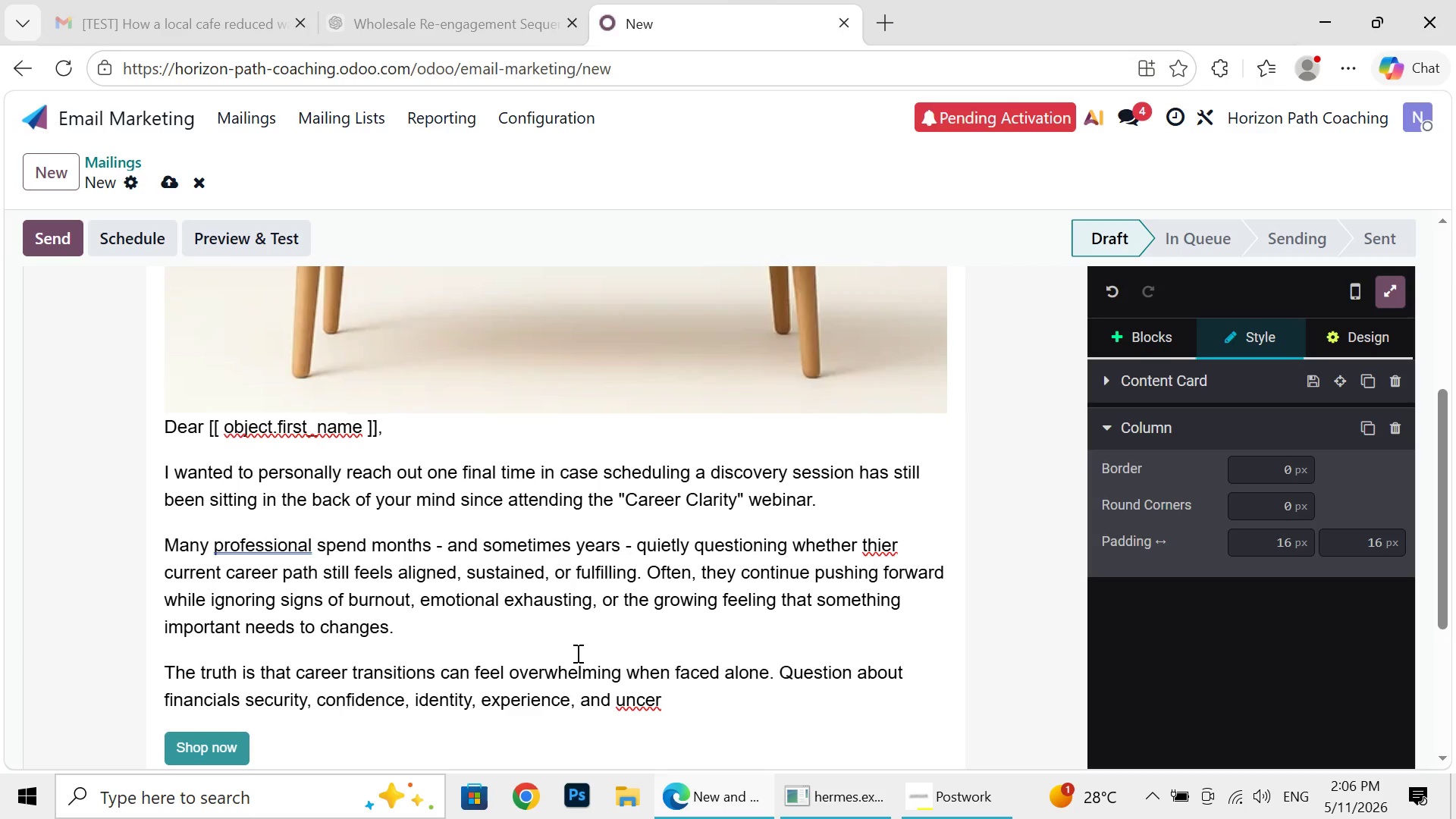 
type(tainty can make eb)
key(Backspace)
type(ven small decisions )
 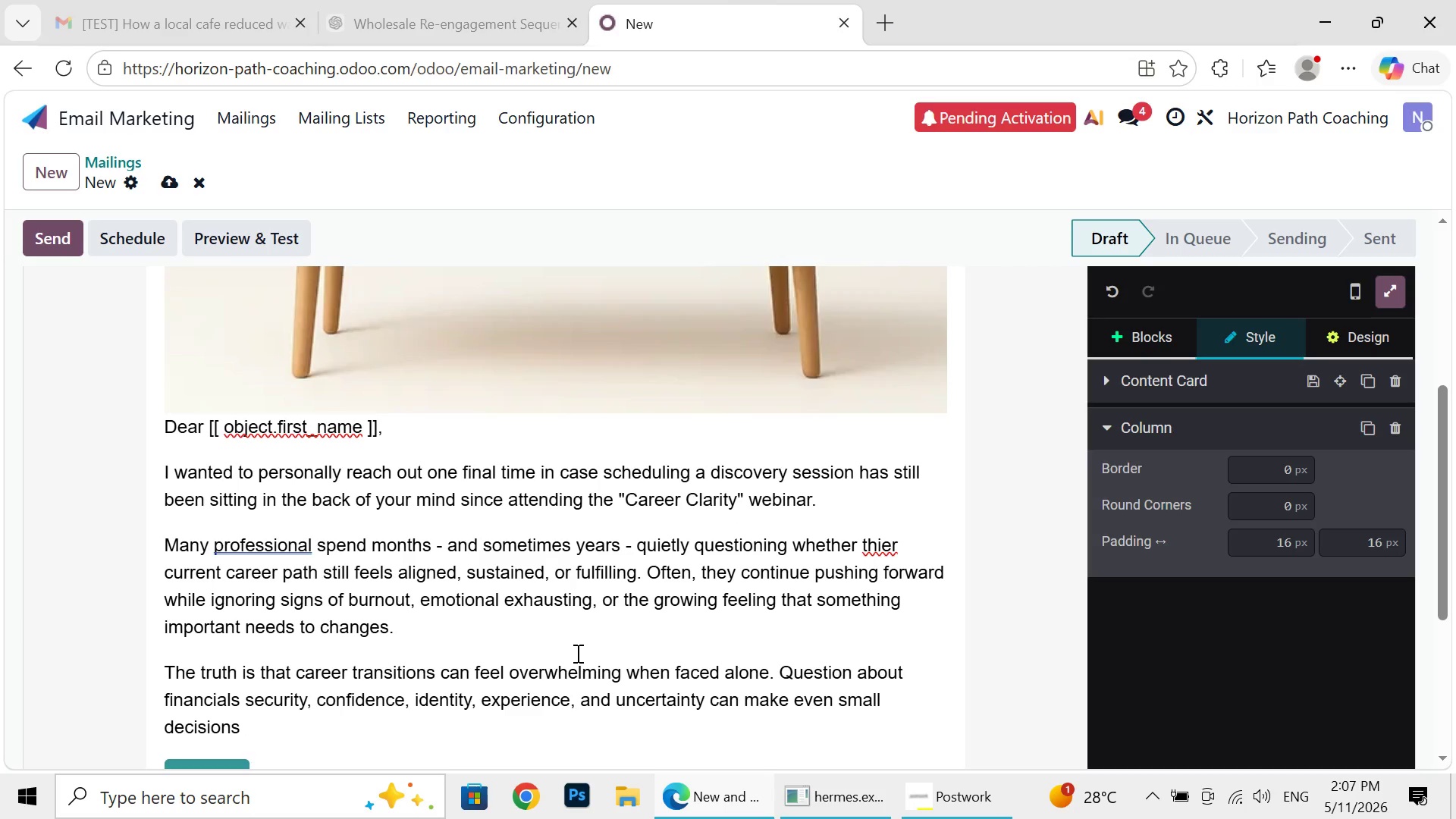 
type(d)
key(Backspace)
type(feel difficult.)
 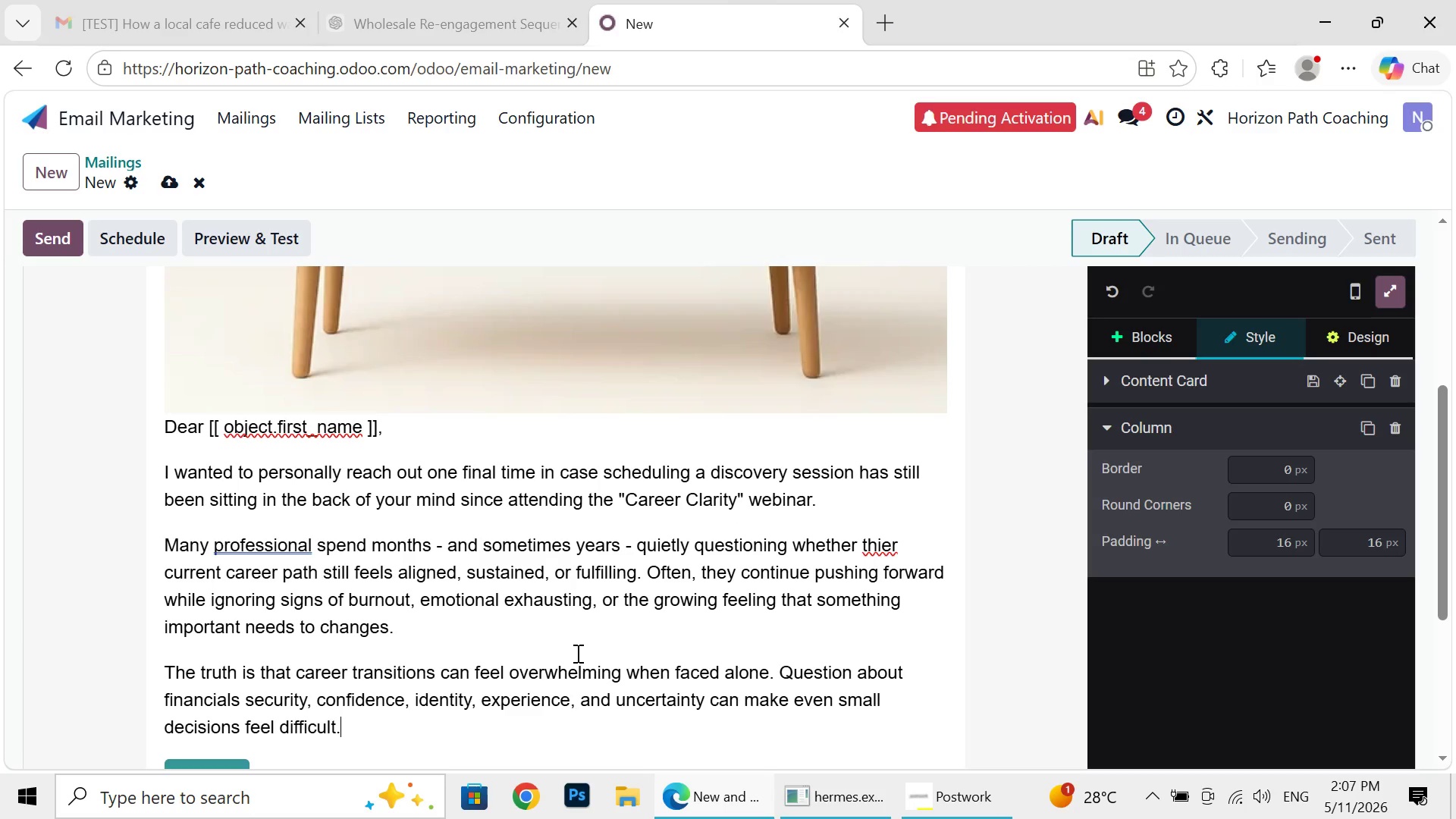 
key(Enter)
 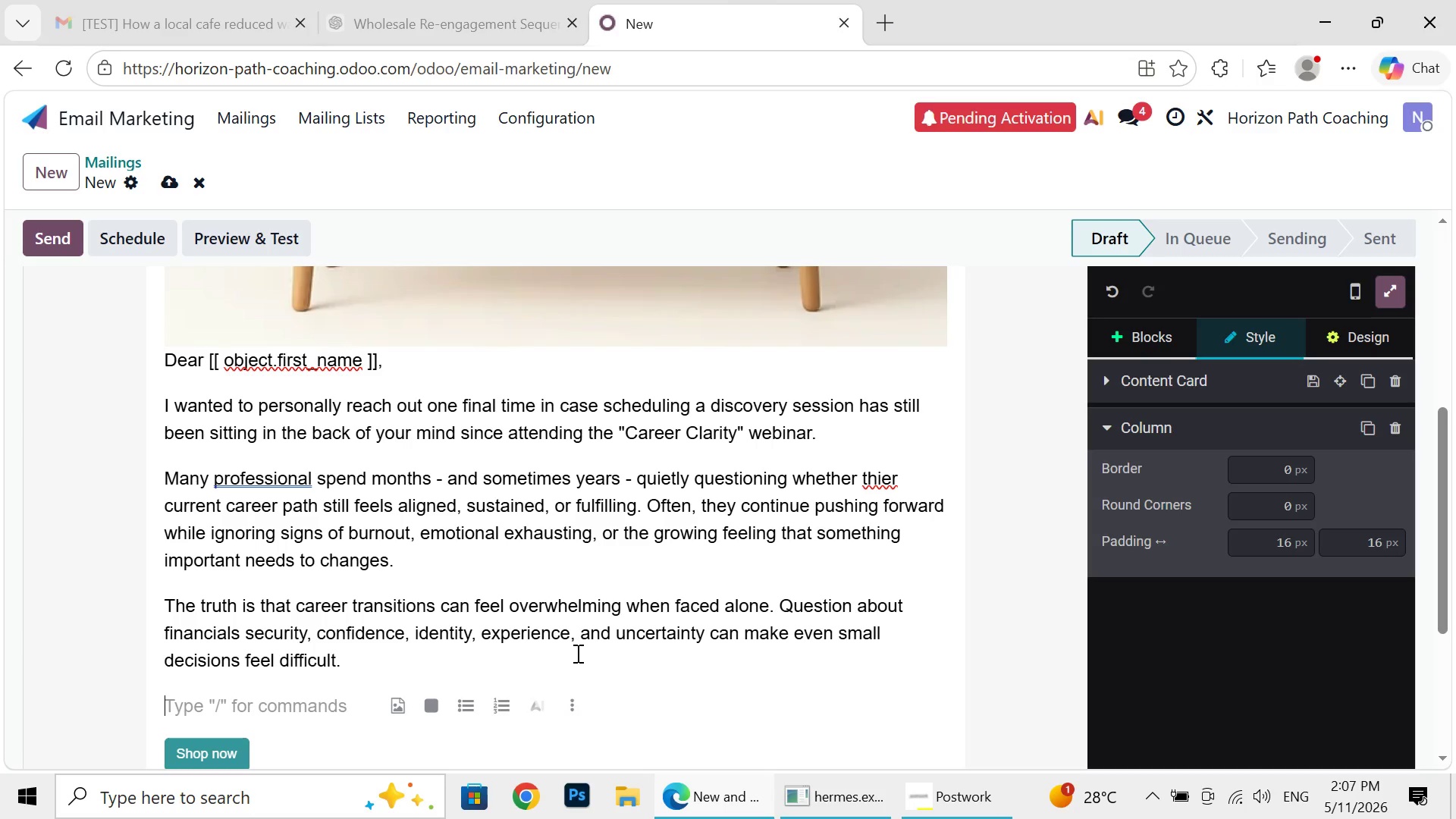 
wait(9.84)
 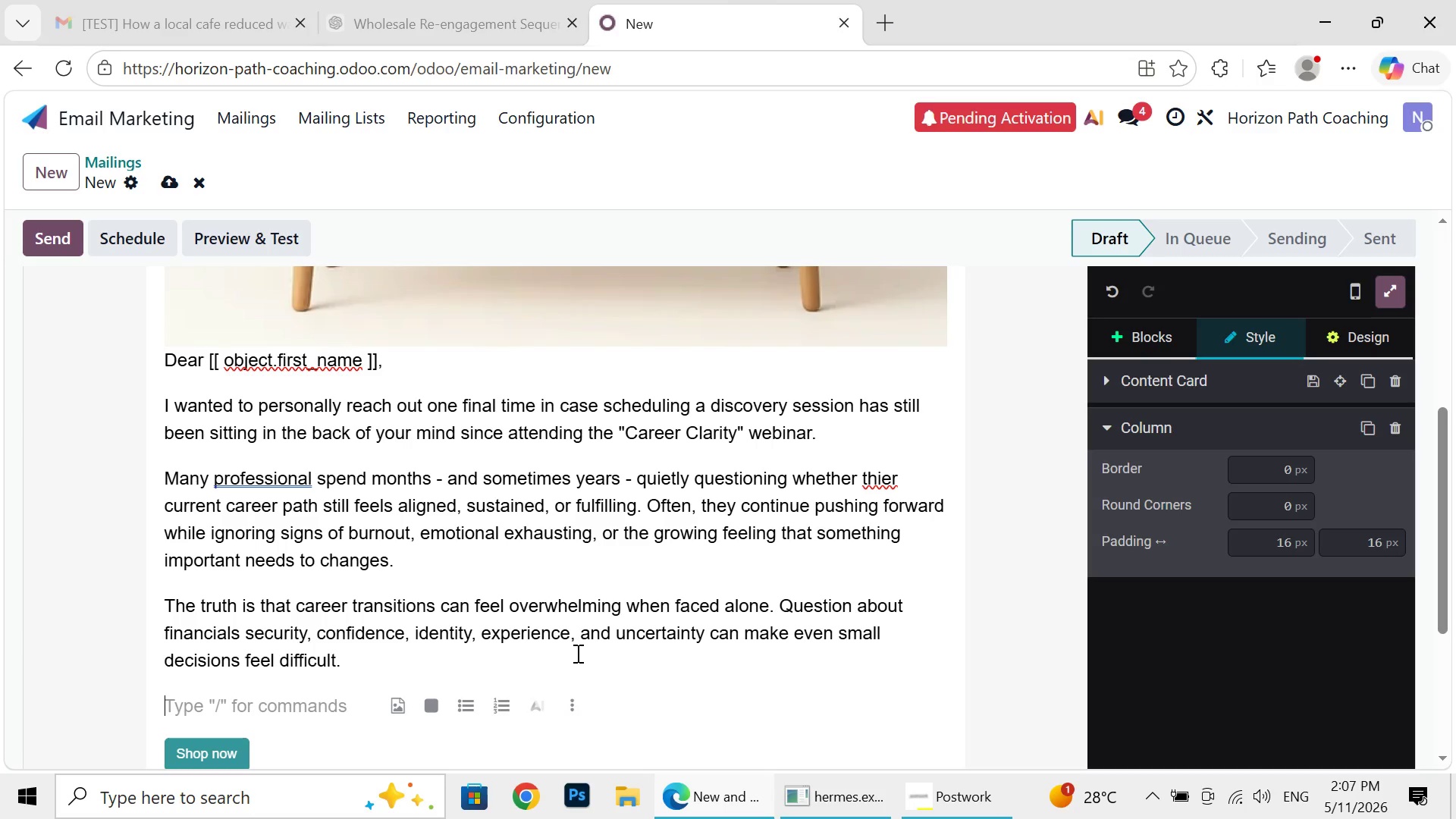 
type(That's why I offer li)
 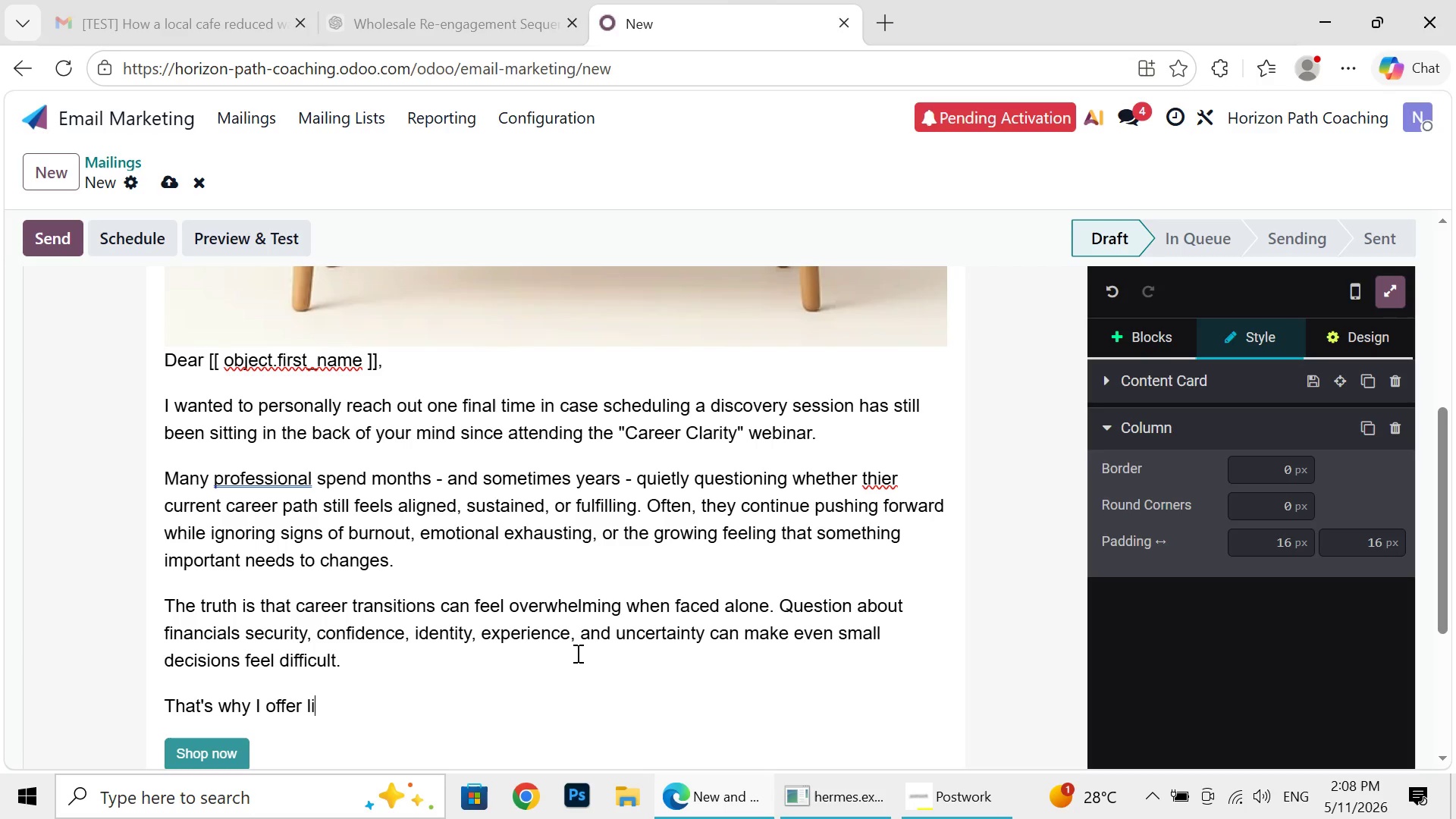 
type(mited 15-minute discovery calls eacg)
key(Backspace)
type(h mouth)
 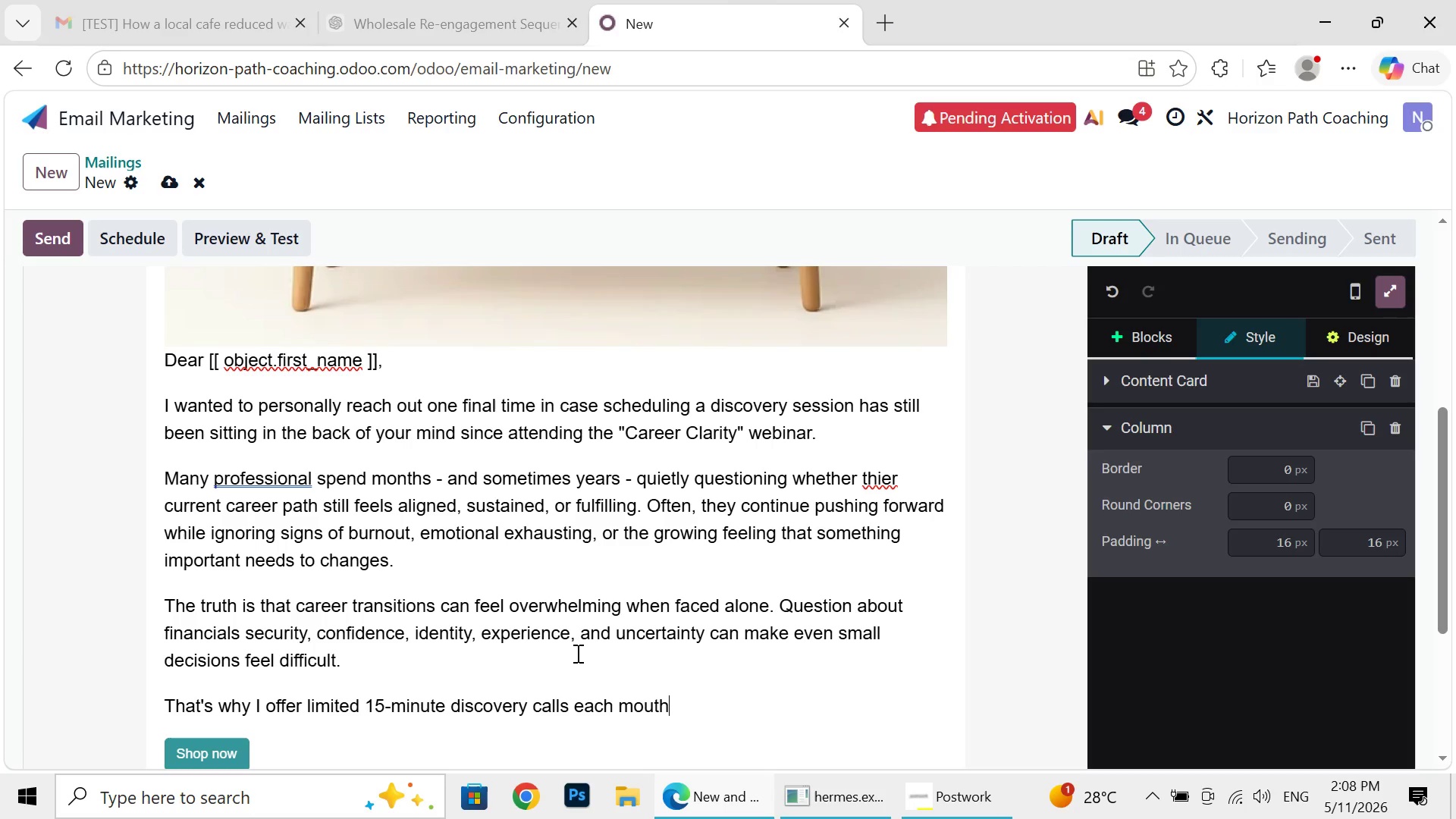 
type( foe)
key(Backspace)
type(r professionals exploring career )
 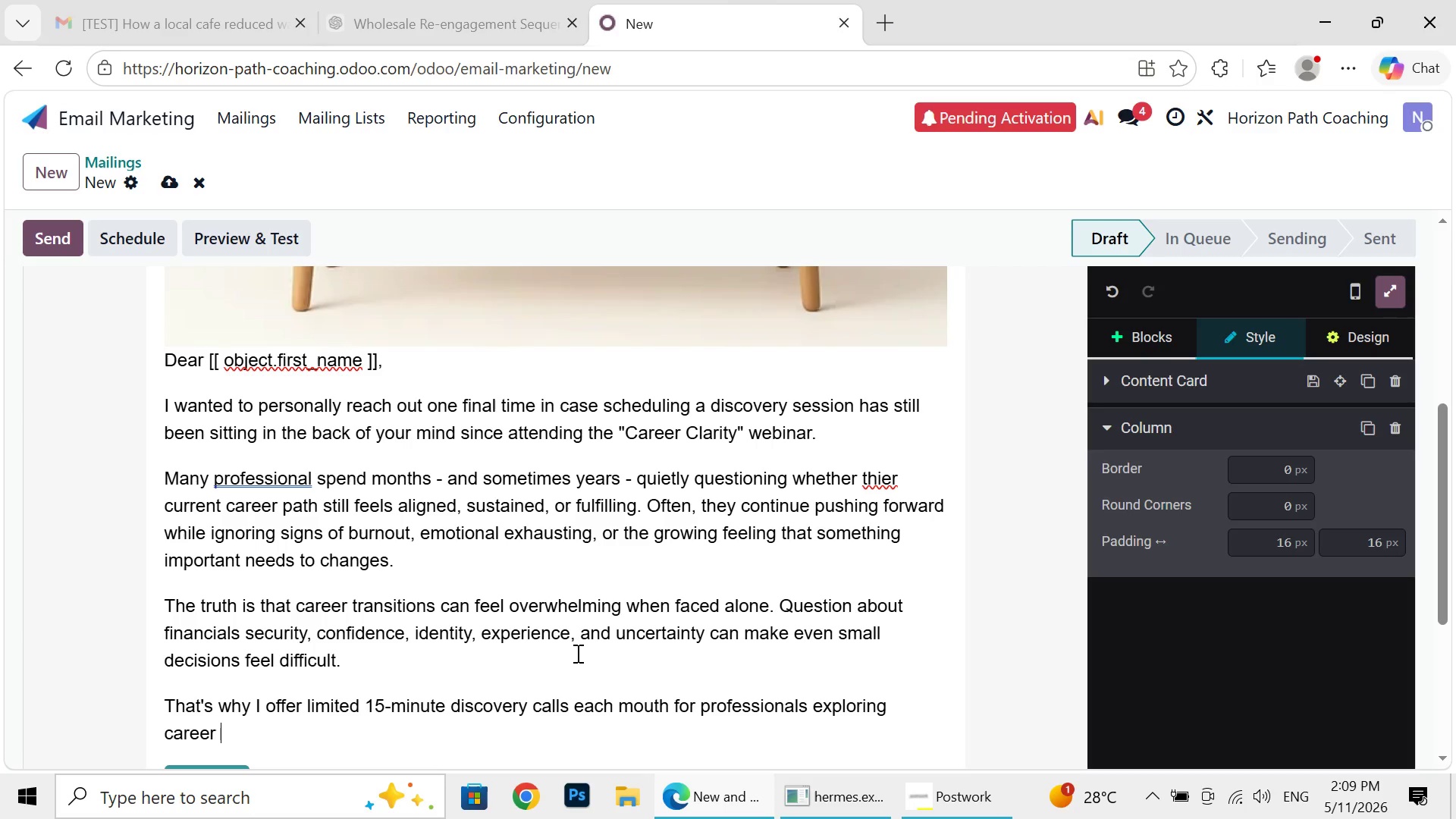 
wait(9.92)
 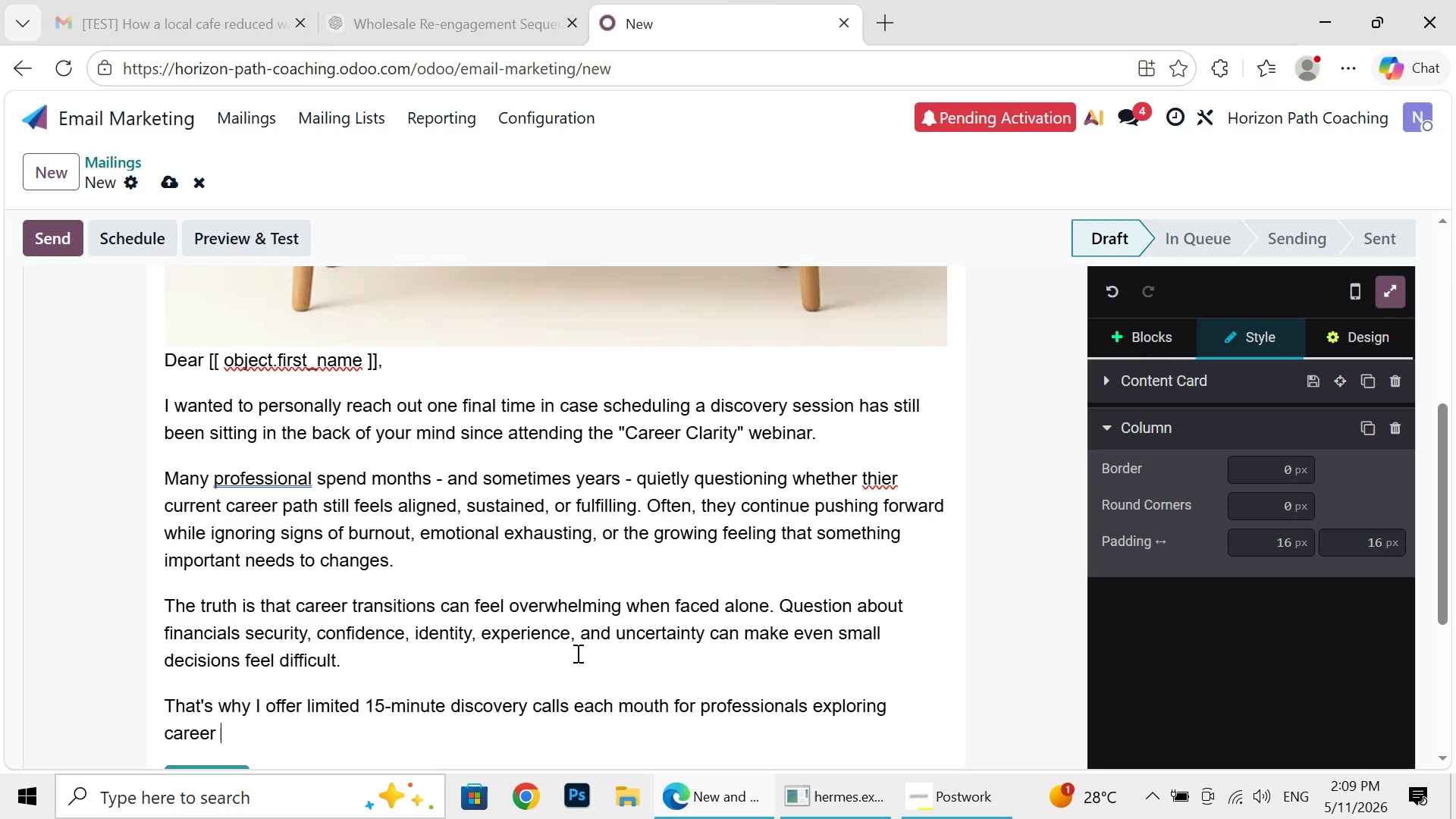 
type( )
key(Backspace)
type(transitions )
 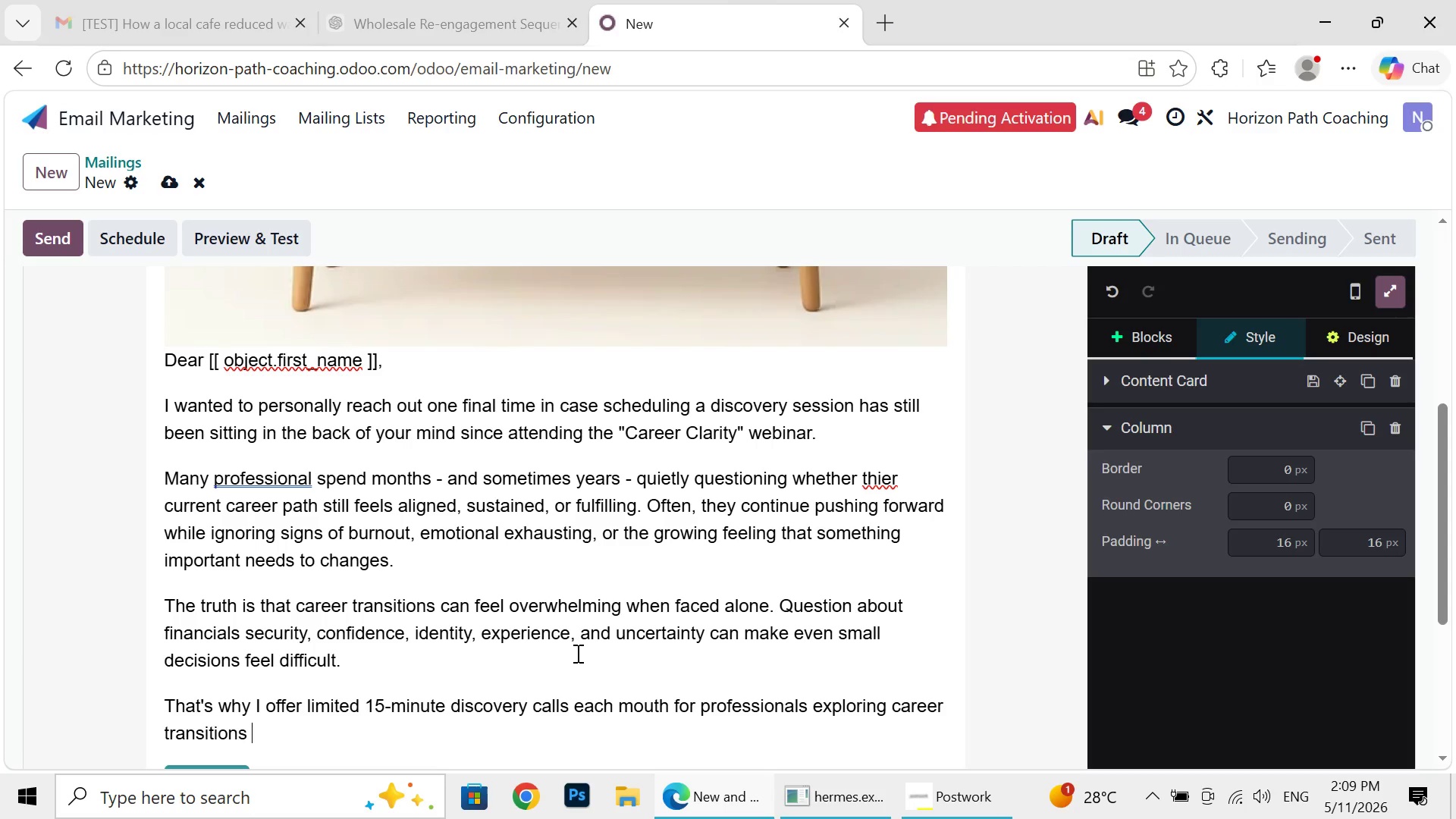 
key(Backspace)
type(, leader)
 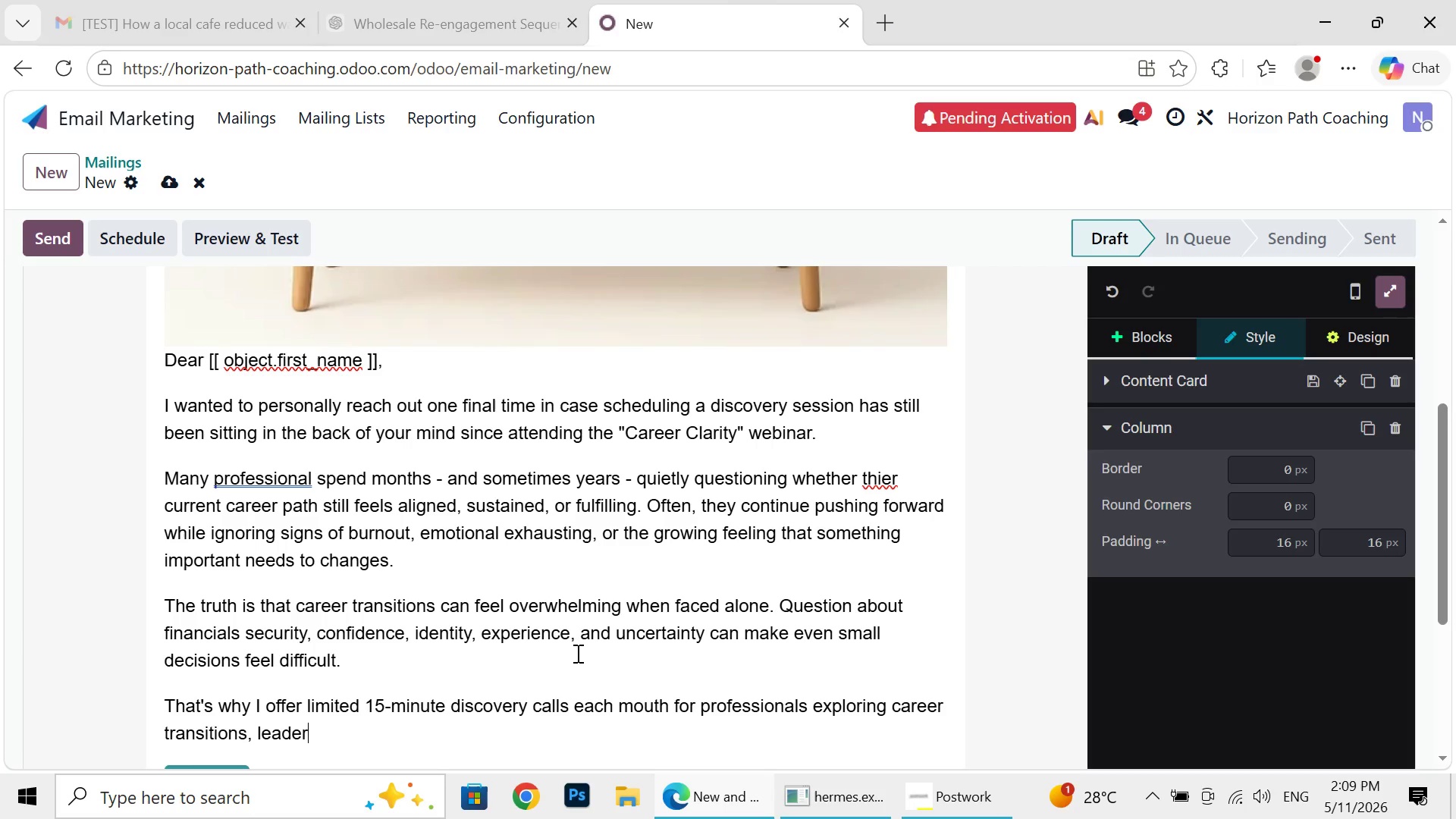 
type(ship changes, burnout recovery)
 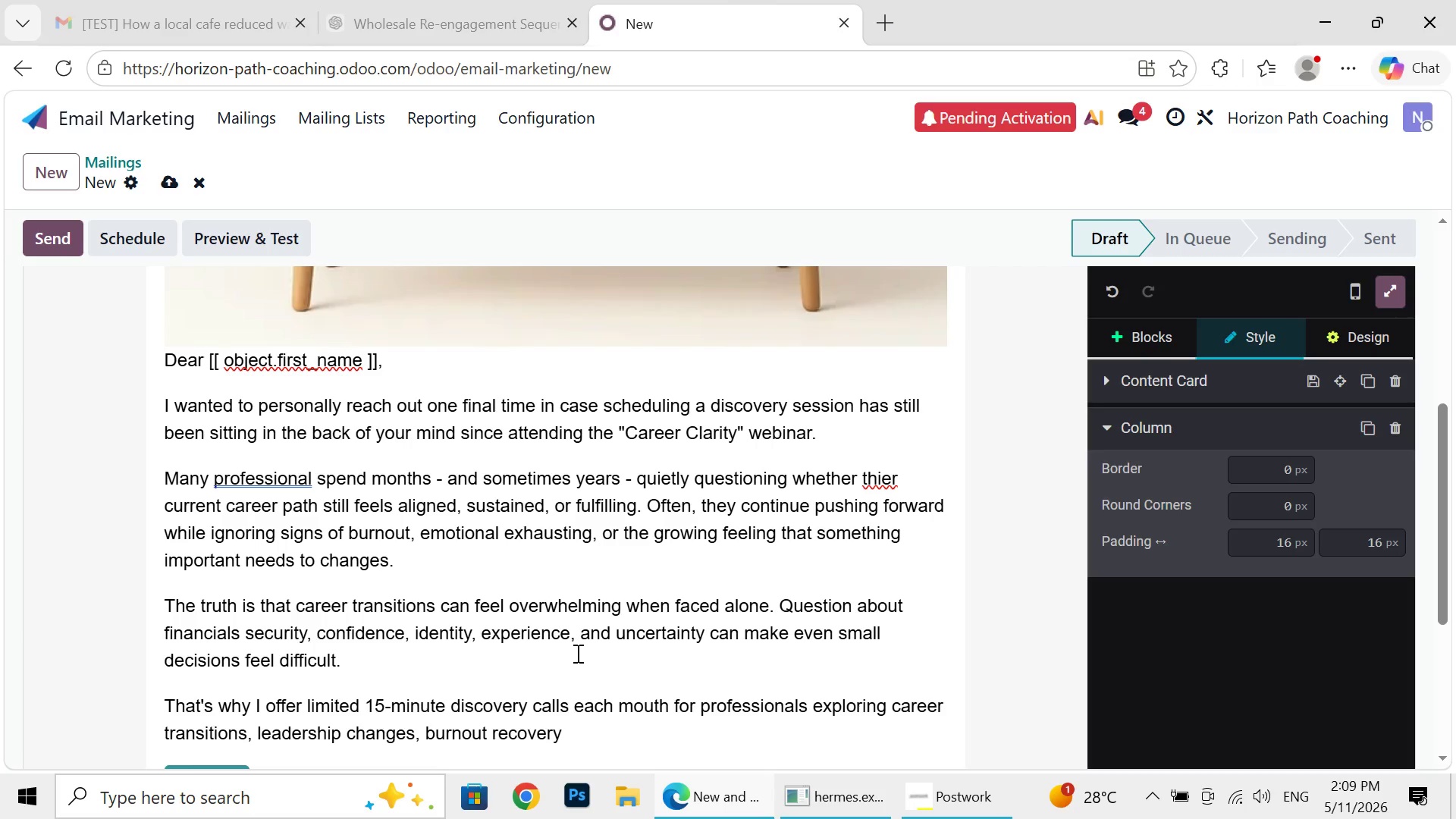 
type(, or grater clarity w)
 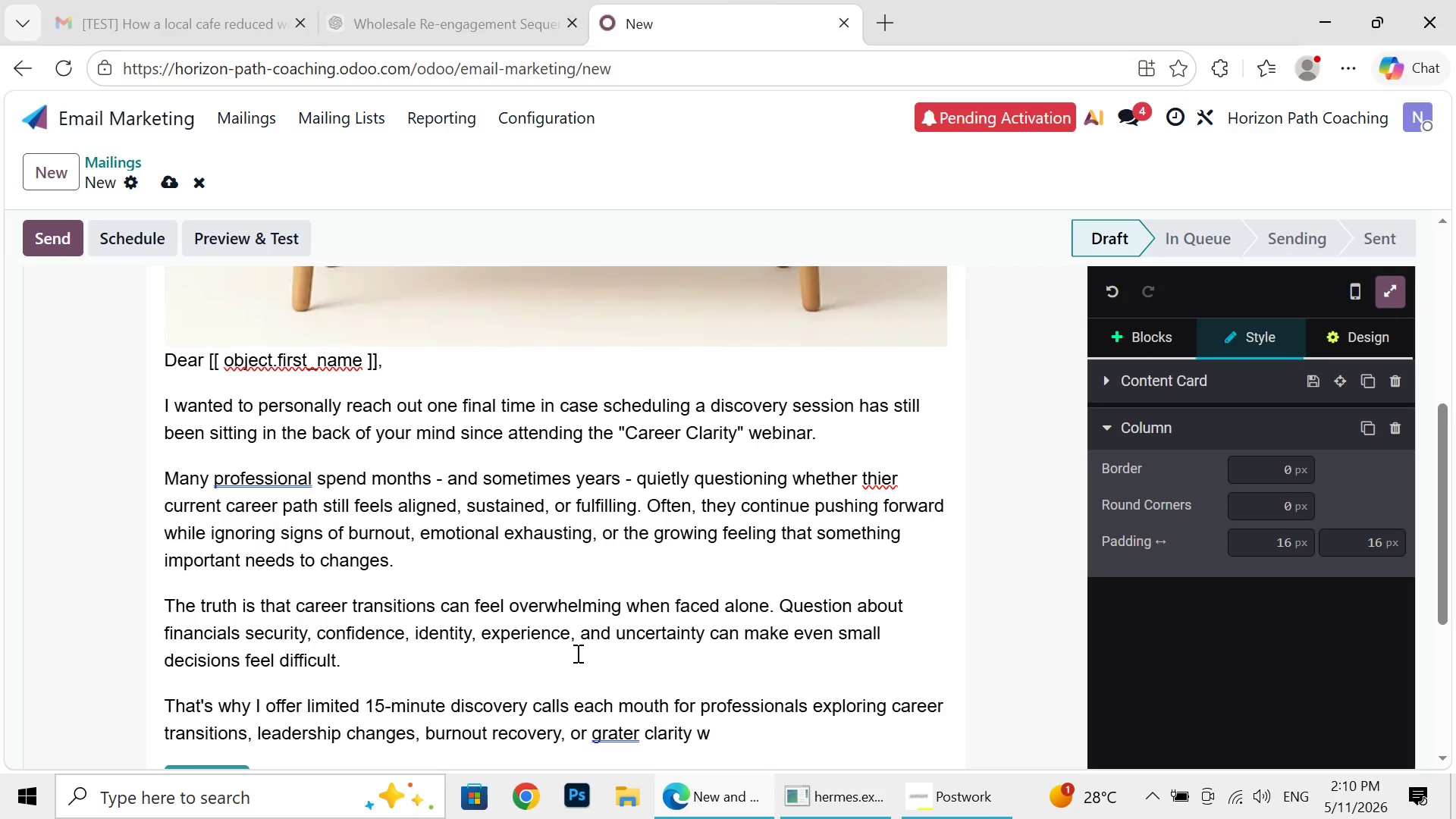 
wait(8.92)
 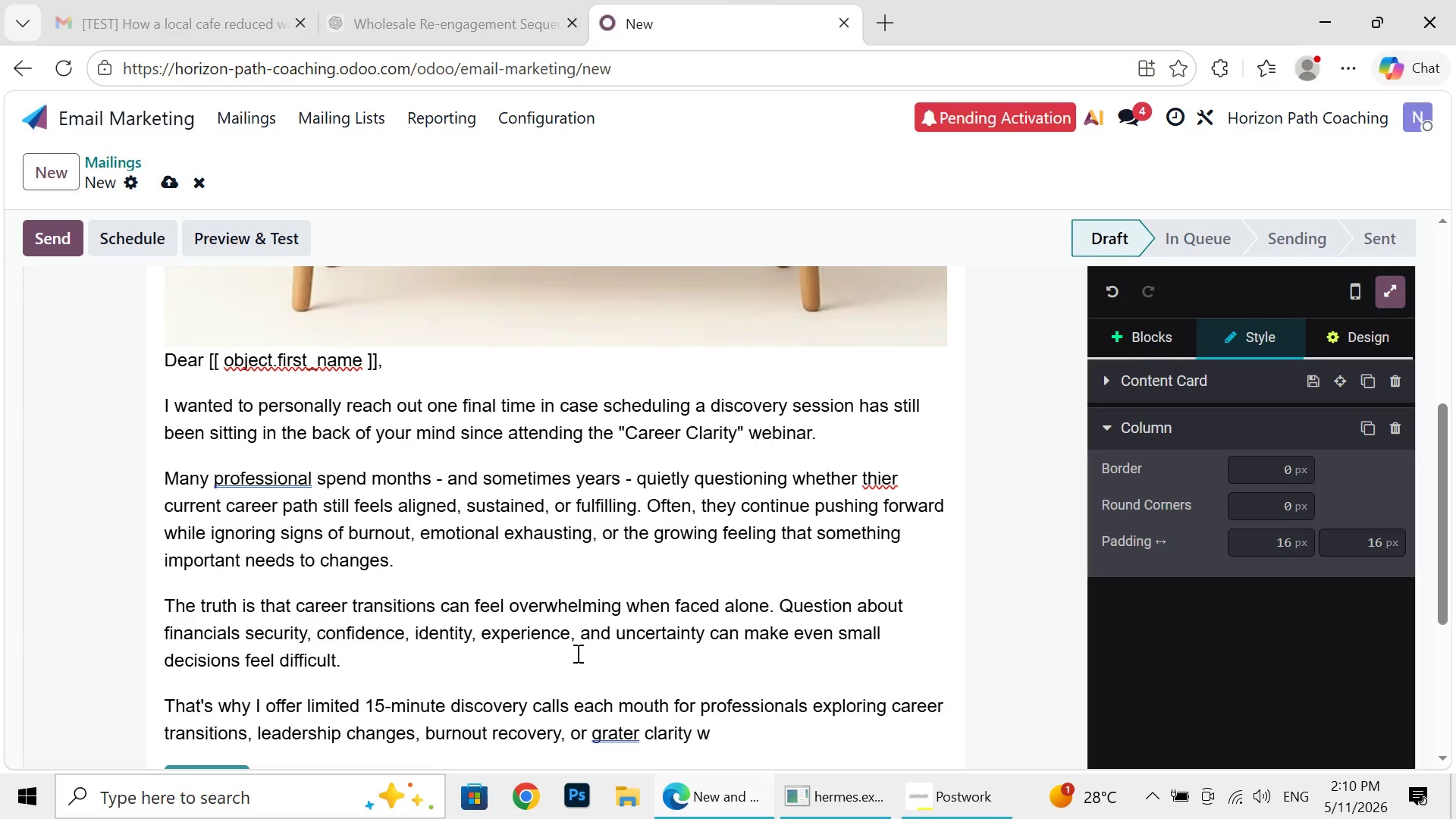 
type(wwwwwwwwwwwwwwwwwwwwwwwww)
 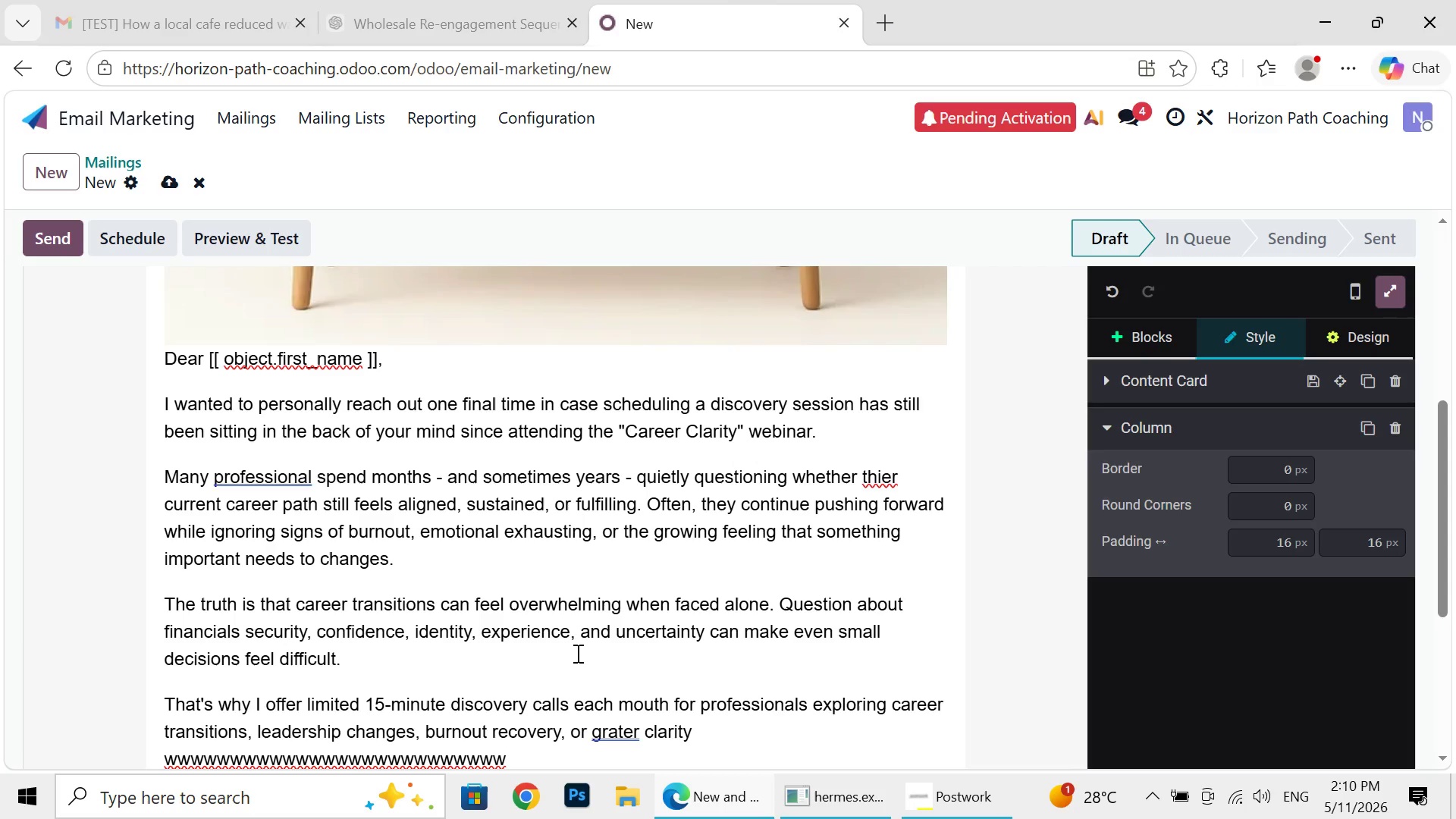 
wait(22.44)
 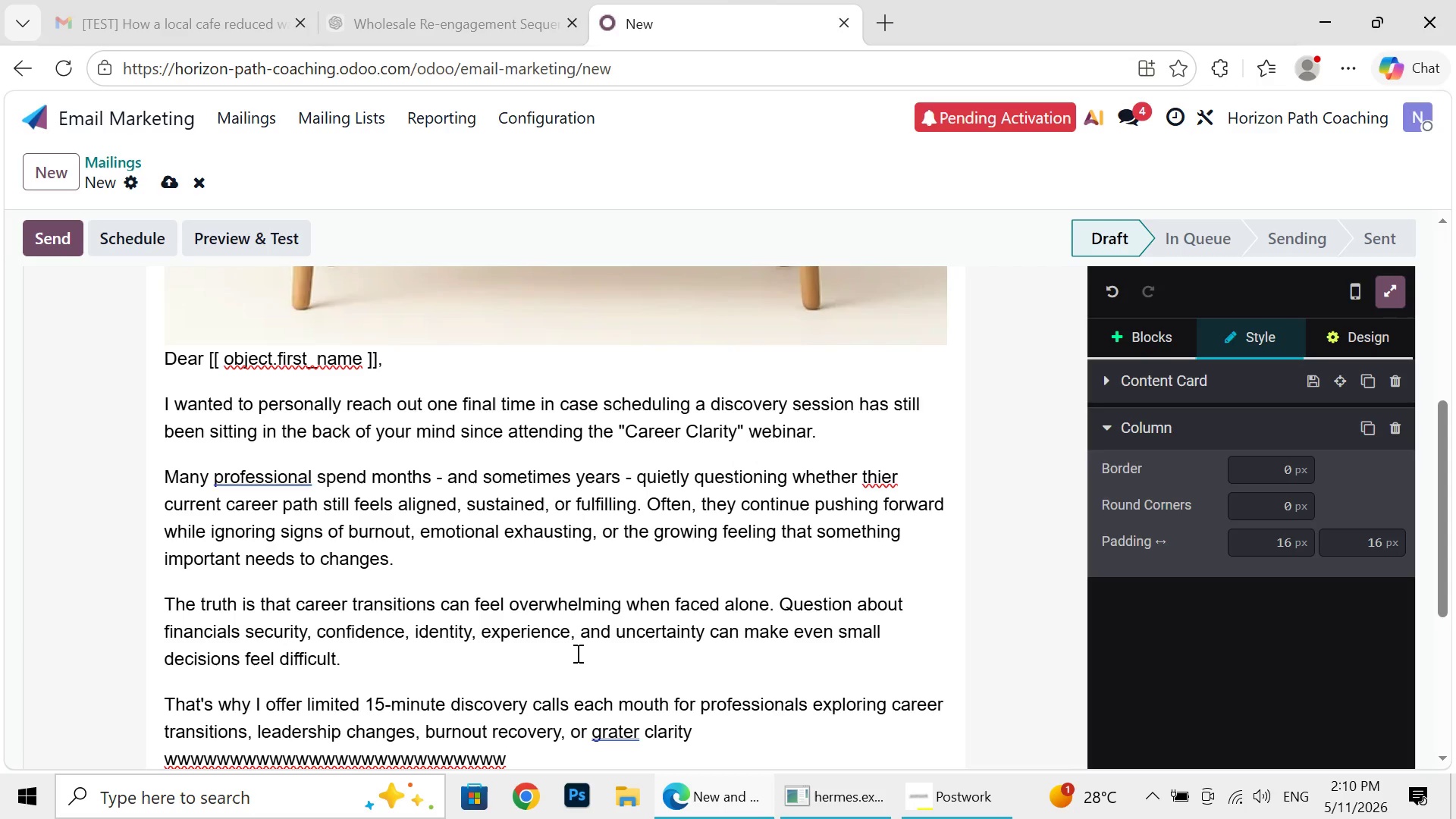 
key(Backspace)
 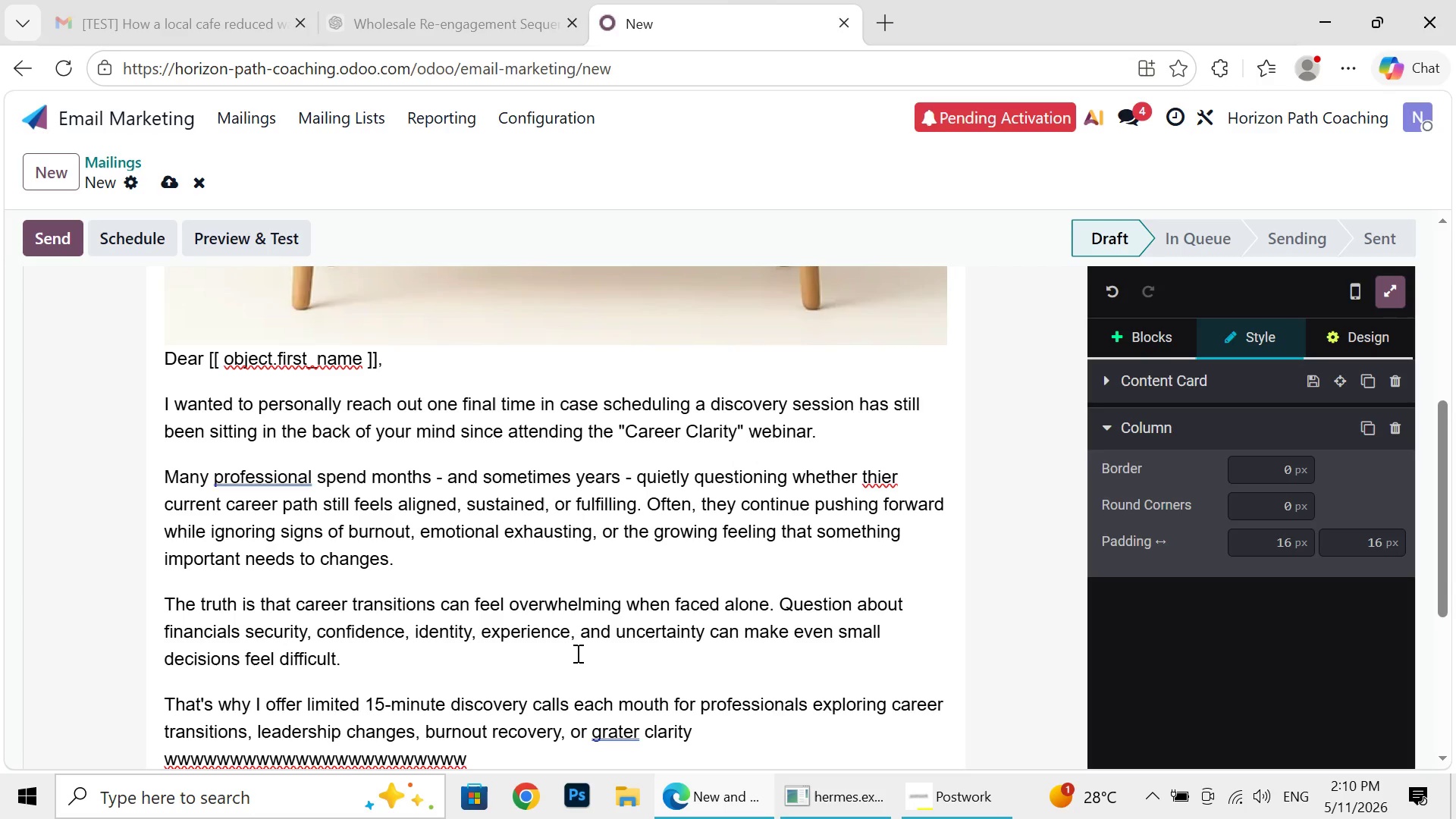 
key(Backspace)
 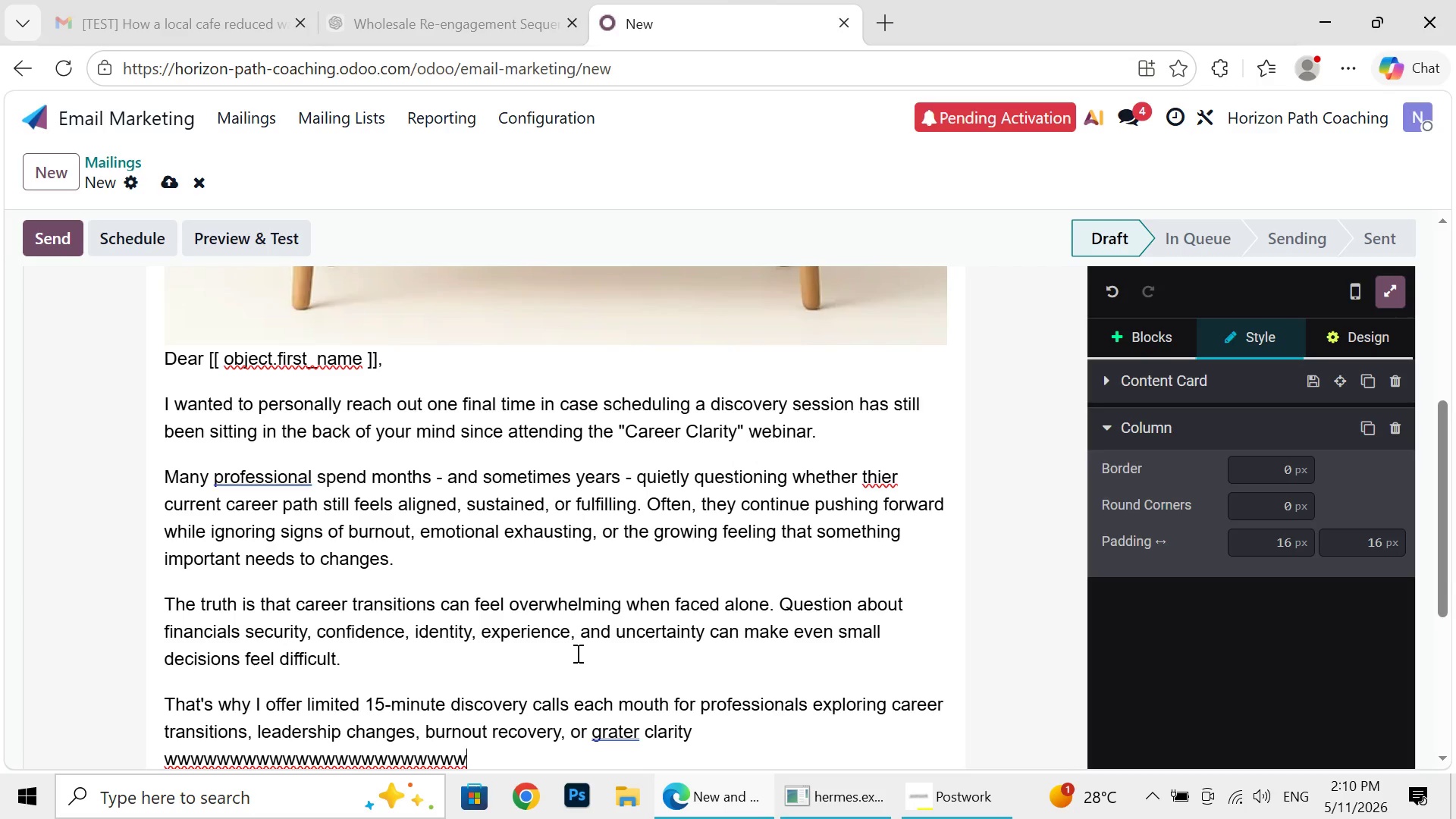 
key(Backspace)
 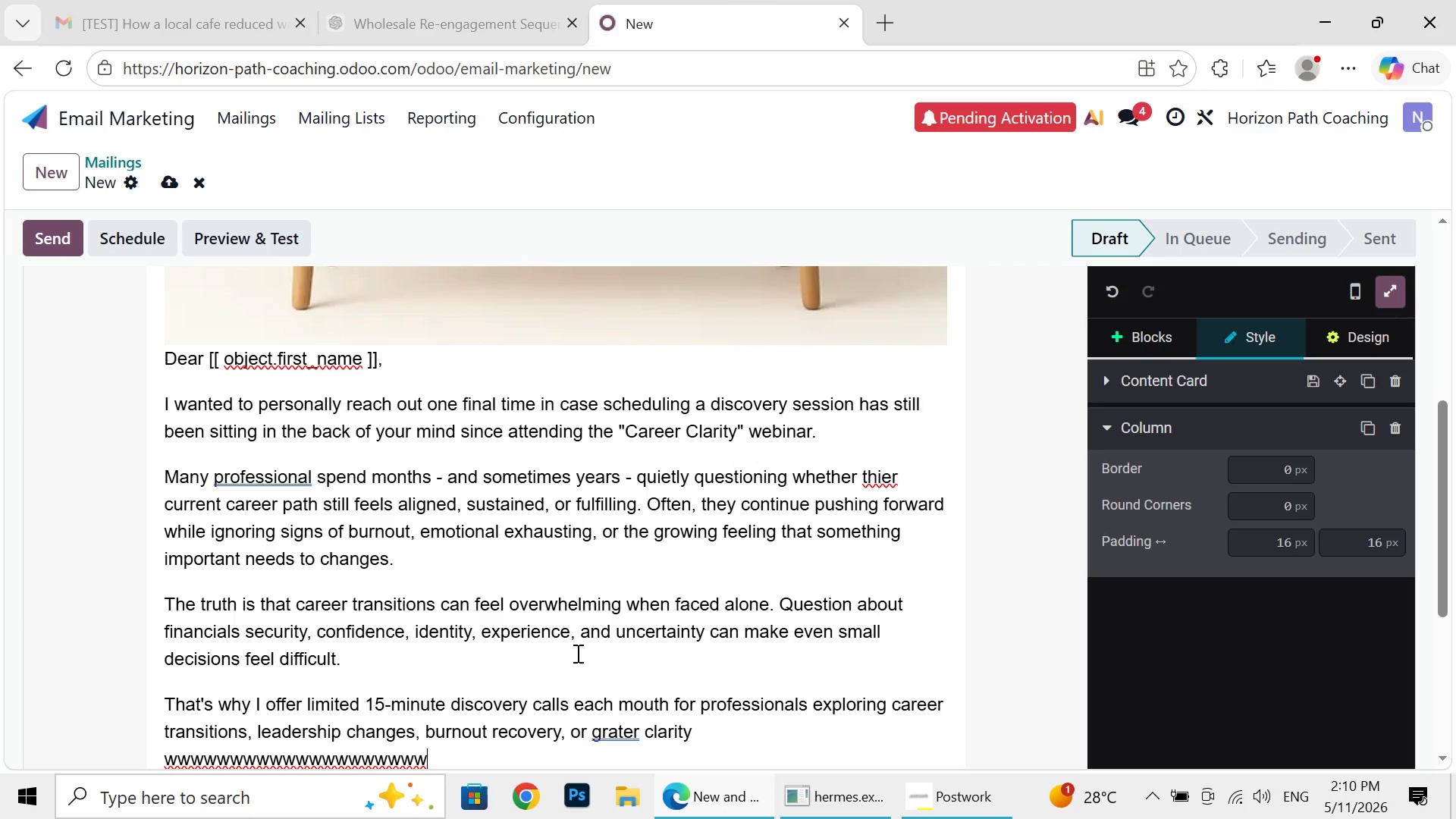 
key(Backspace)
 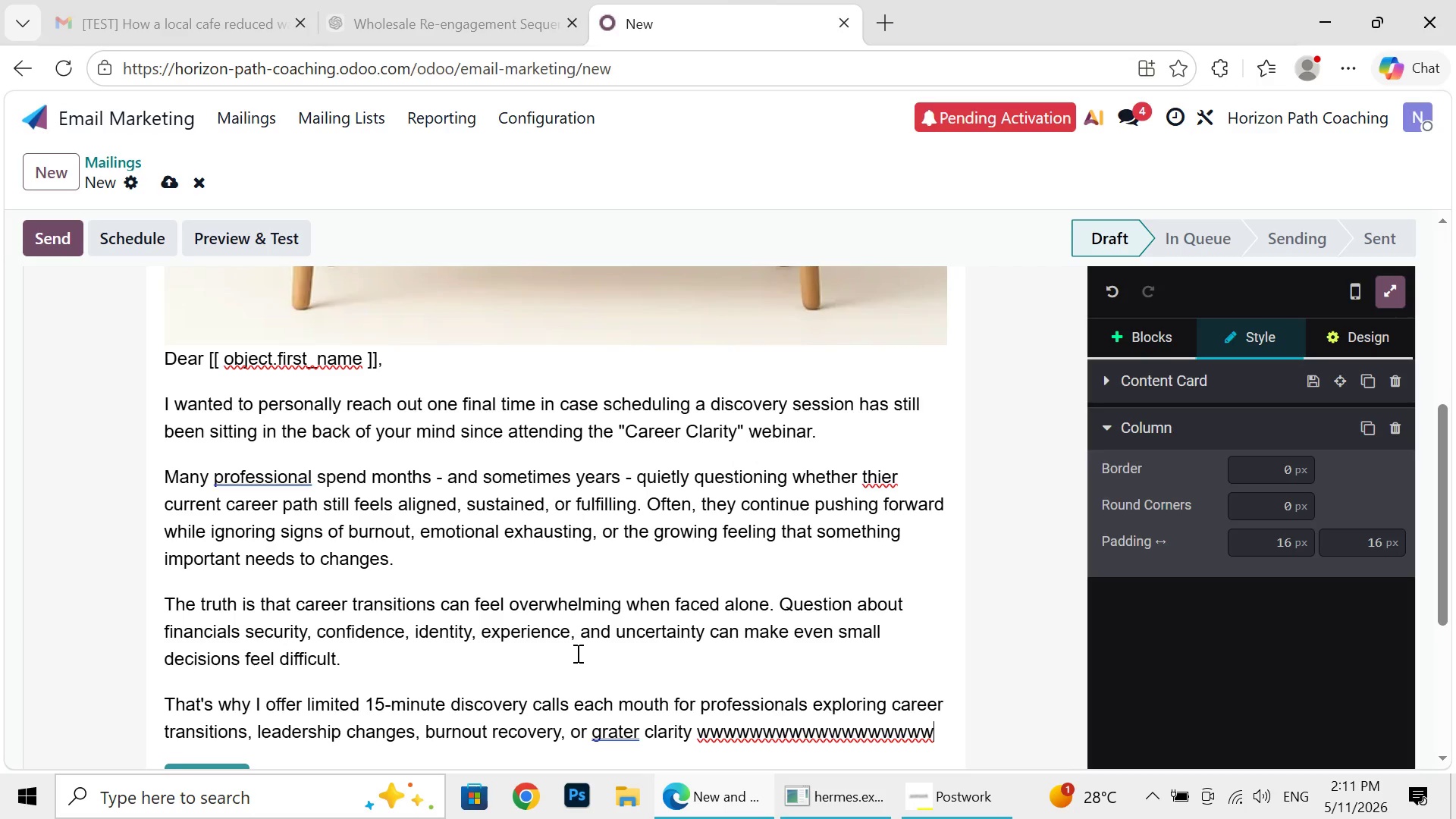 
key(Backspace)
 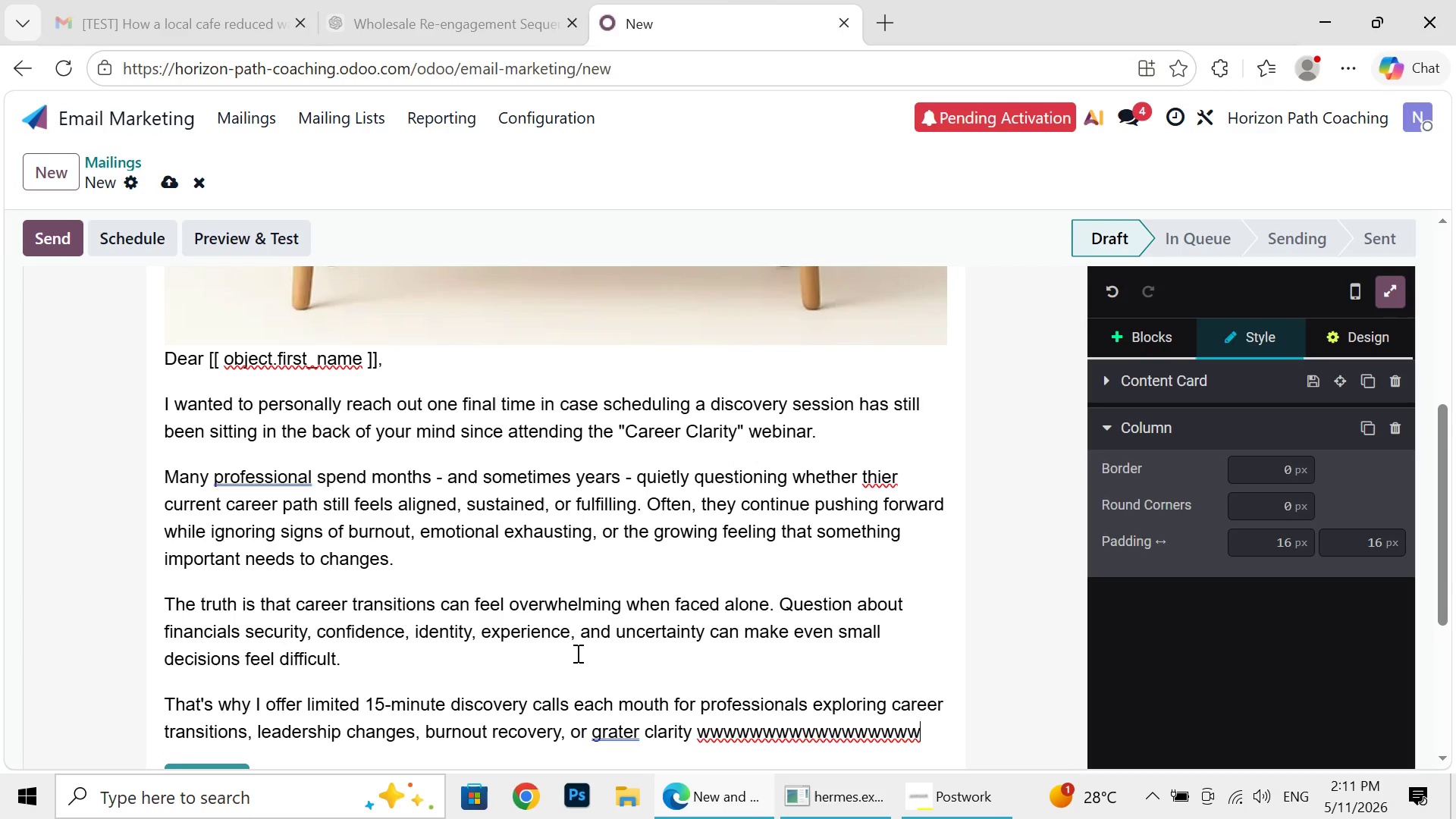 
key(Backspace)
 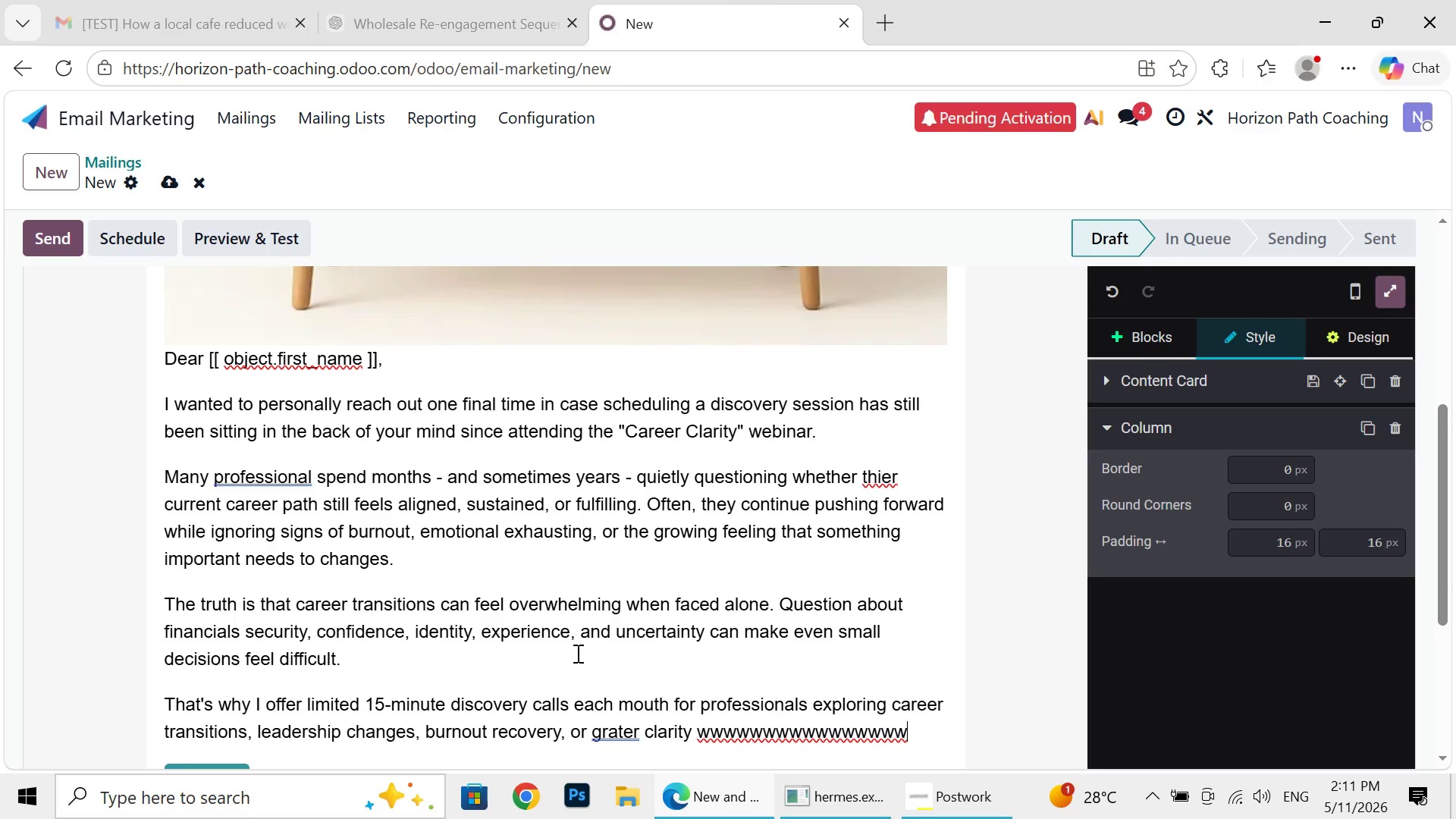 
key(Backspace)
 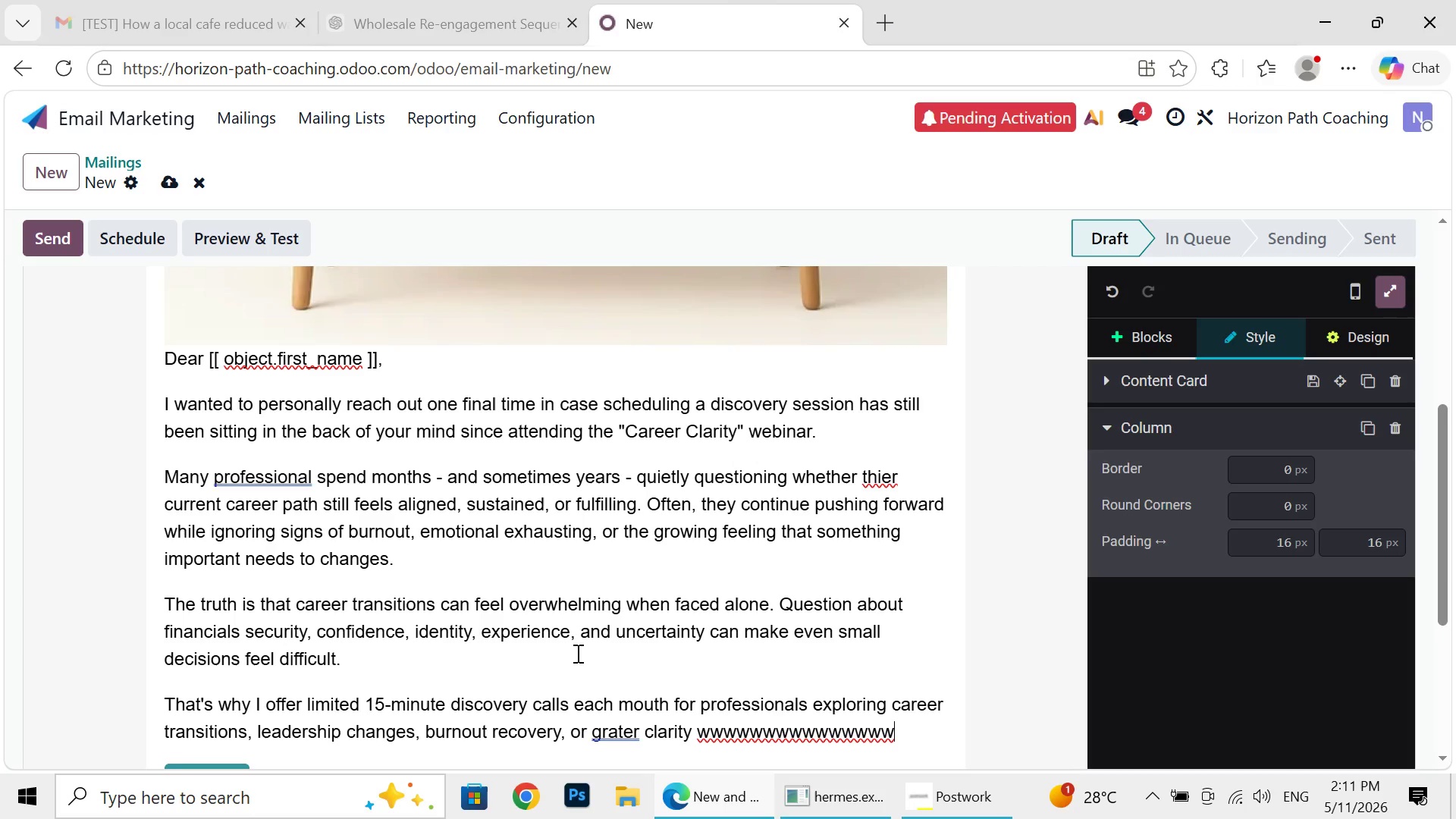 
key(Backspace)
 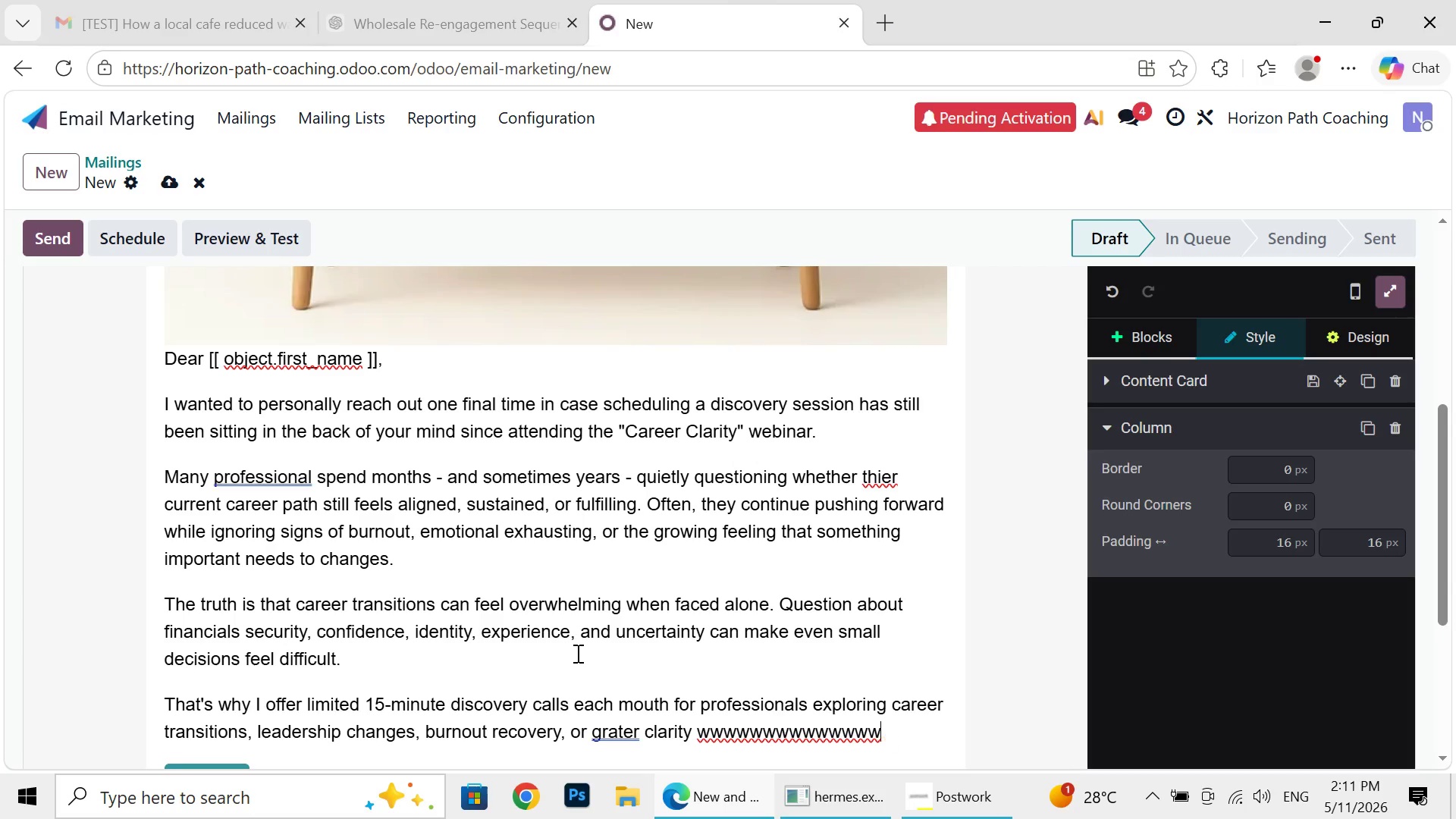 
key(Backspace)
 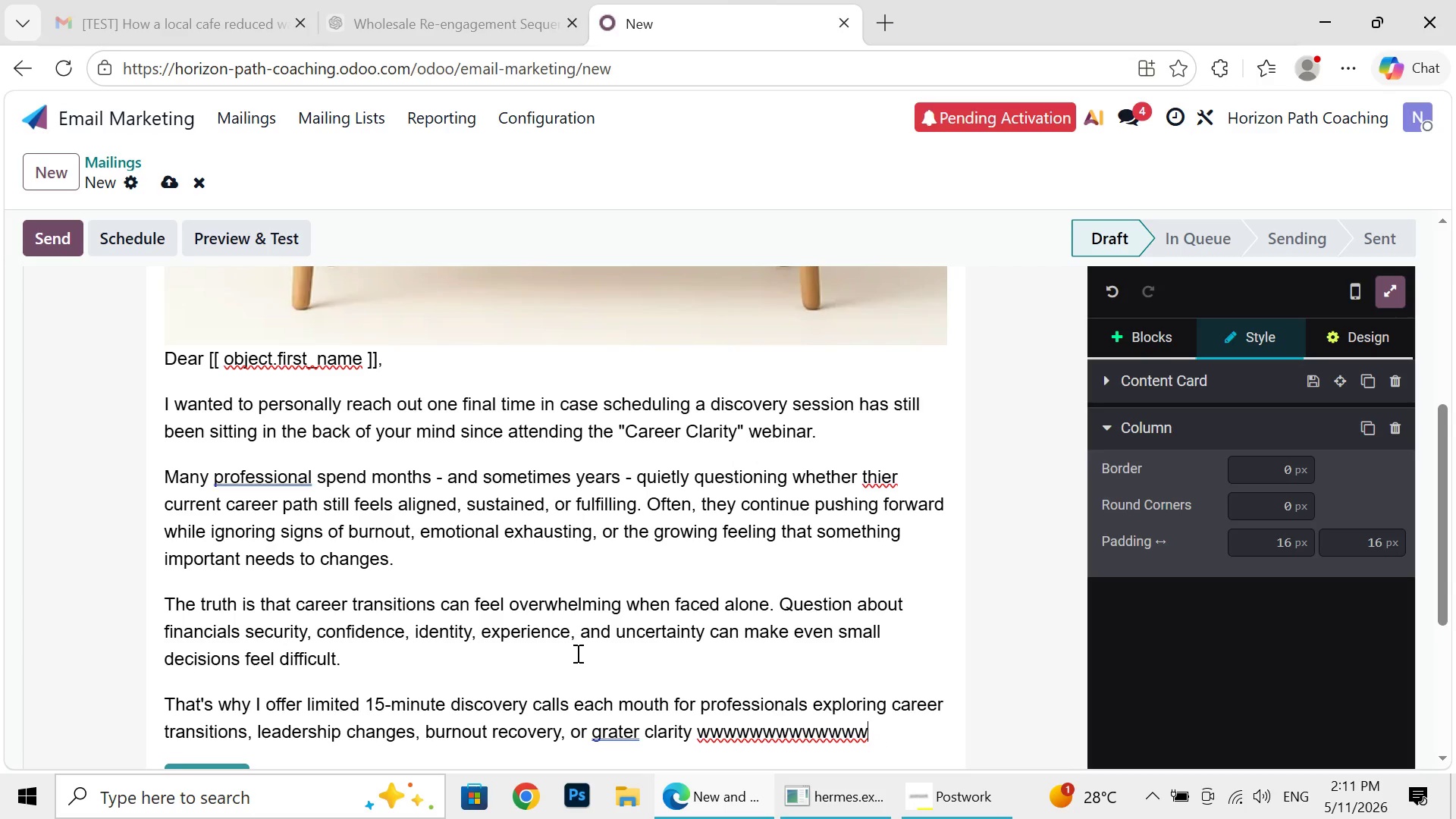 
key(Backspace)
 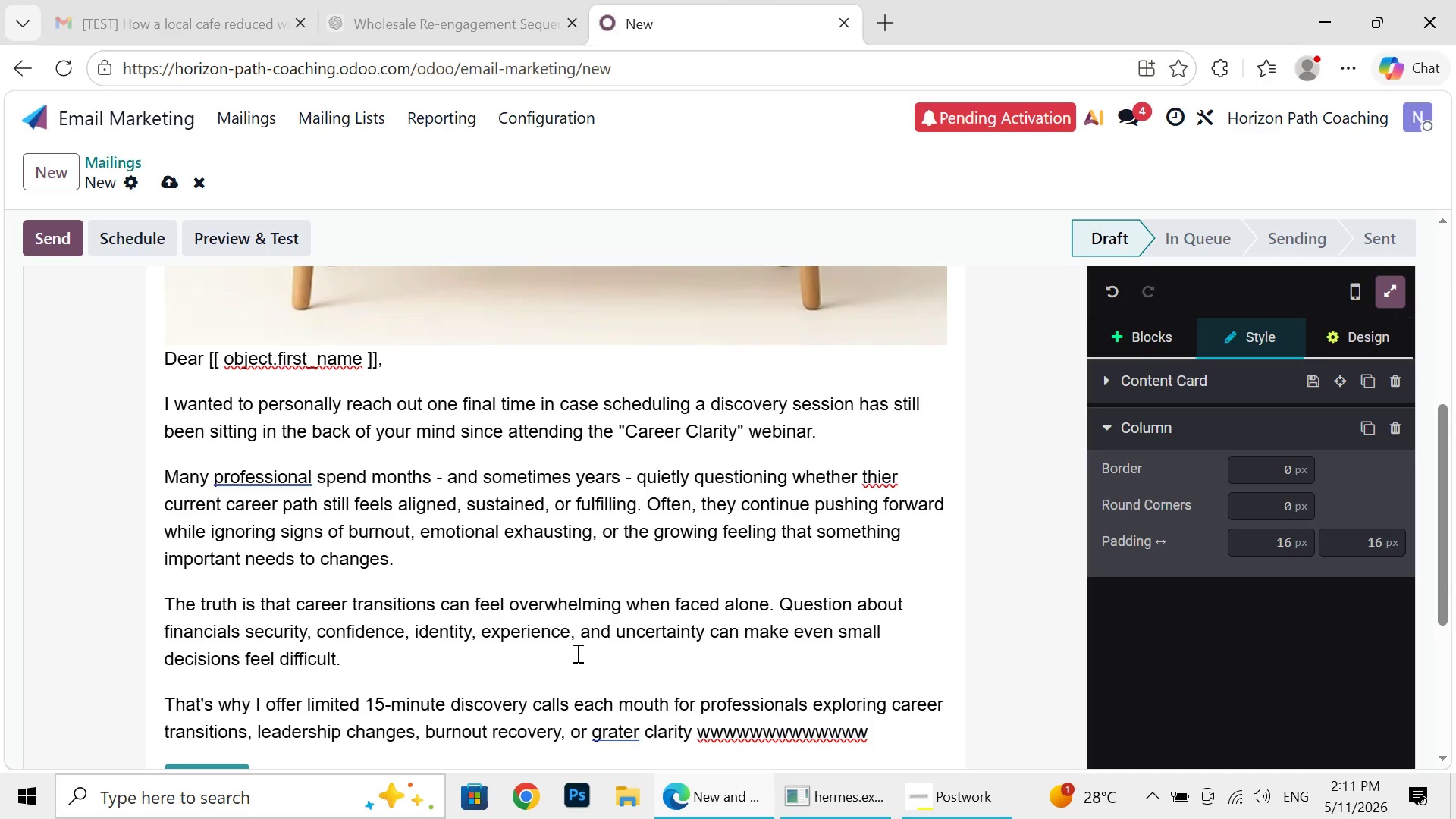 
key(Backspace)
 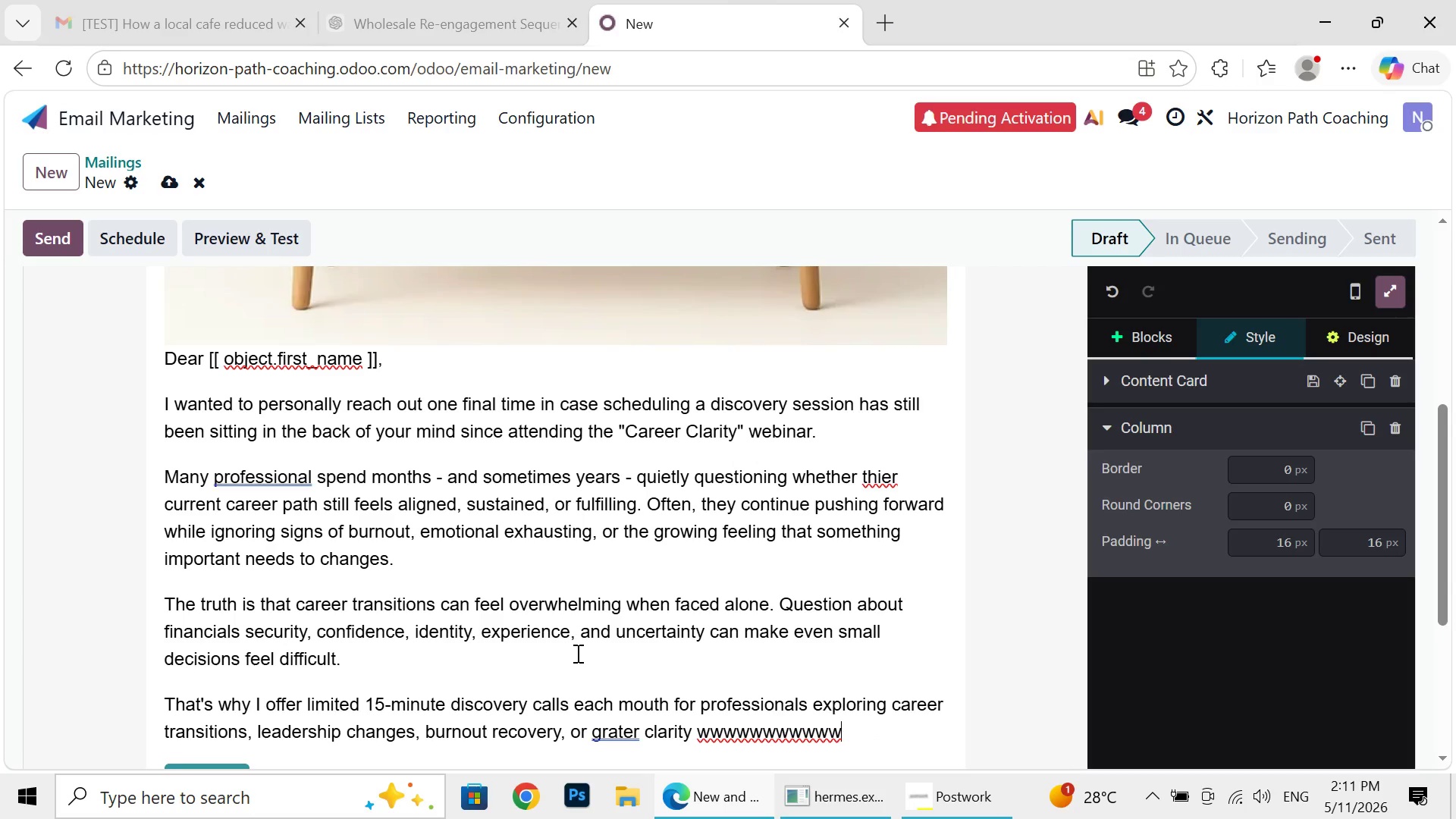 
key(Backspace)
 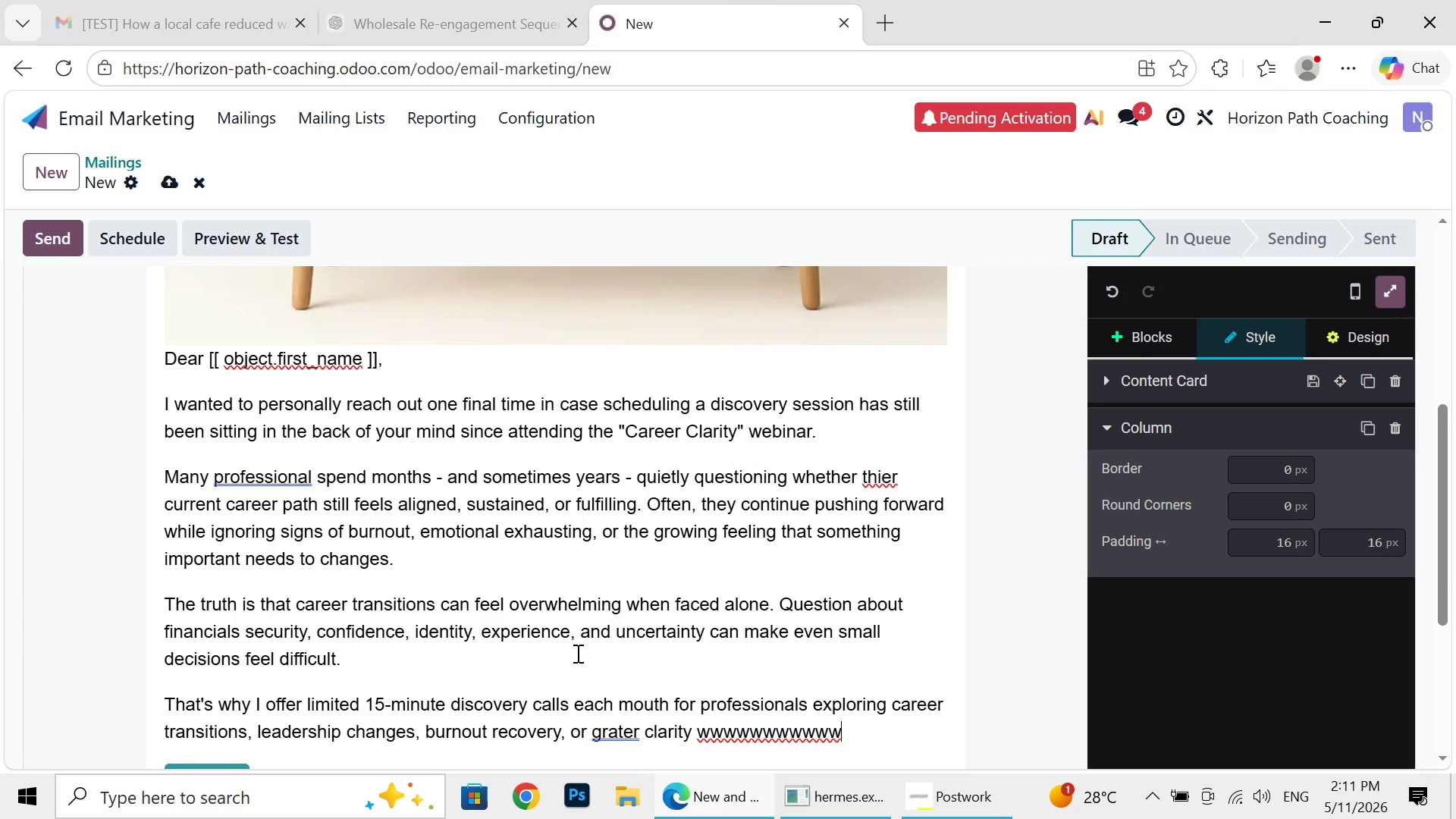 
key(Backspace)
 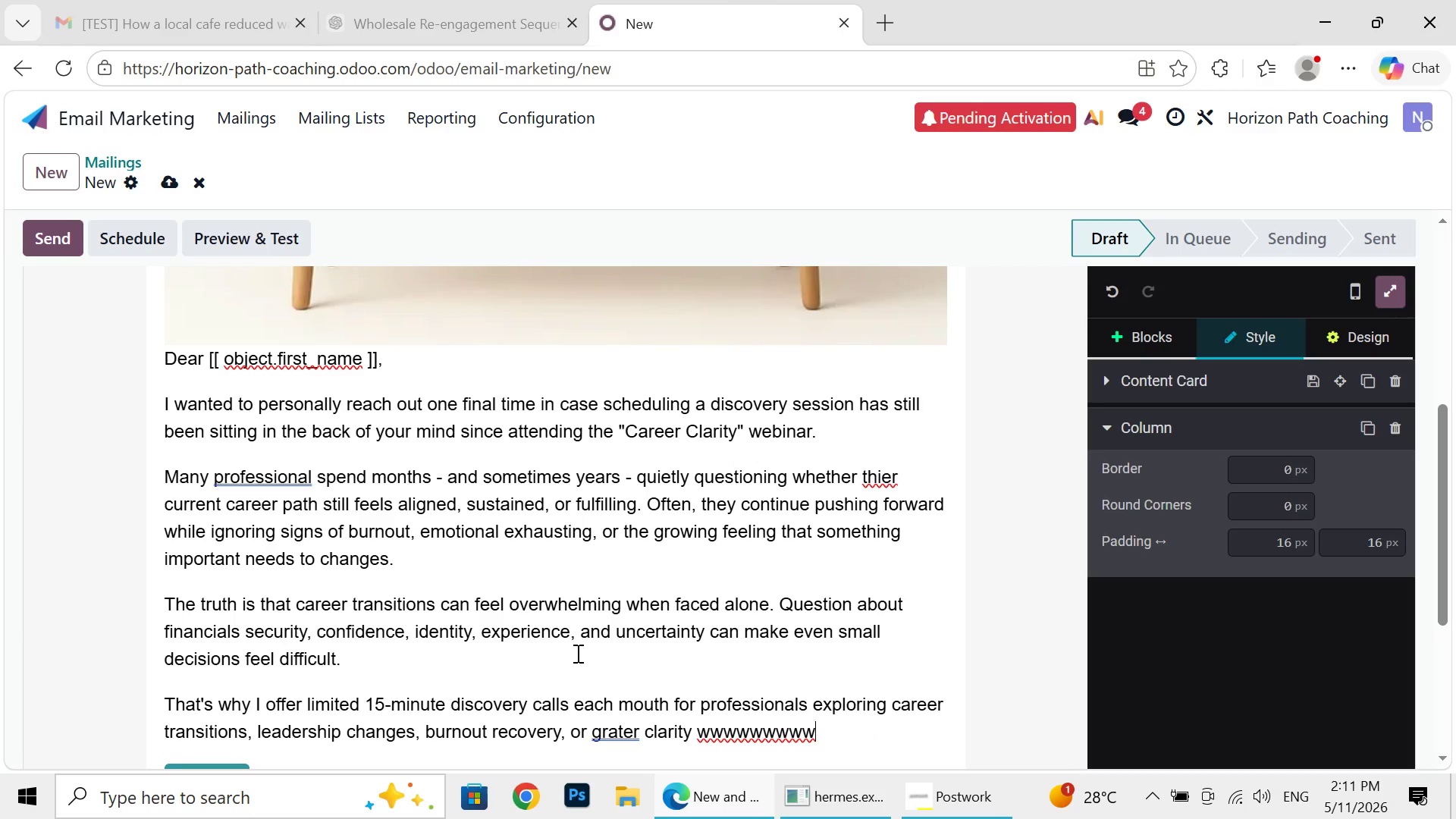 
key(Backspace)
 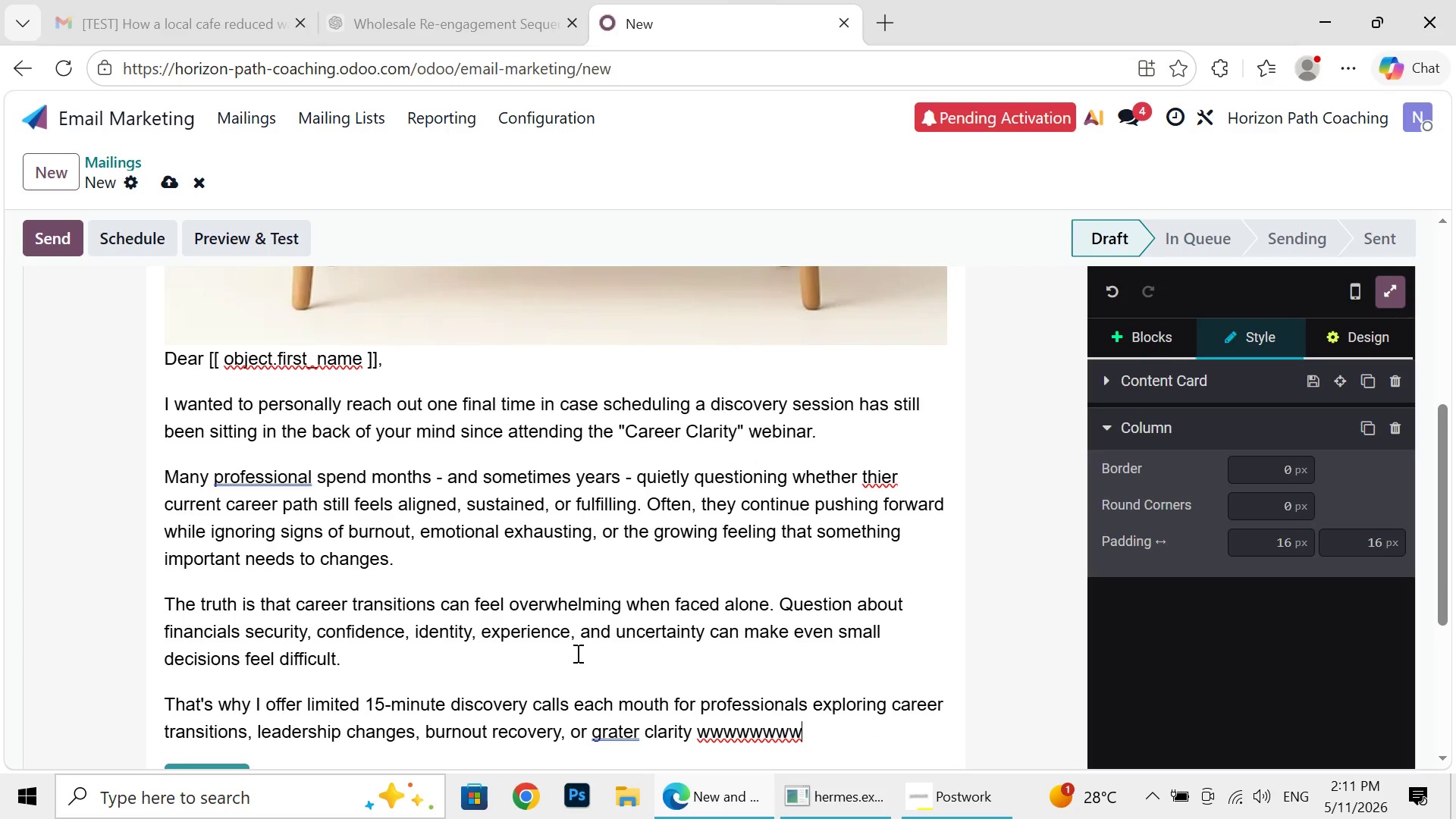 
key(Backspace)
 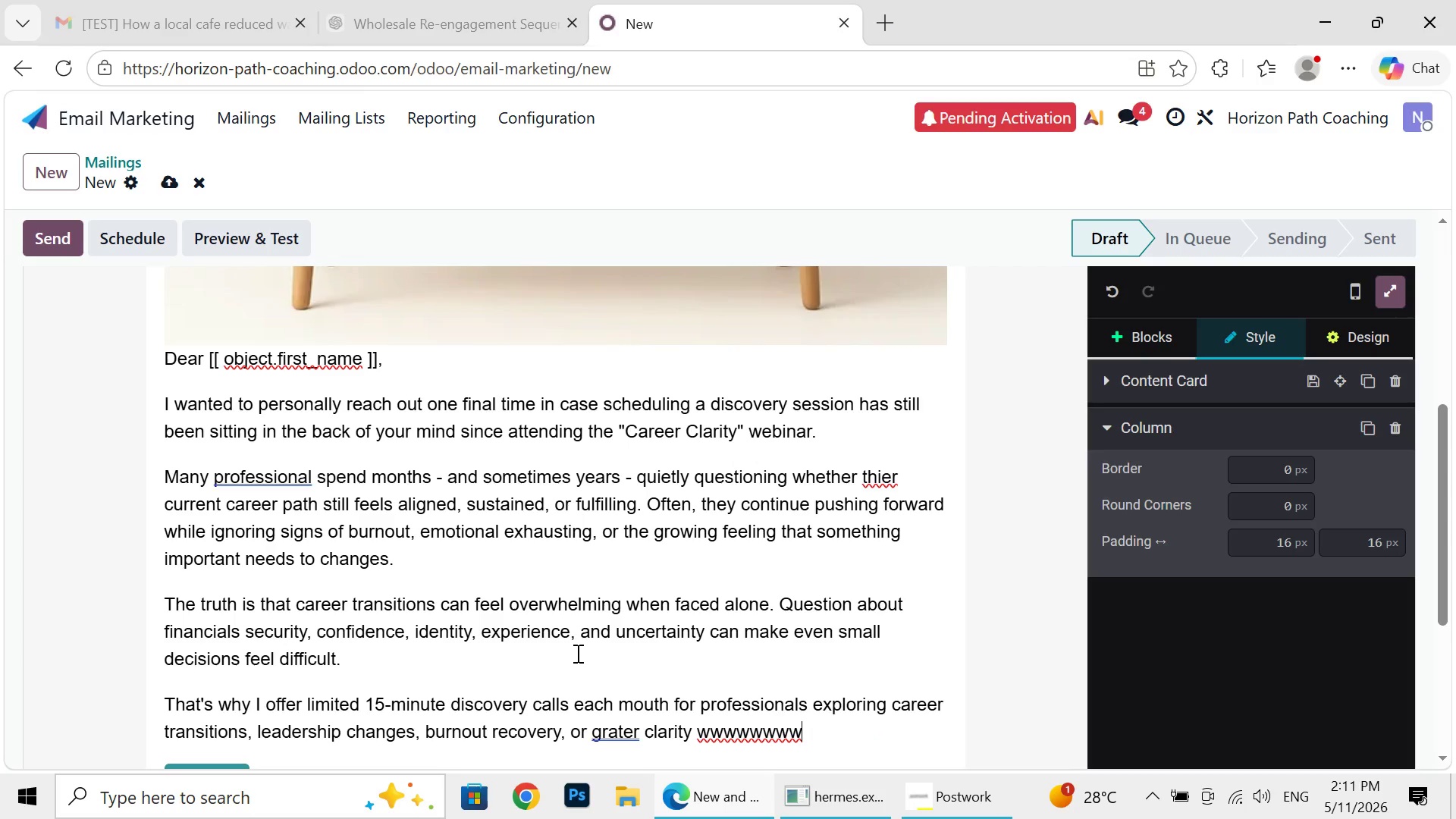 
key(Backspace)
 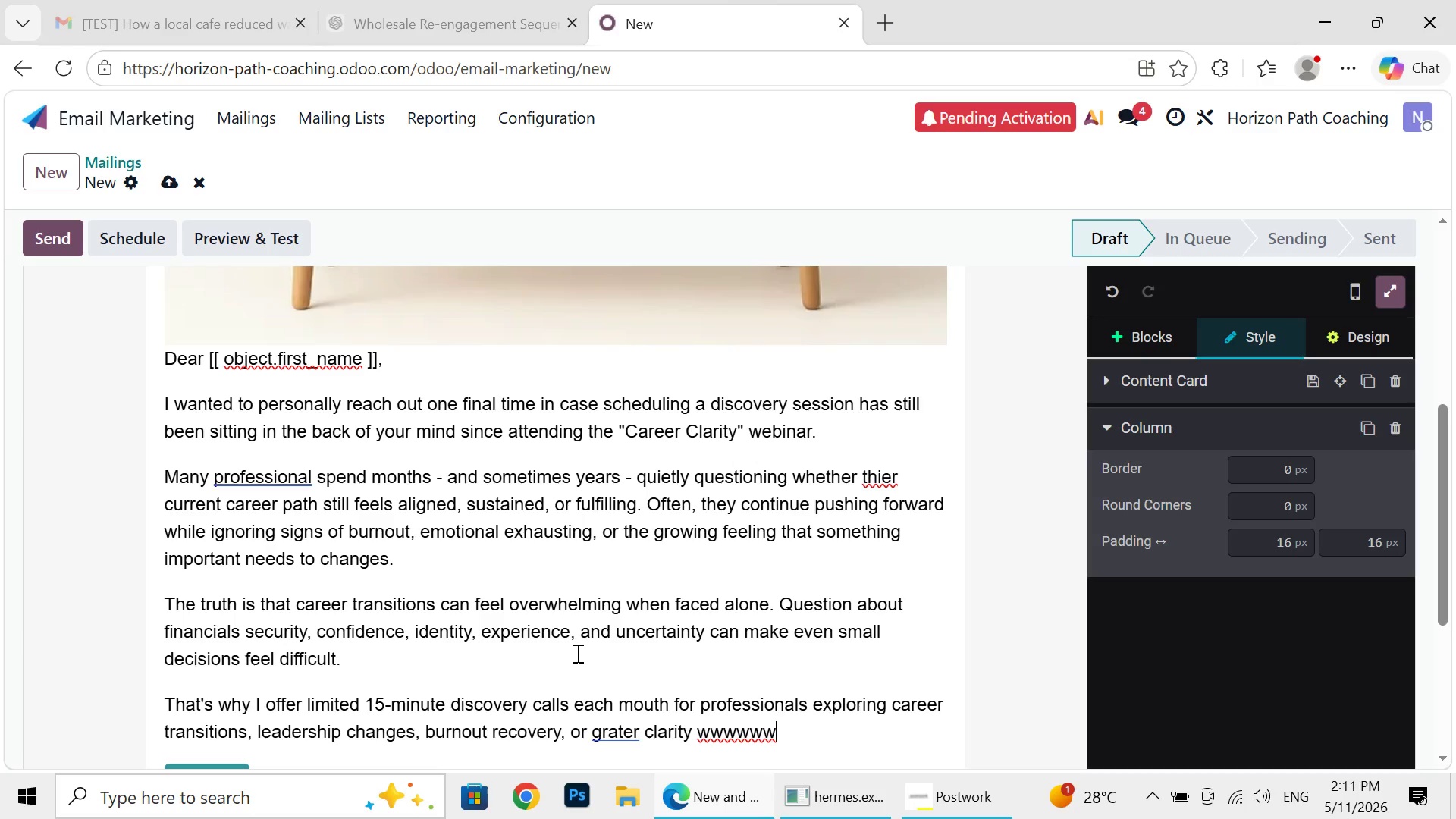 
hold_key(key=Backspace, duration=0.36)
 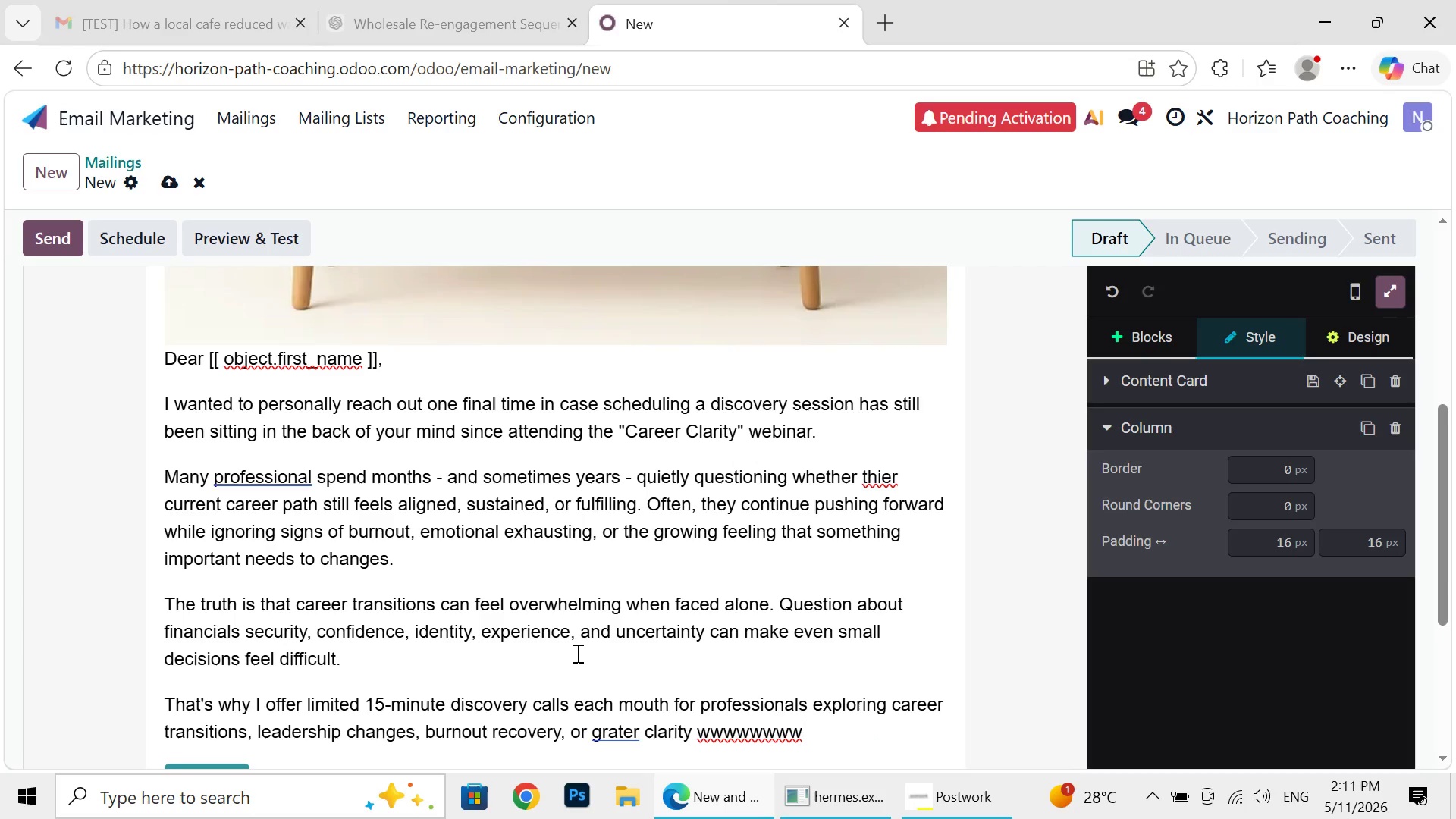 
key(Backspace)
 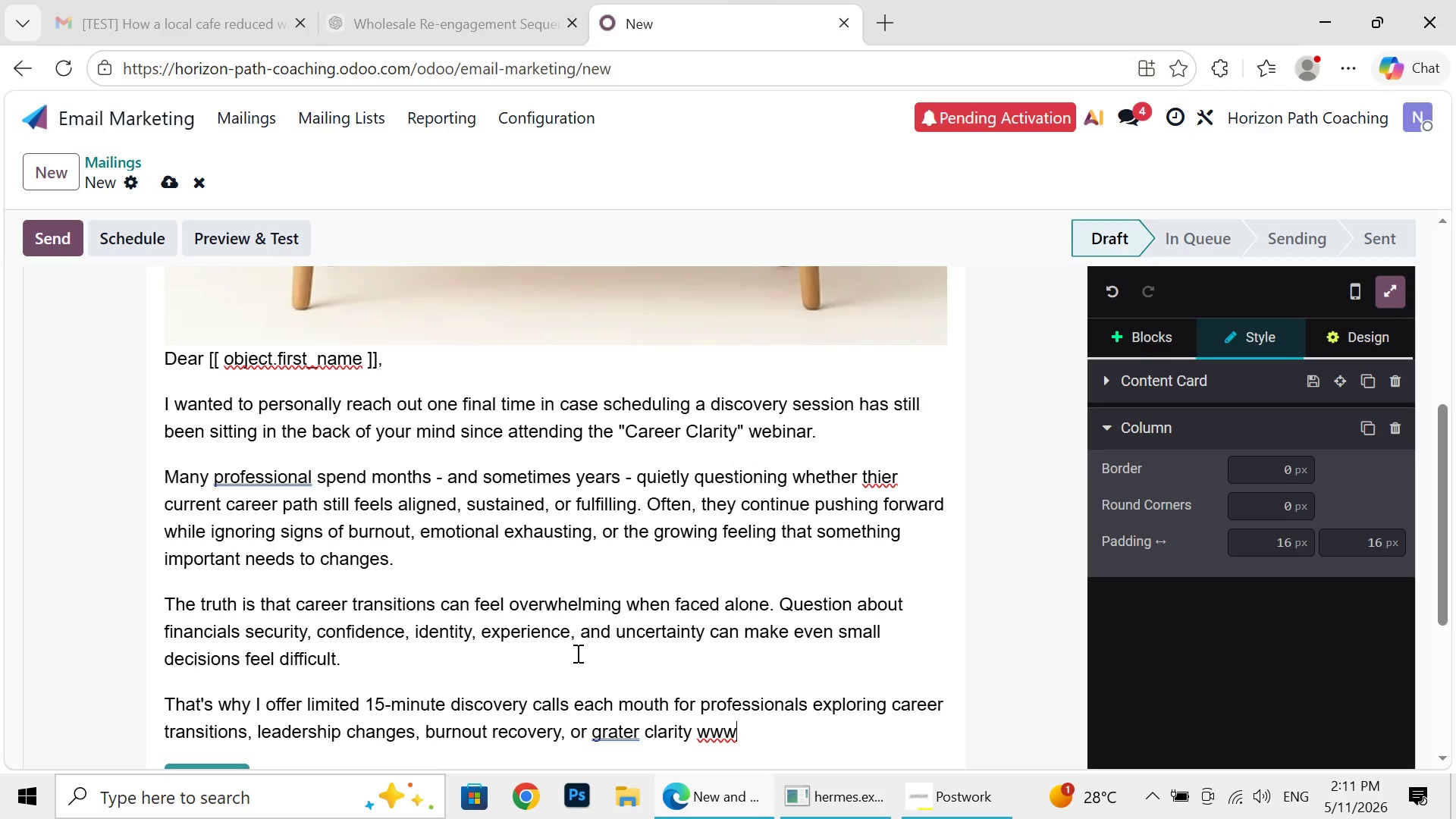 
key(Backspace)
 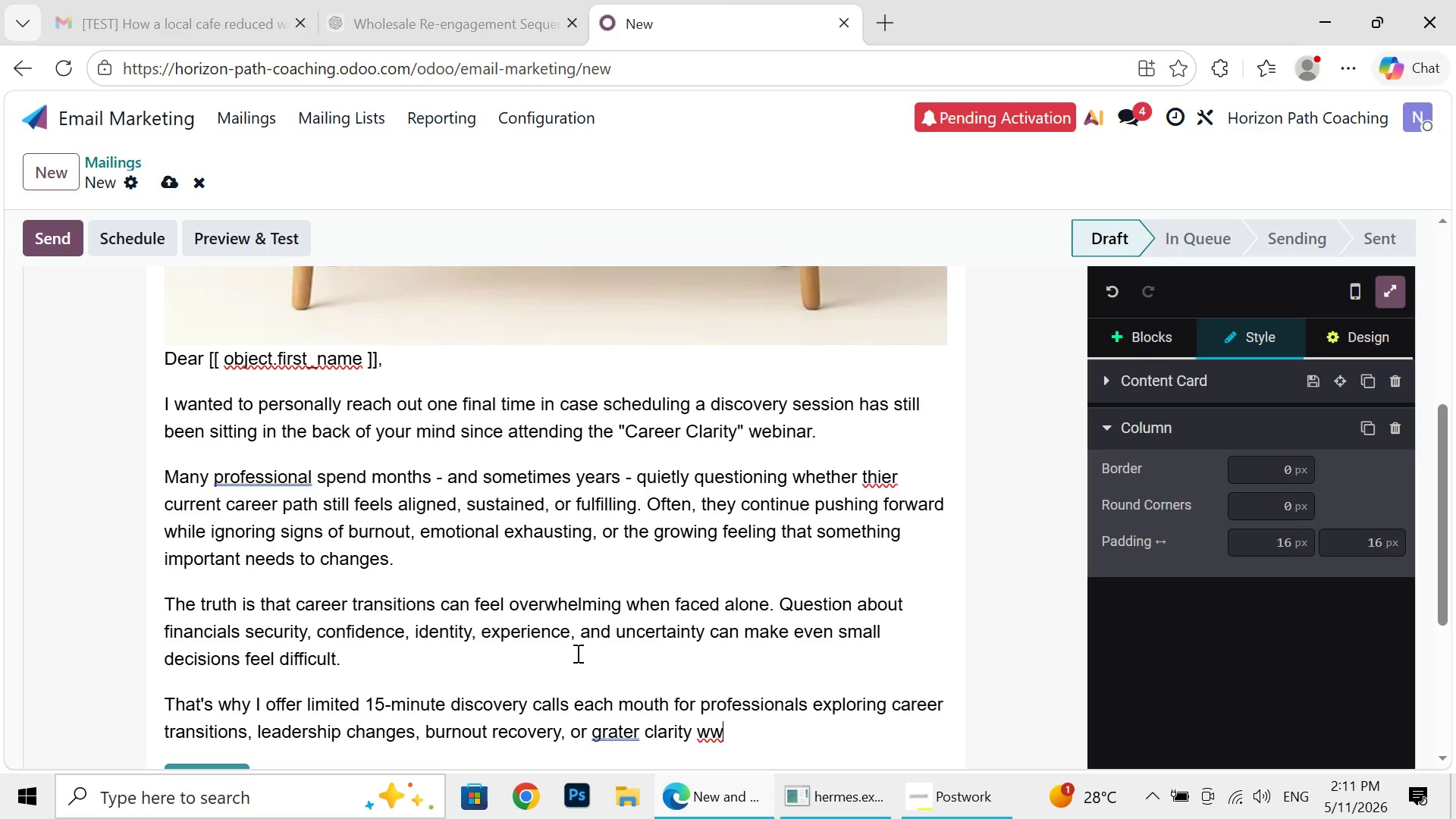 
key(Backspace)
 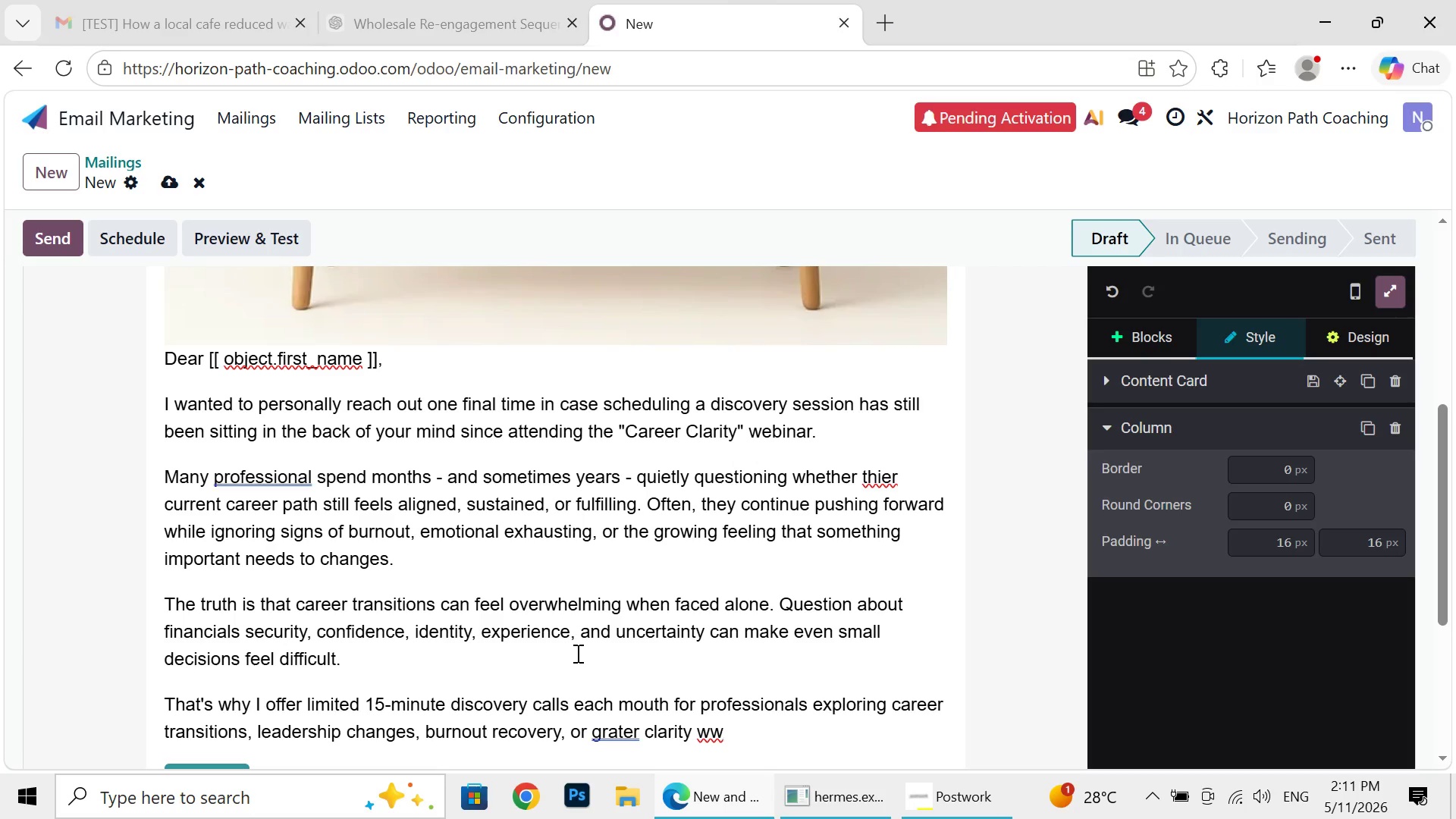 
key(Backspace)
 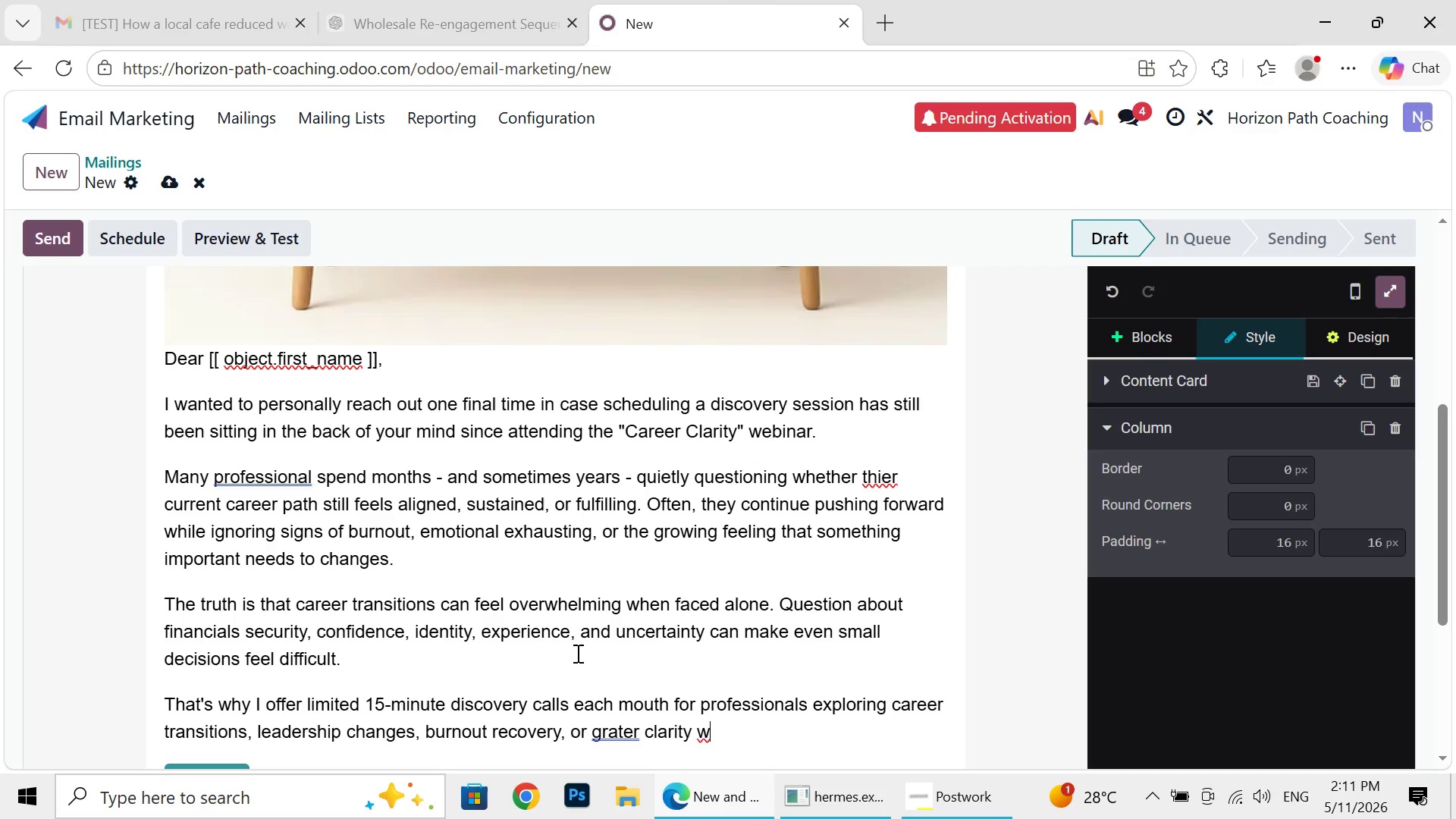 
key(Backspace)
 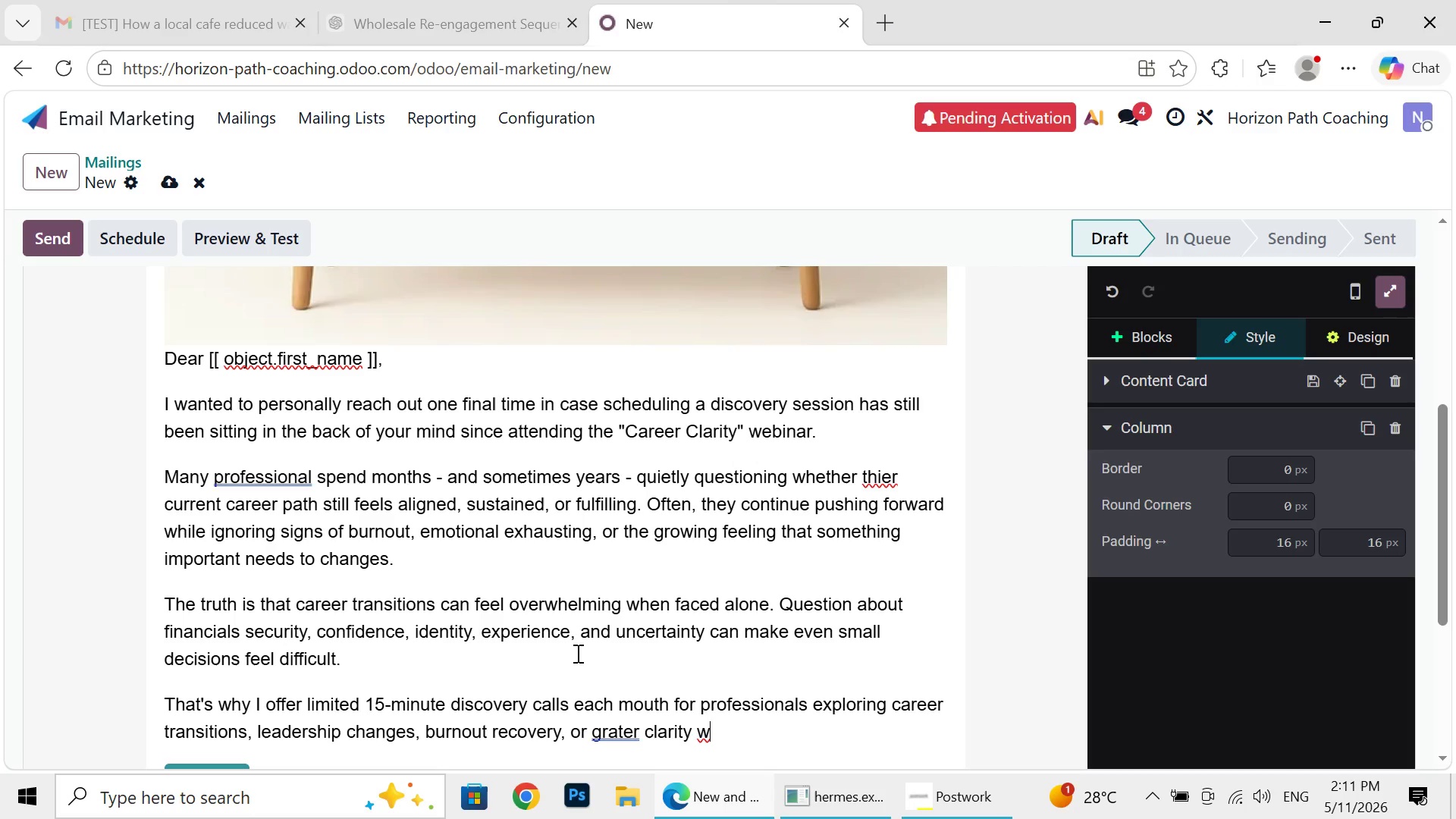 
key(Backspace)
 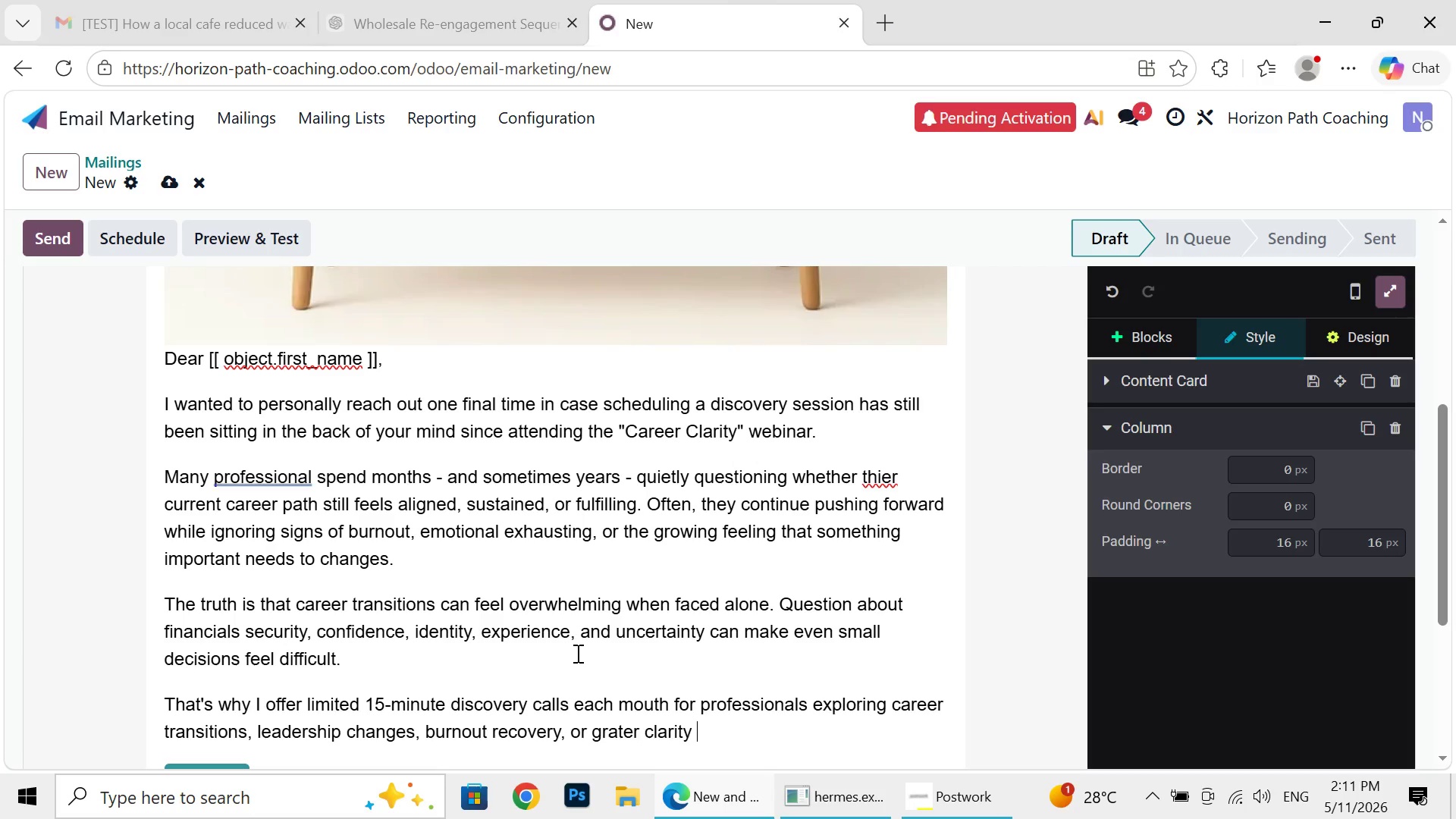 
key(Backspace)
 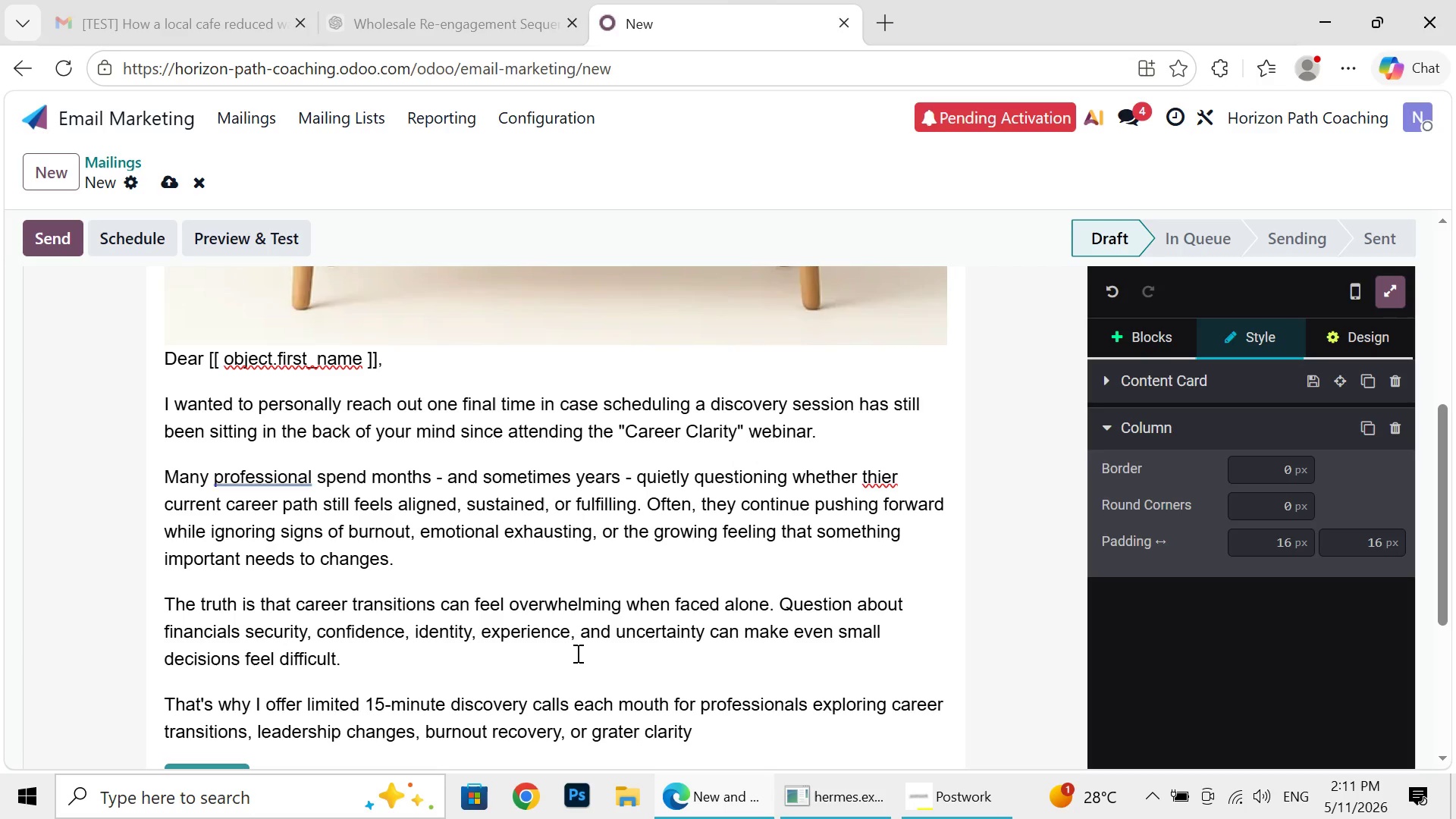 
key(Backspace)
 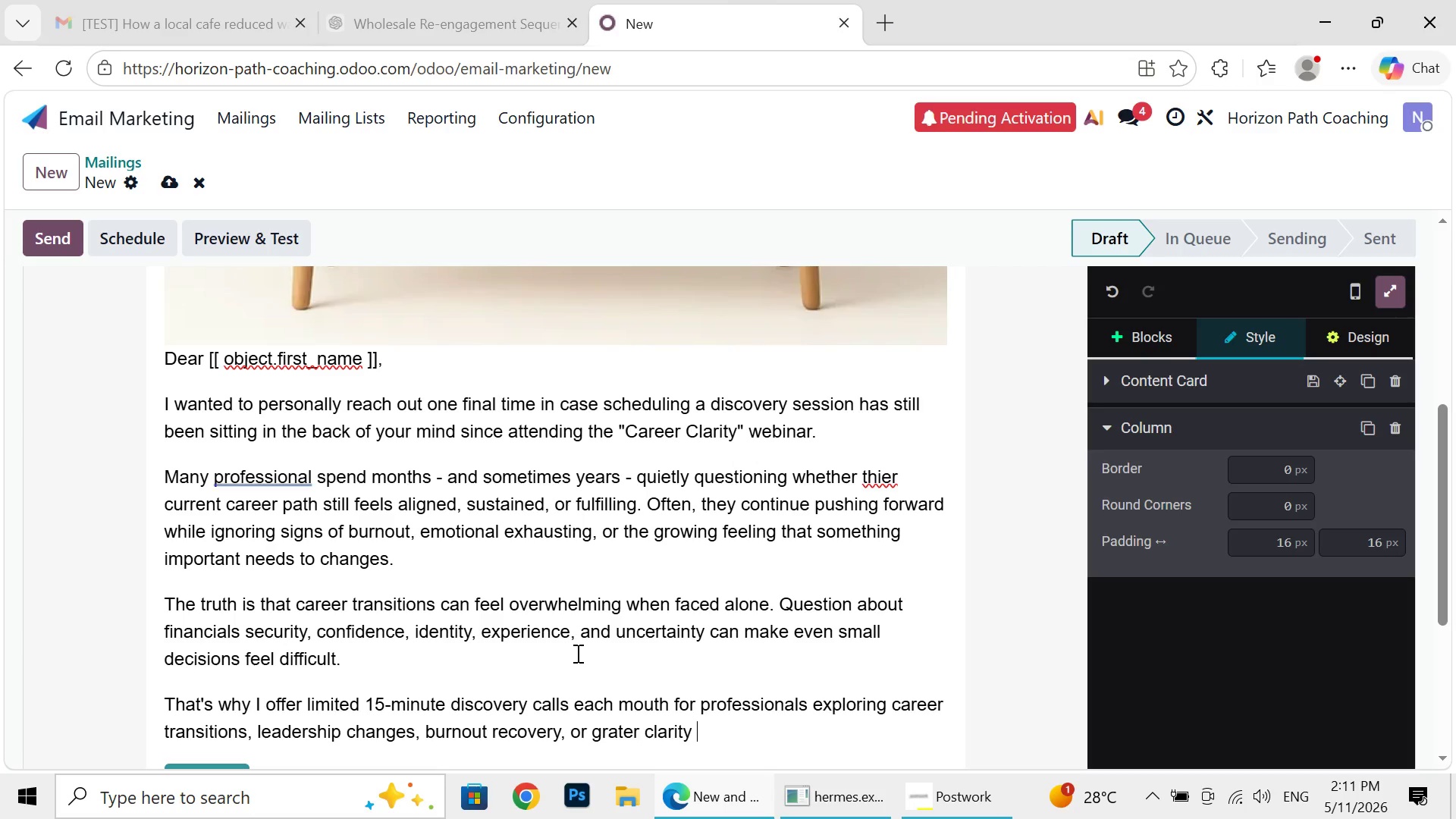 
key(Backspace)
 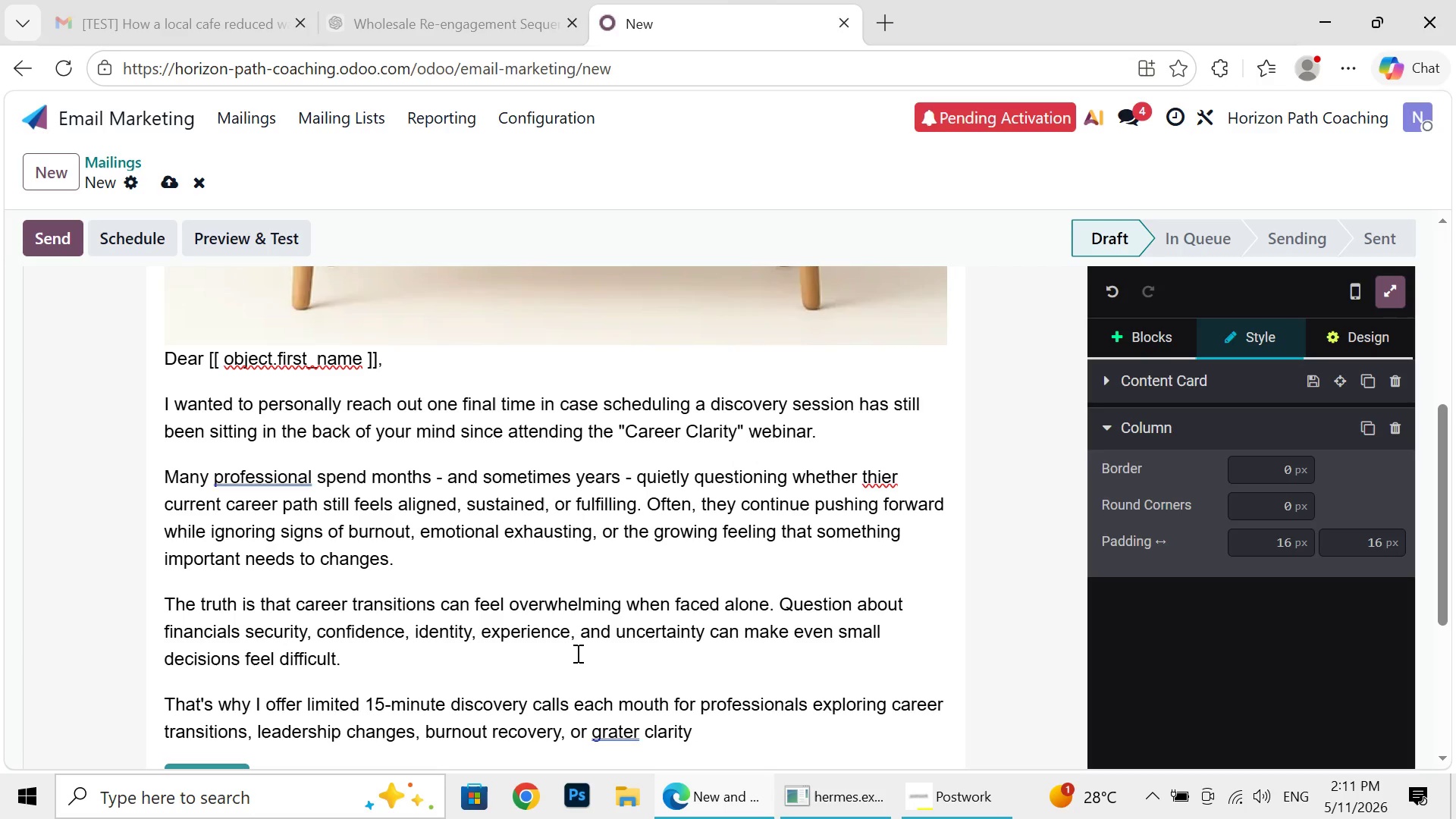 
key(Backspace)
 